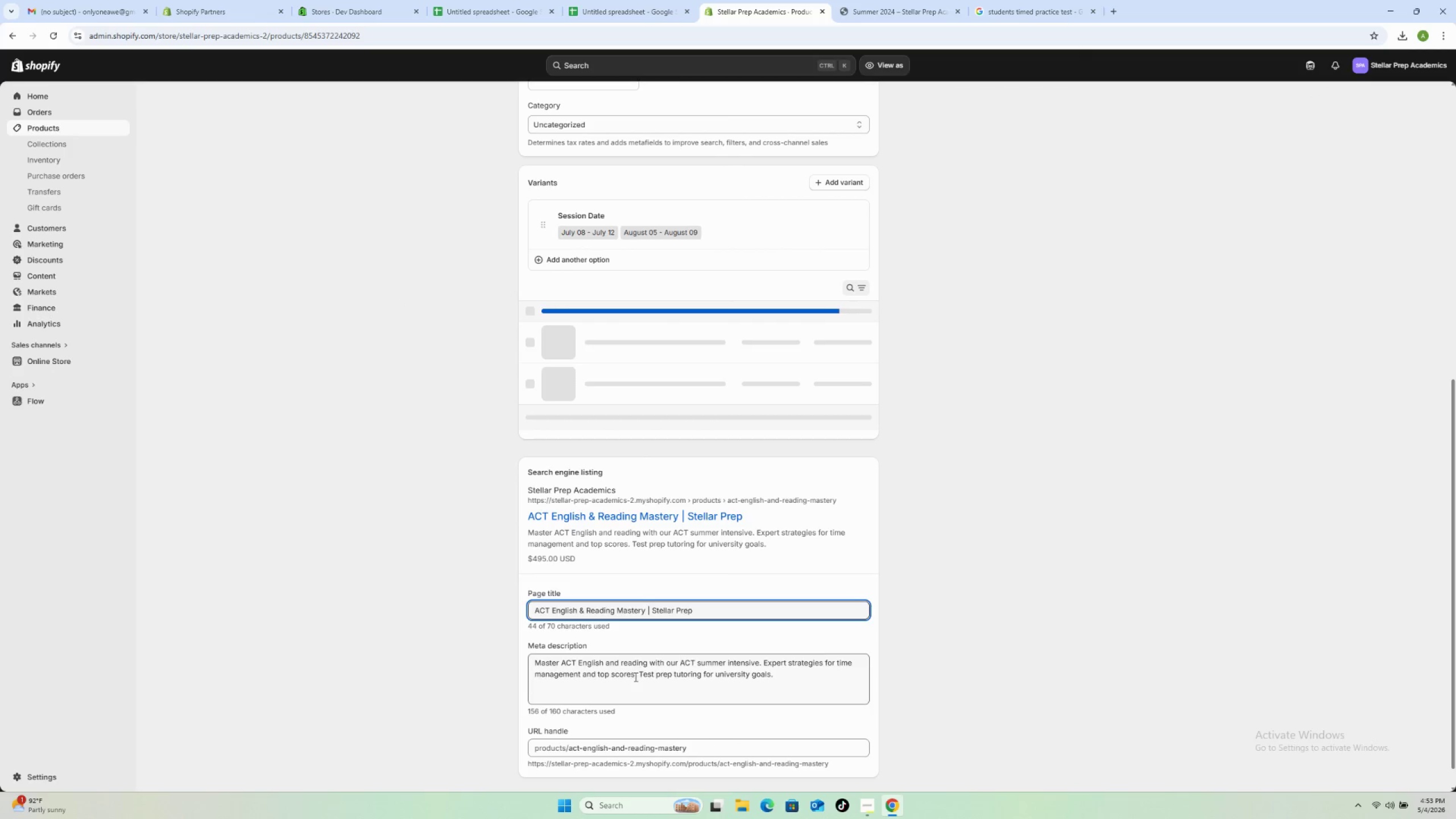 
double_click([634, 677])
 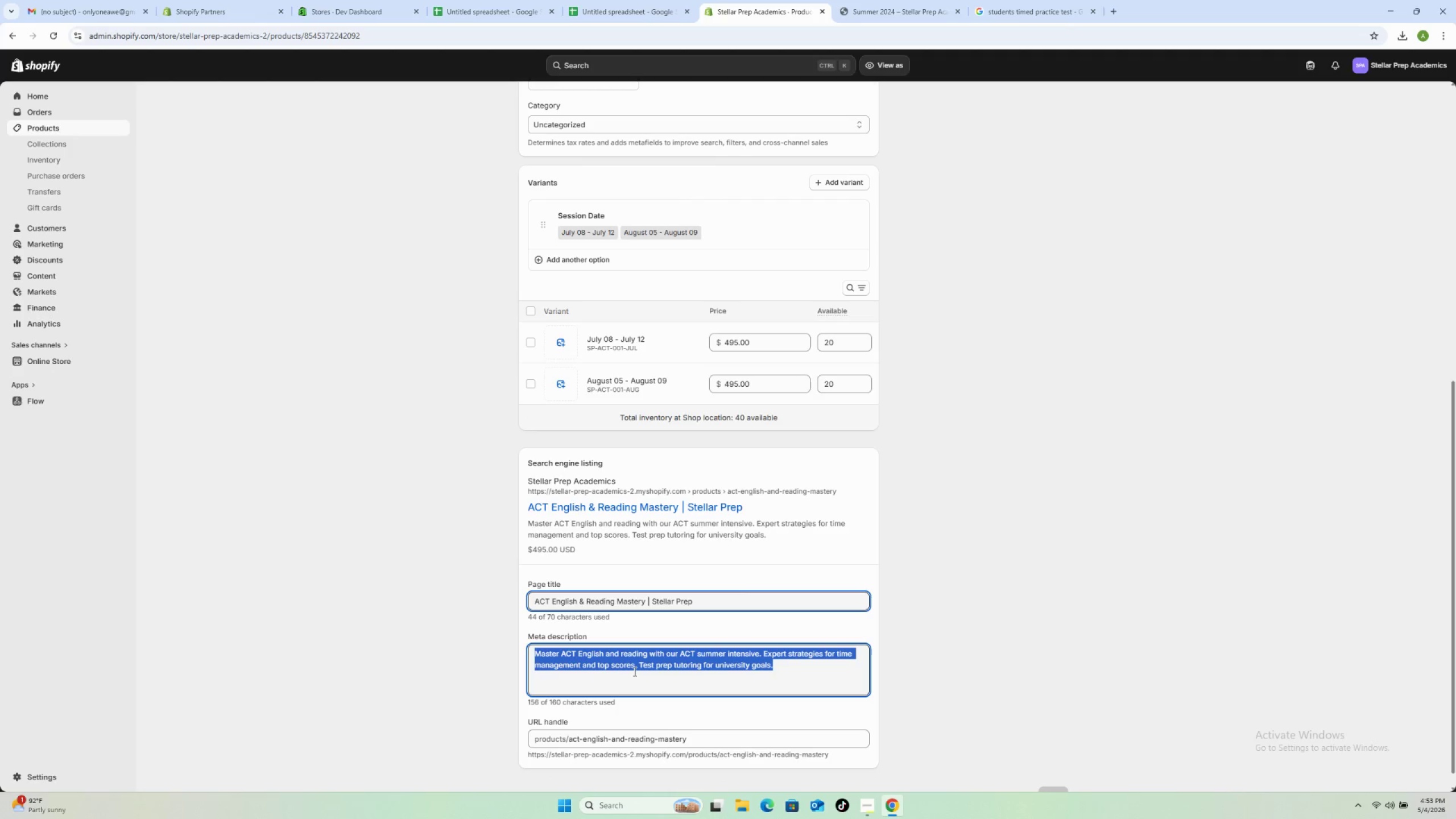 
type(Excel in AX)
key(Backspace)
type(CT English and reading with our ACT summer intensive workshop. Expert=led strategies.)
key(Backspace)
type(, small f)
key(Backspace)
type(groups)
 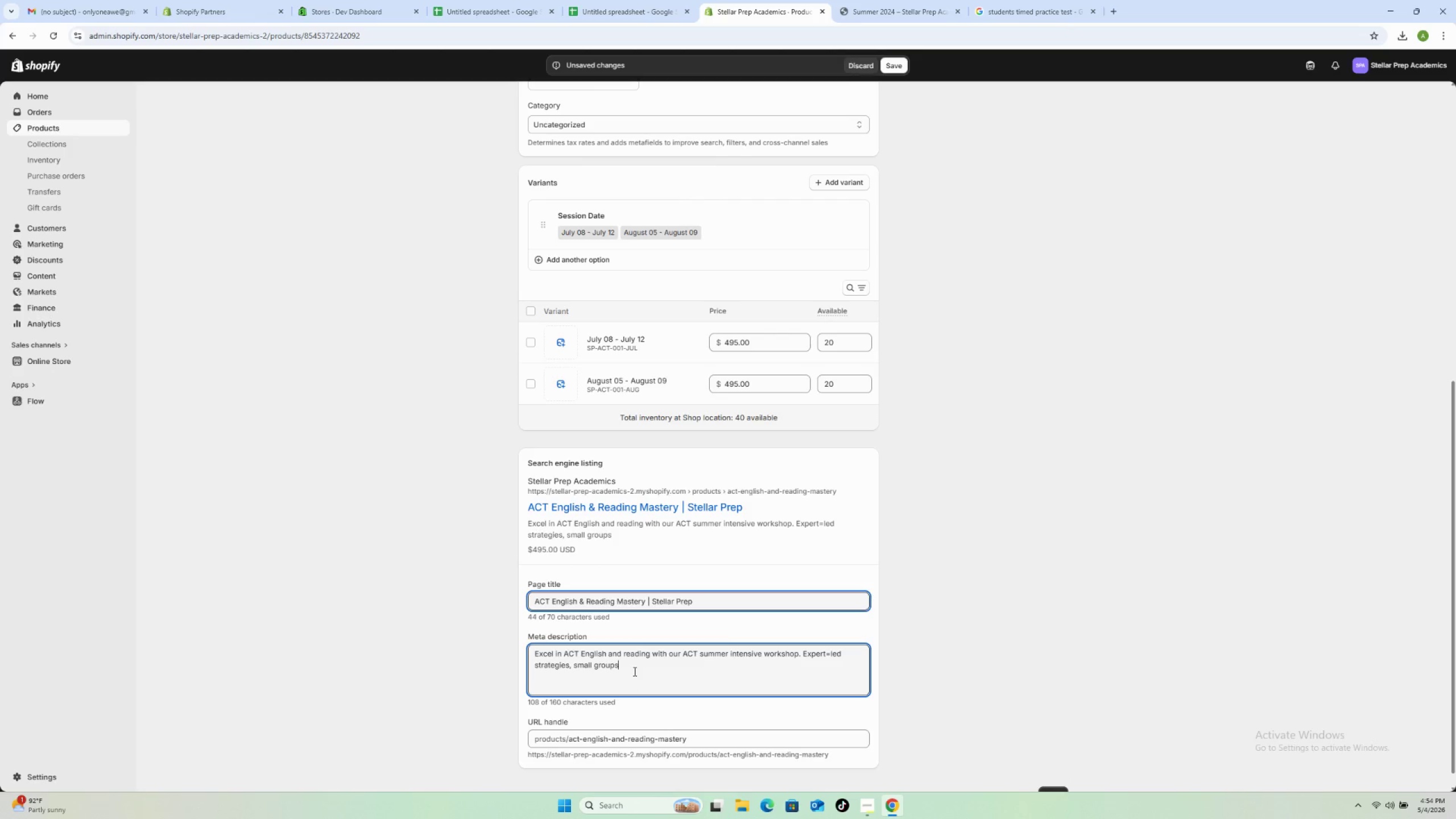 
wait(11.75)
 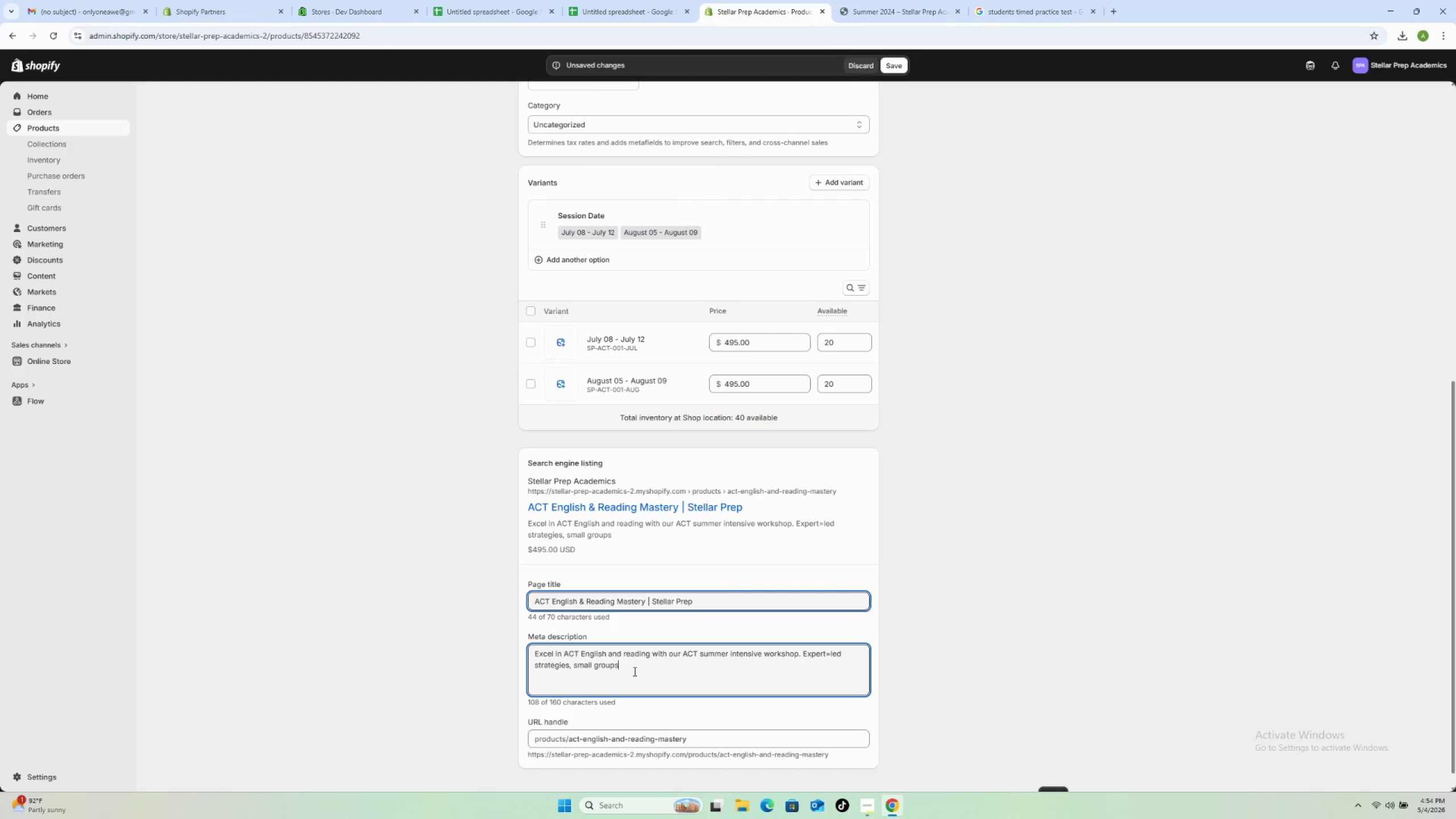 
type(, and proven test prep tutoring for real resulty)
key(Backspace)
type(s)
 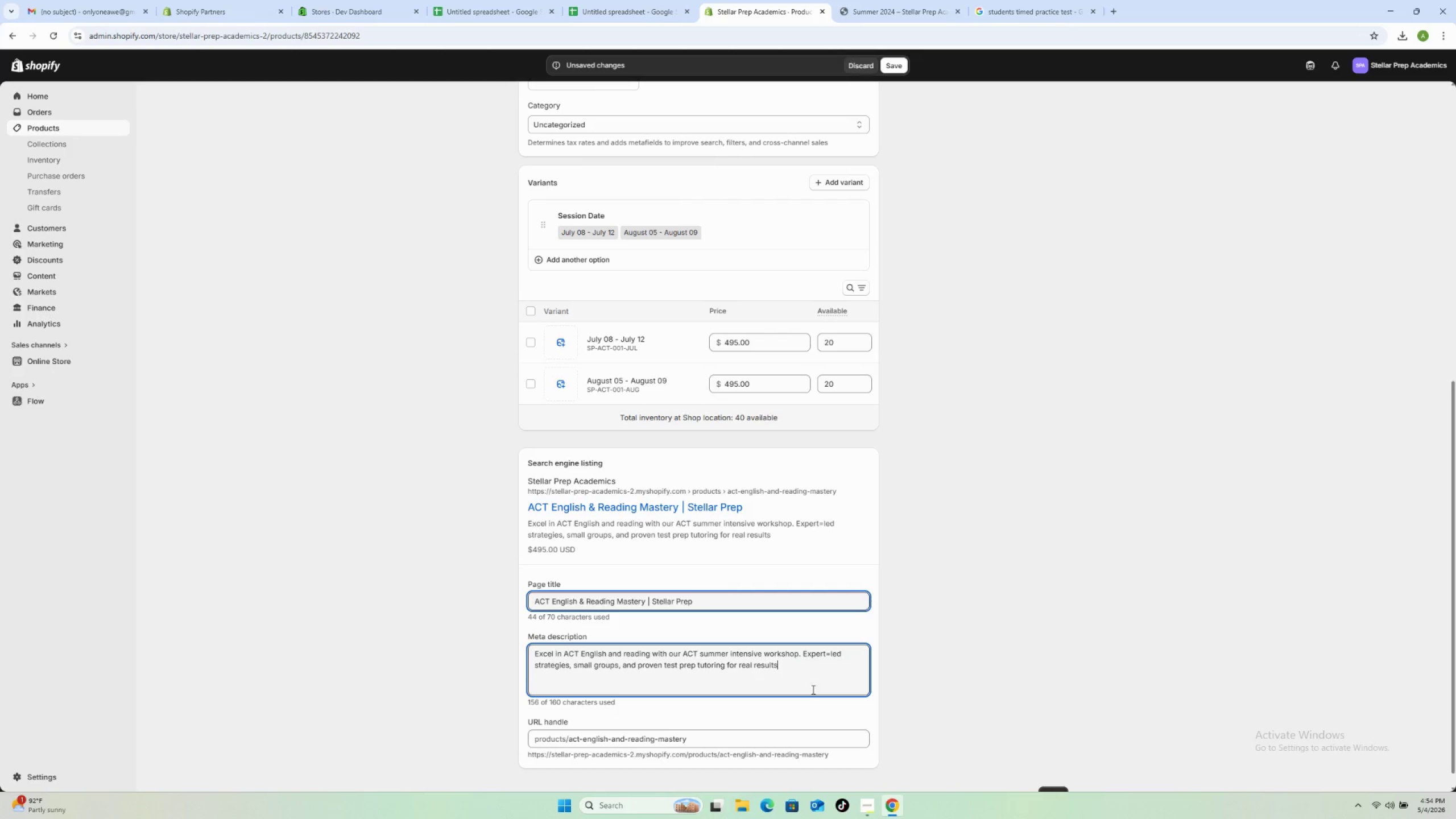 
left_click([985, 671])
 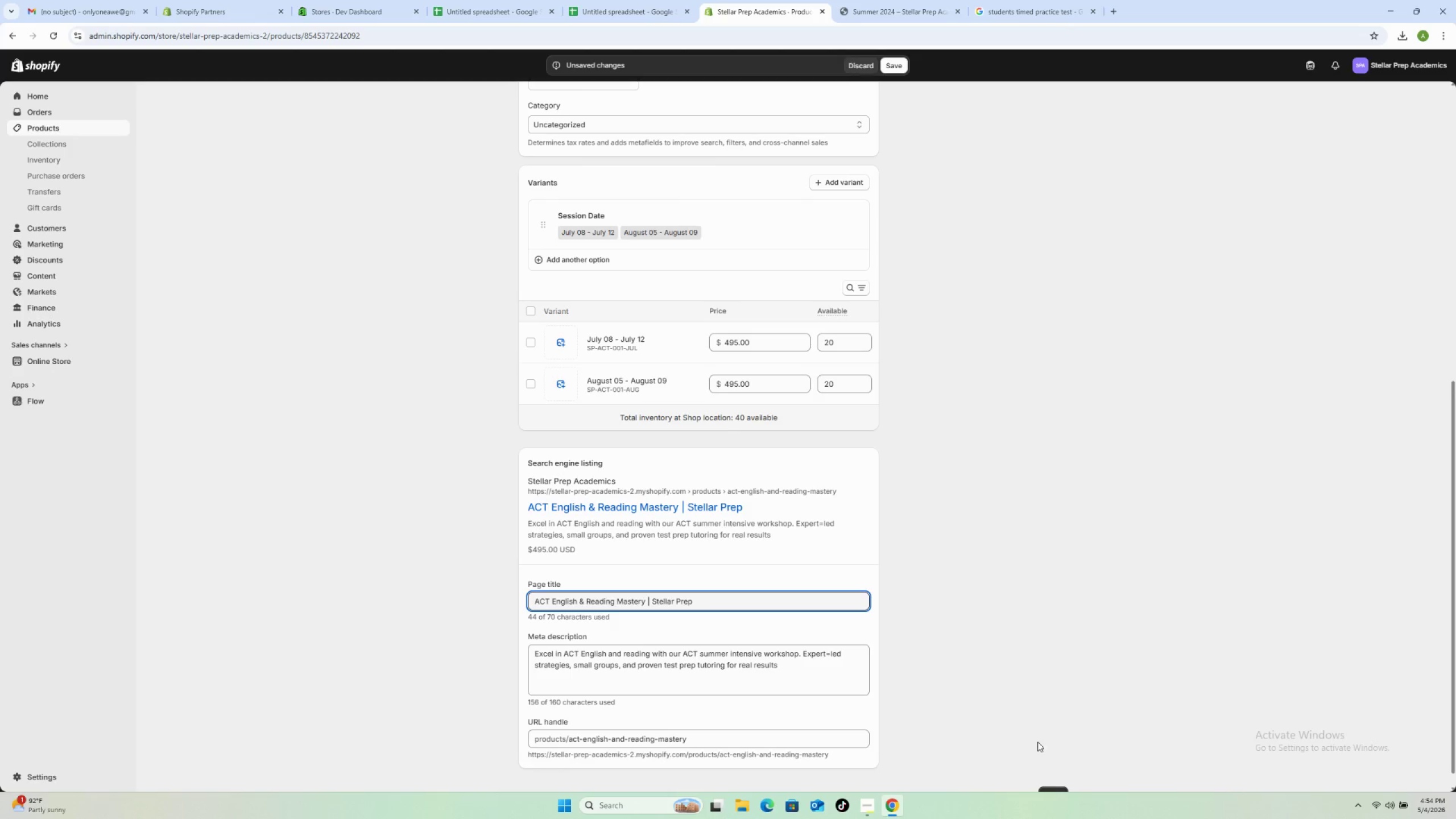 
scroll: coordinate [1038, 742], scroll_direction: down, amount: 1.0
 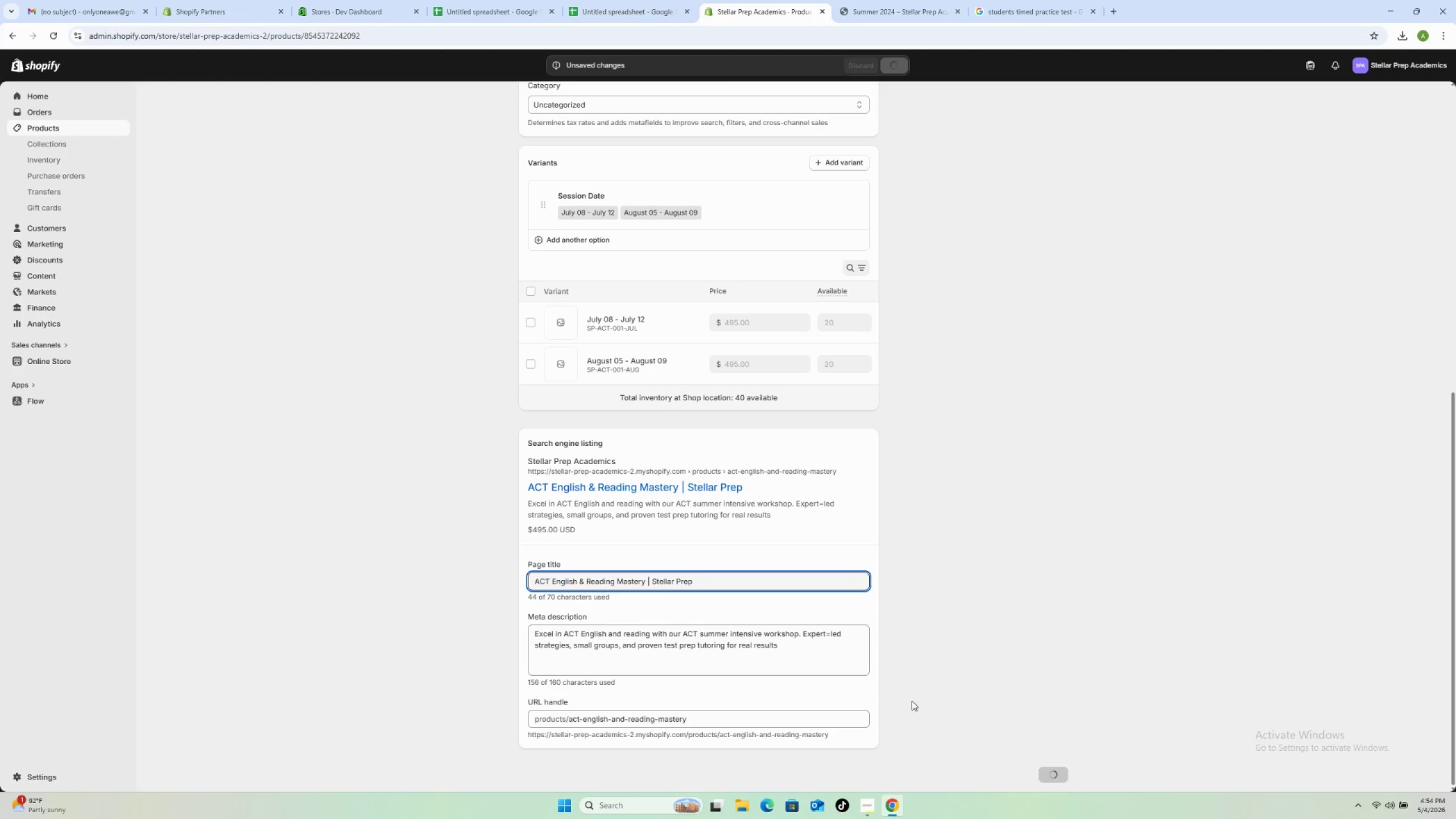 
wait(7.19)
 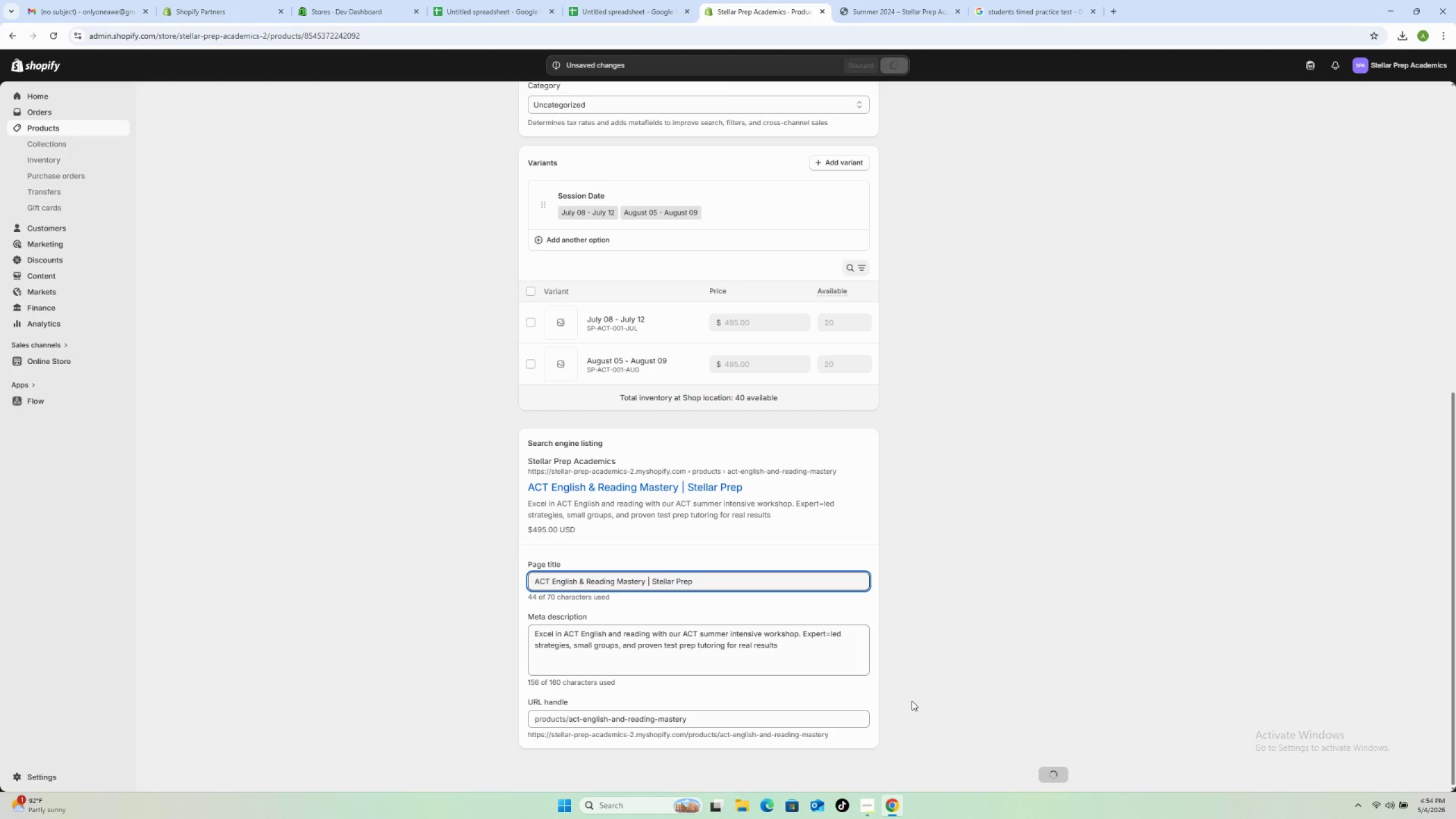 
scroll: coordinate [629, 448], scroll_direction: up, amount: 10.0
 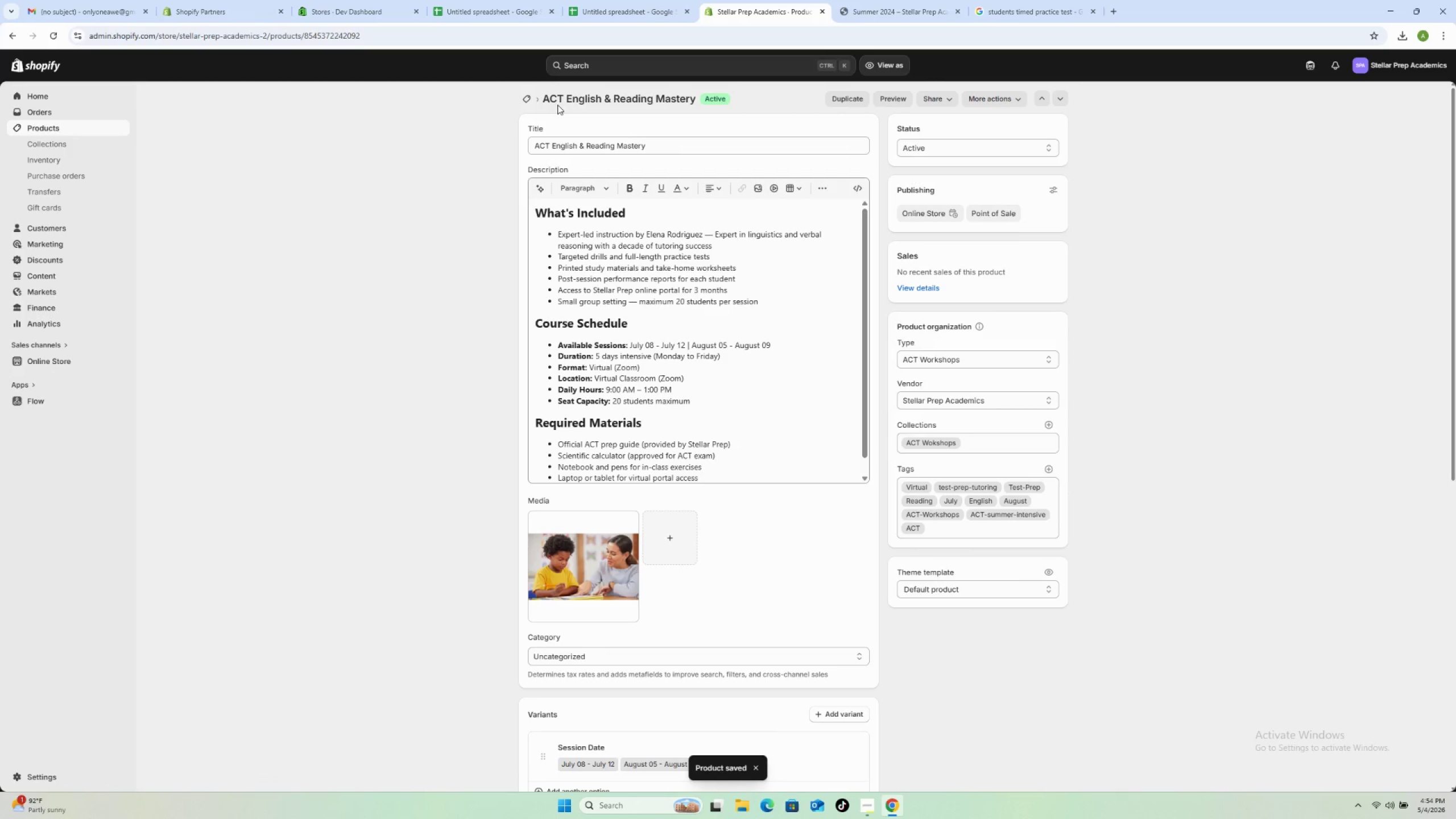 
left_click([530, 96])
 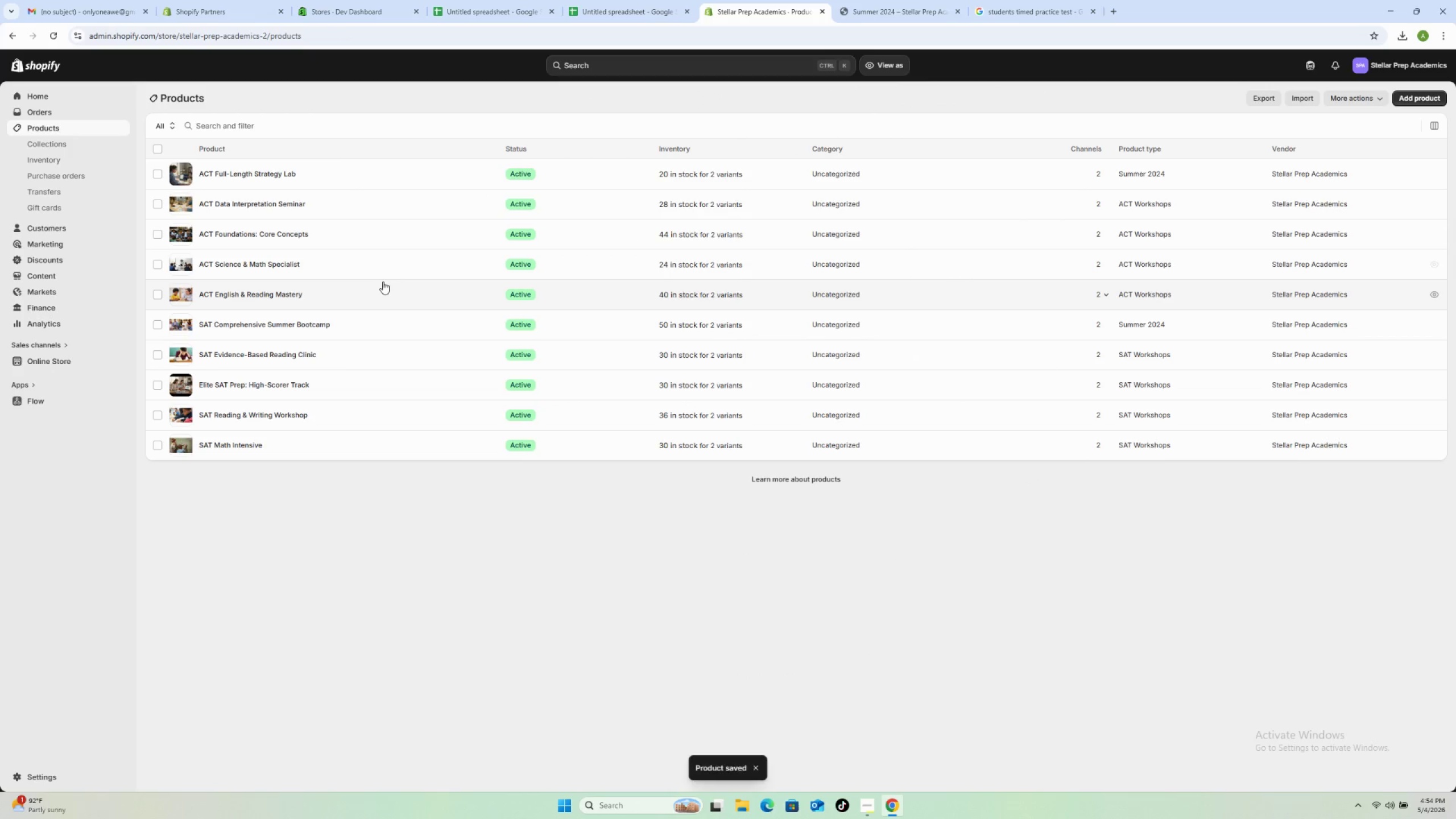 
left_click([375, 262])
 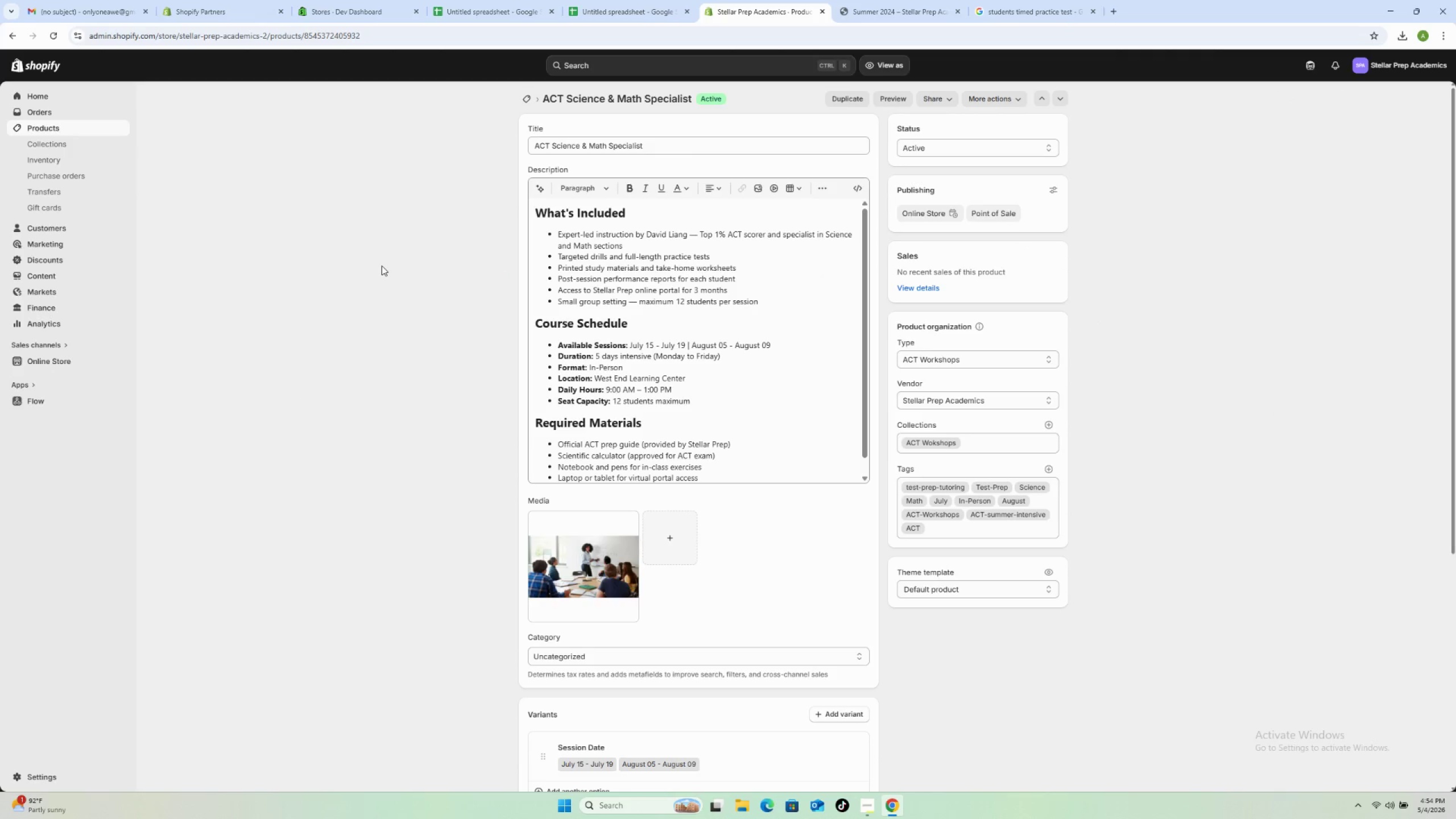 
wait(5.31)
 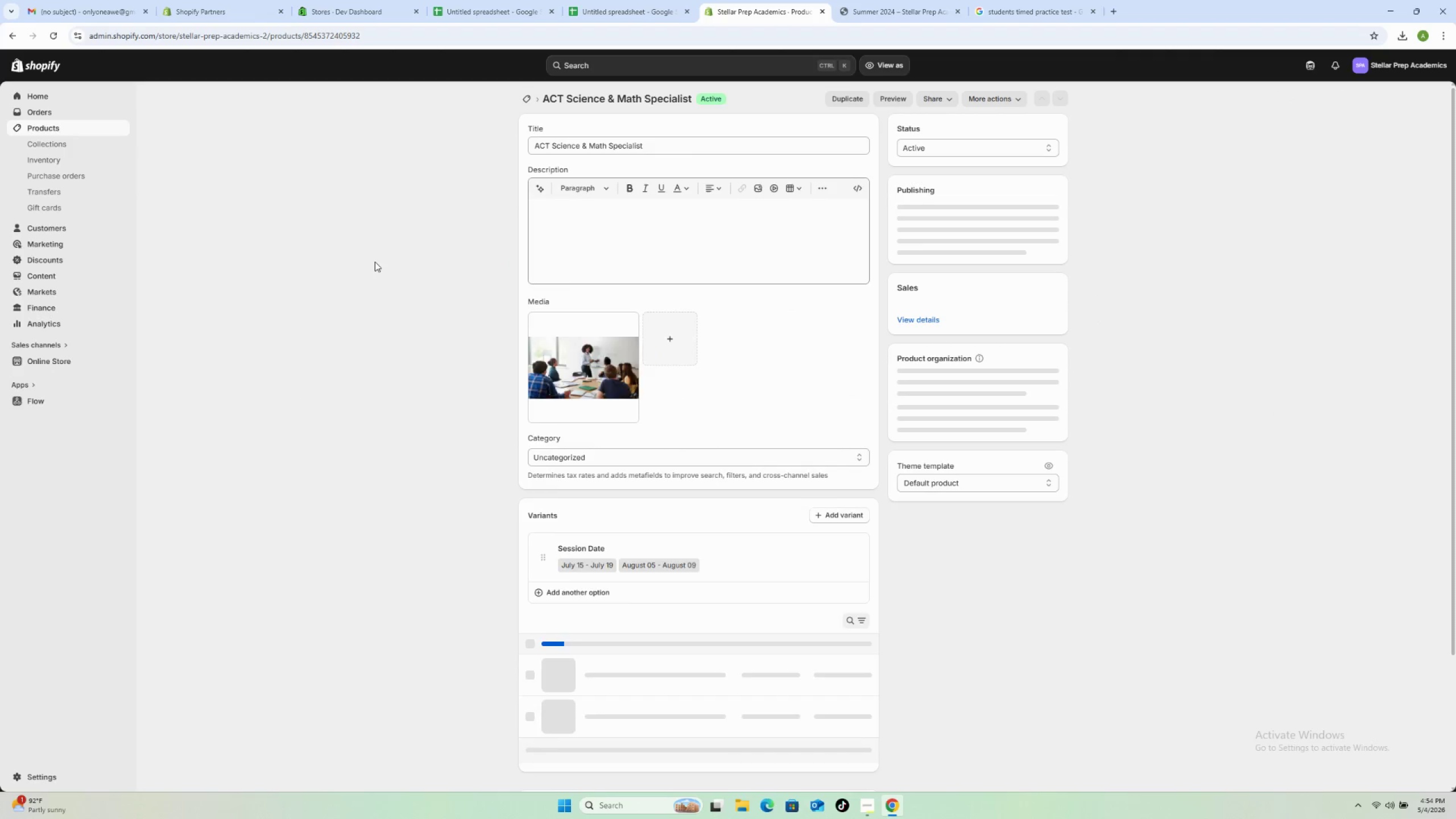 
scroll: coordinate [594, 620], scroll_direction: down, amount: 8.0
 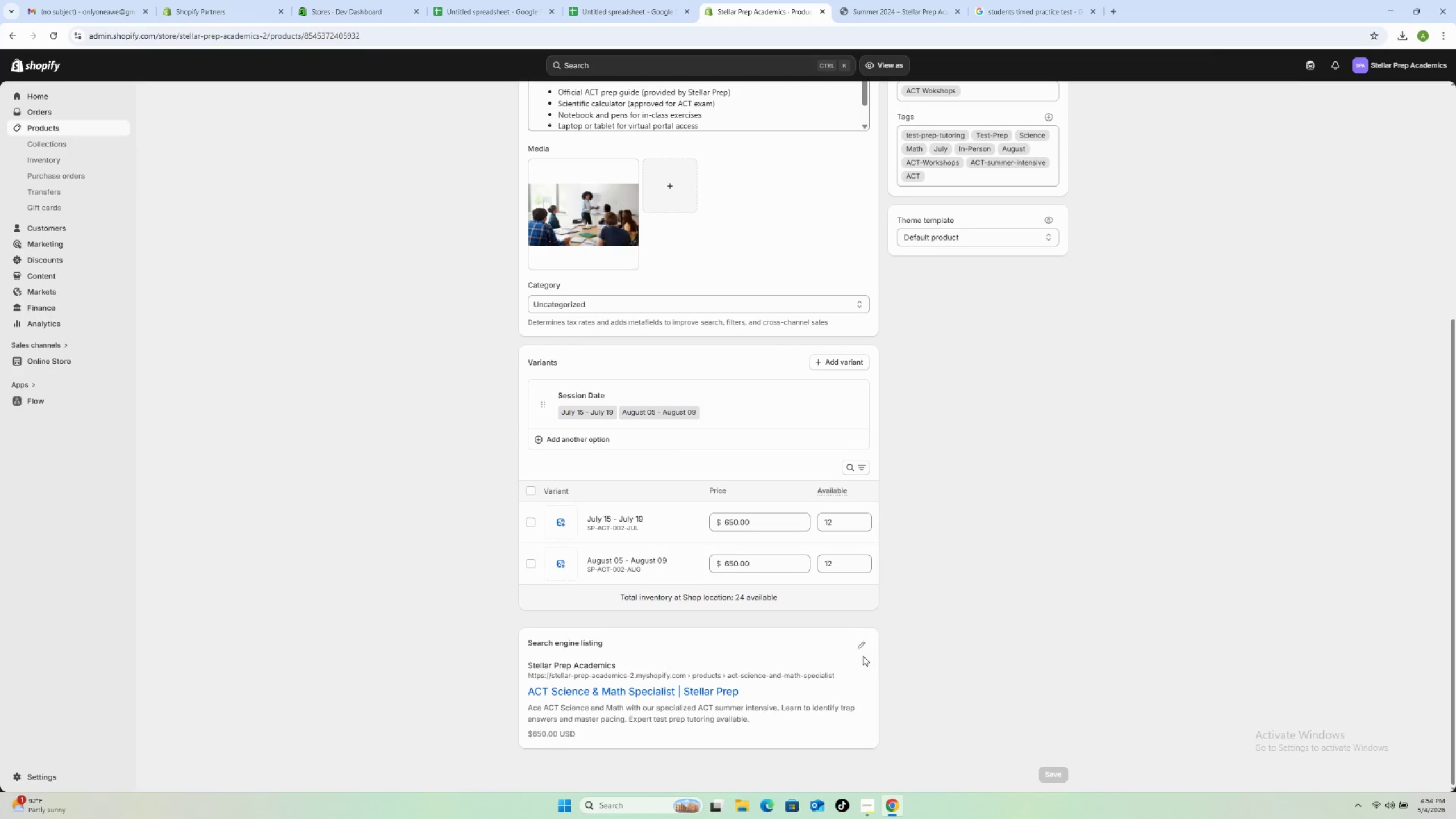 
left_click([860, 650])
 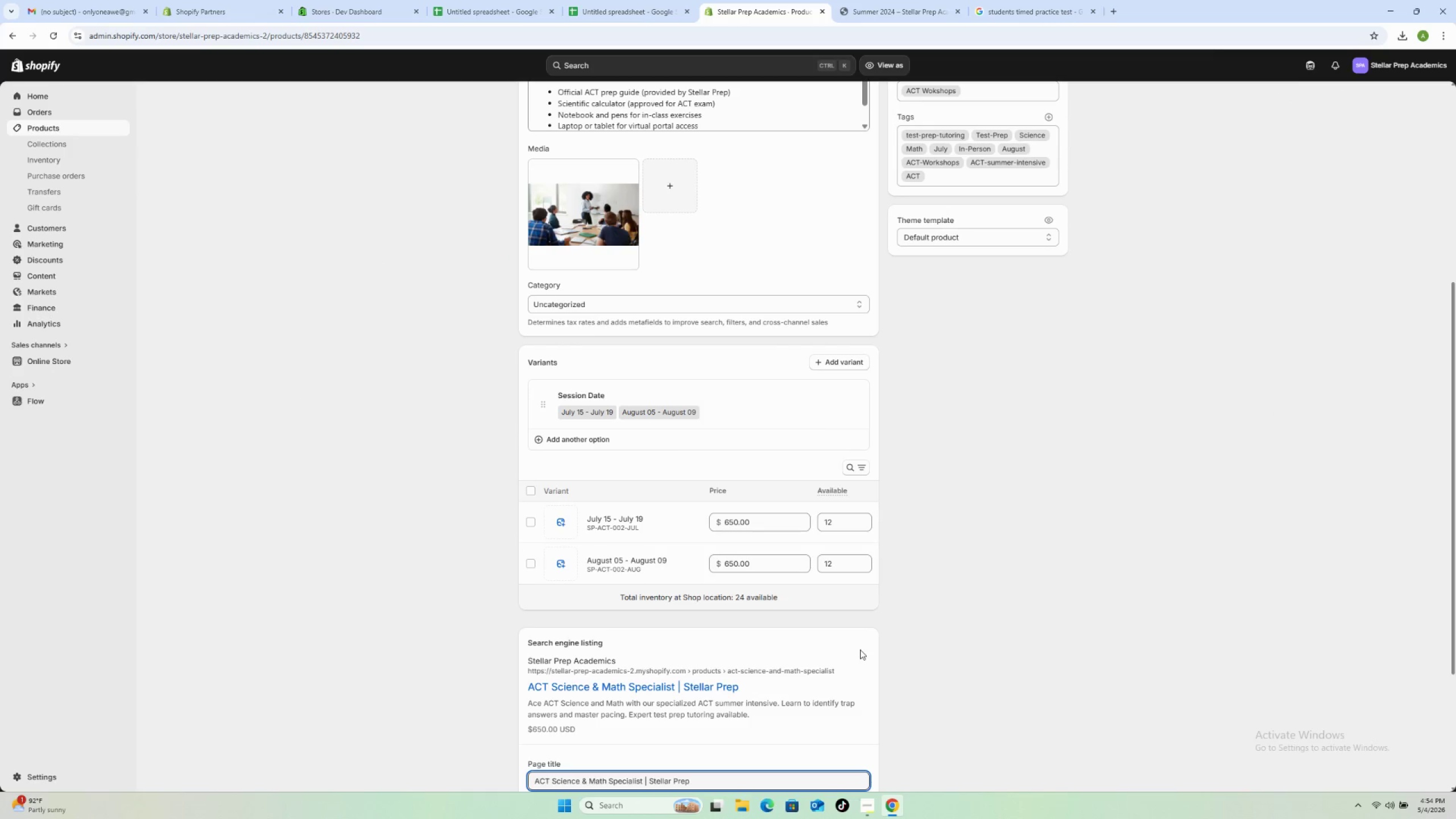 
scroll: coordinate [860, 649], scroll_direction: down, amount: 4.0
 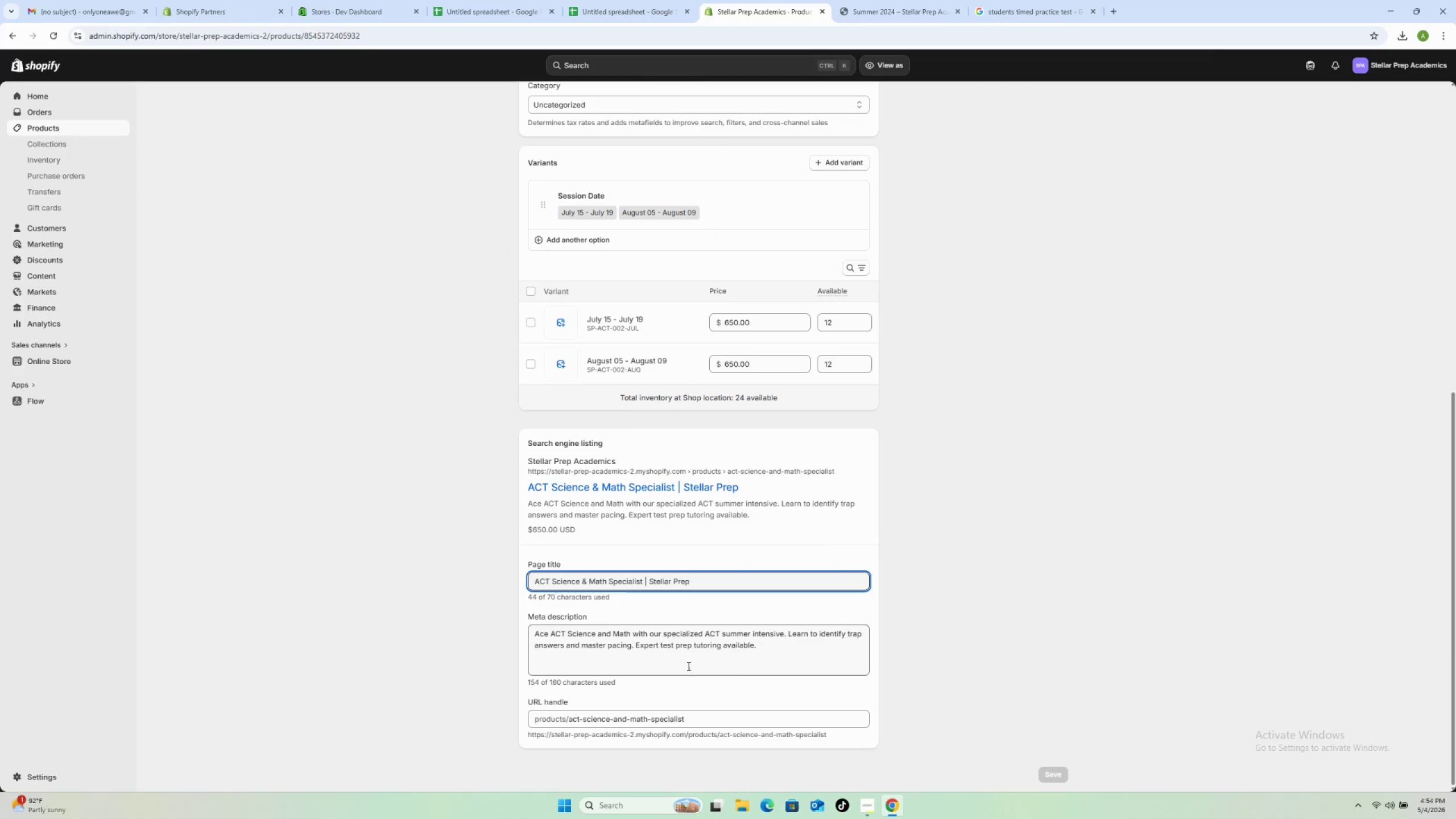 
left_click([739, 657])
 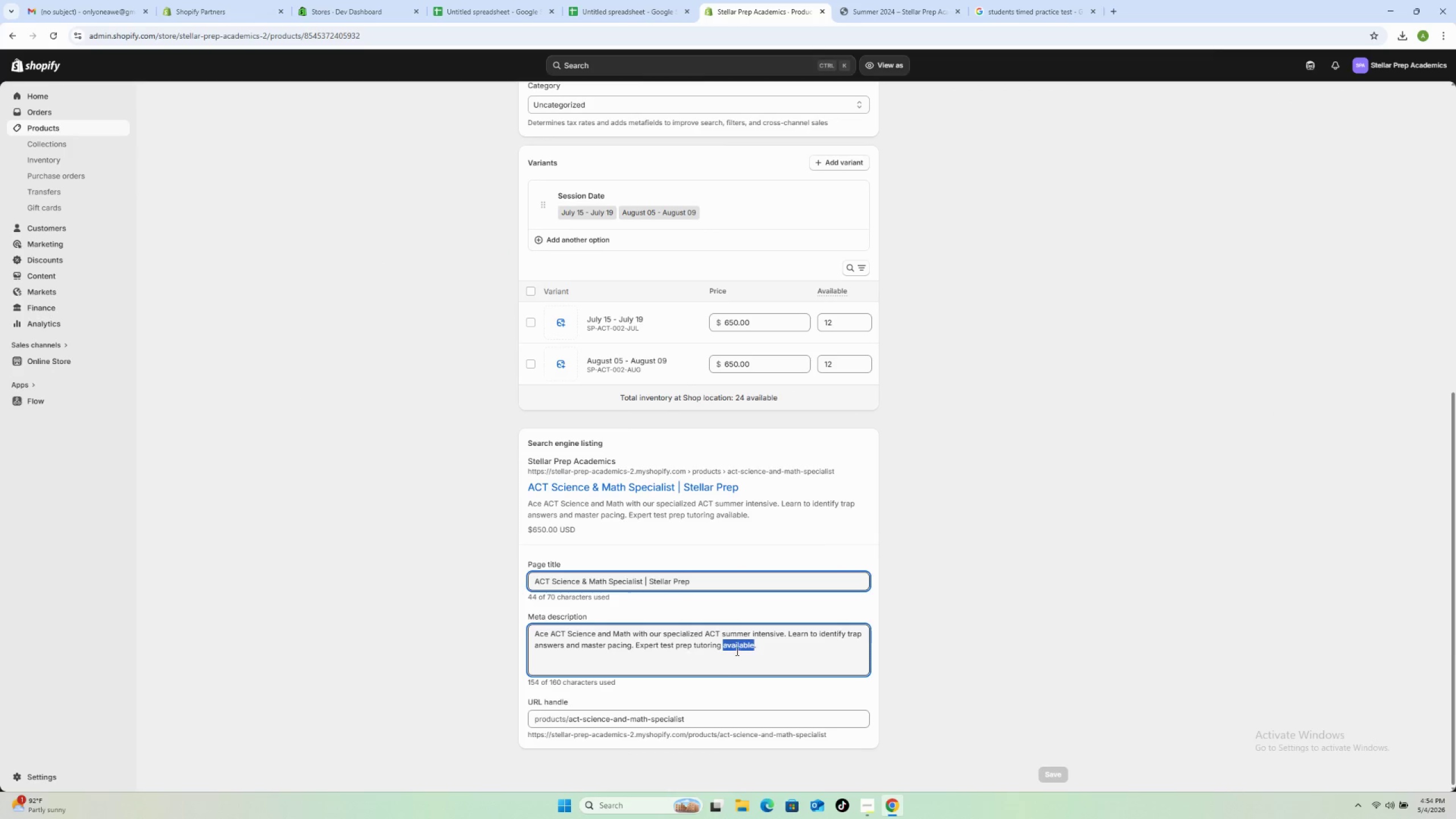 
left_click_drag(start_coordinate=[764, 648], to_coordinate=[505, 627])
 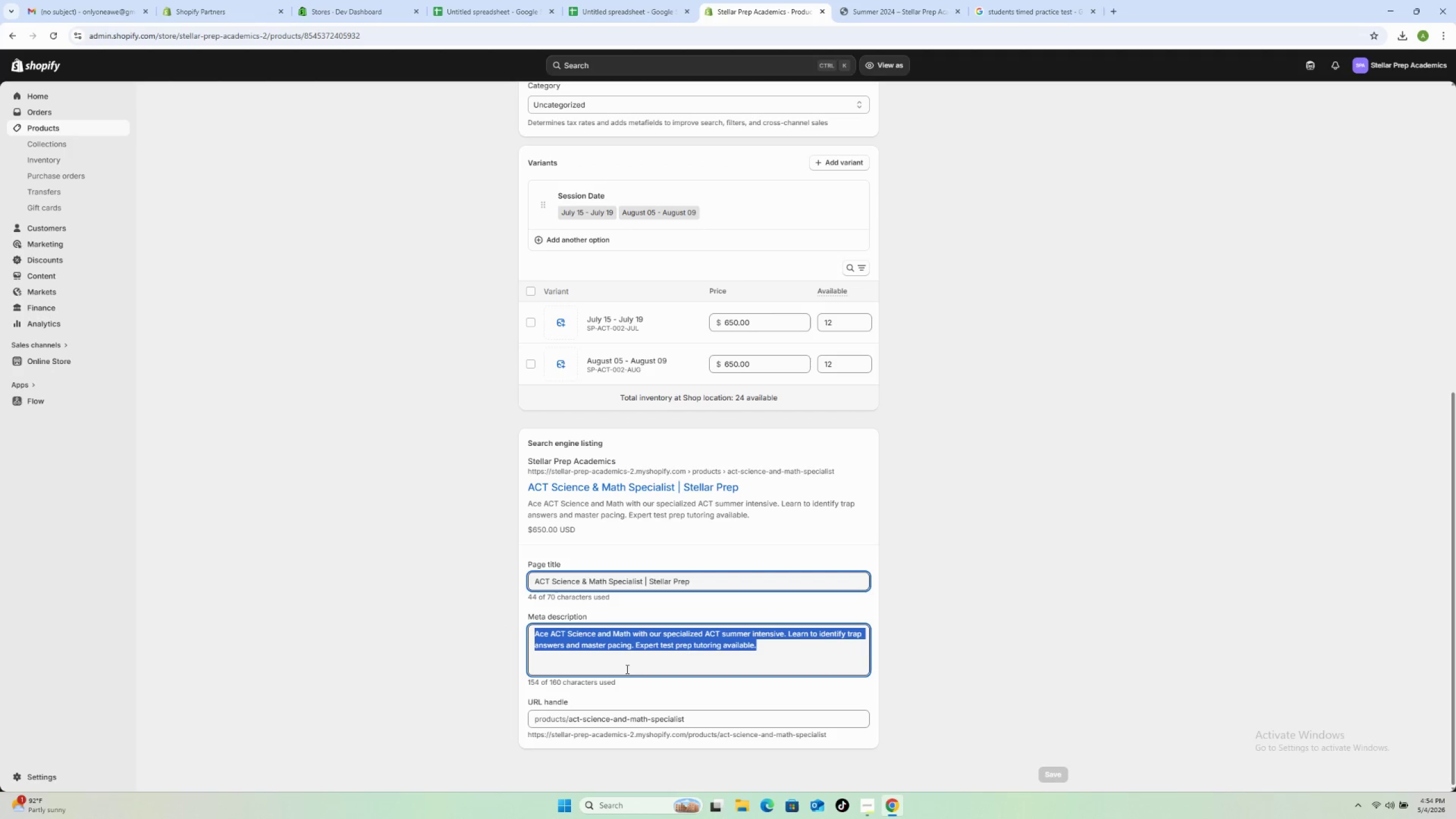 
type(Dominate ACT Science and Math with our specialist ACT summer intensive )
 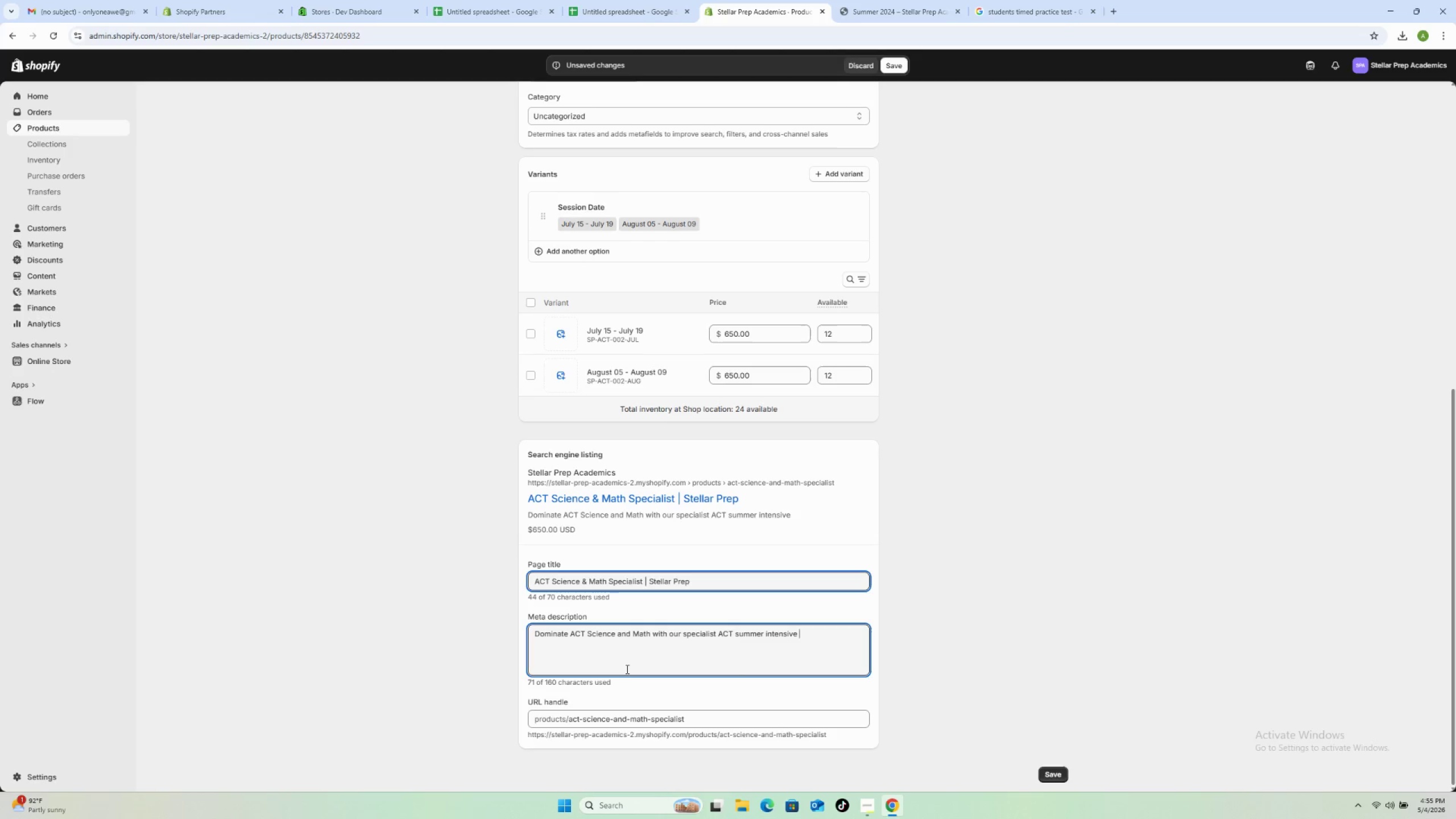 
wait(22.38)
 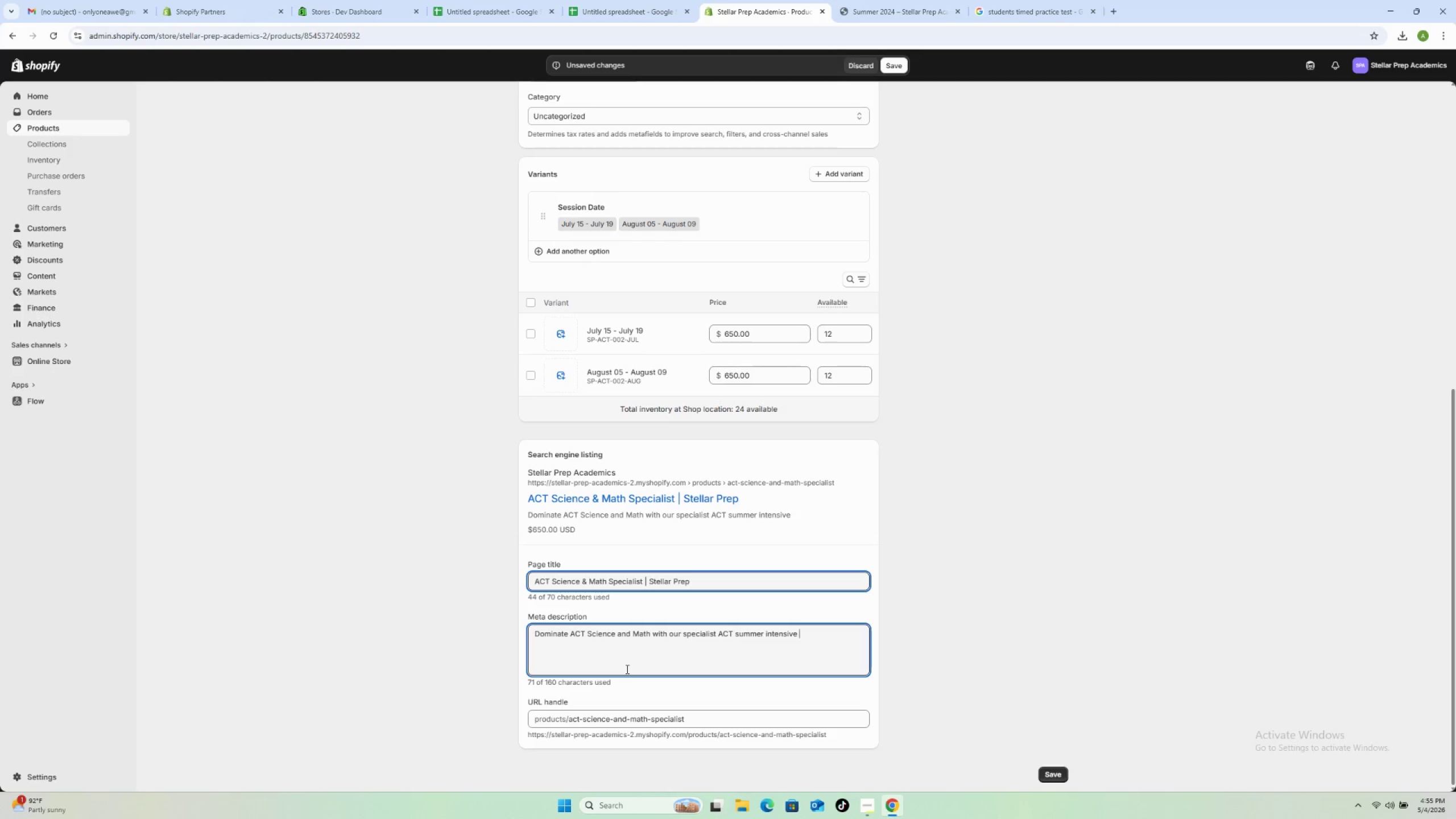 
key(Backspace)
type(. Learn pacing, pattern recognition, and expert test prep tutoring for top ACT scores)
 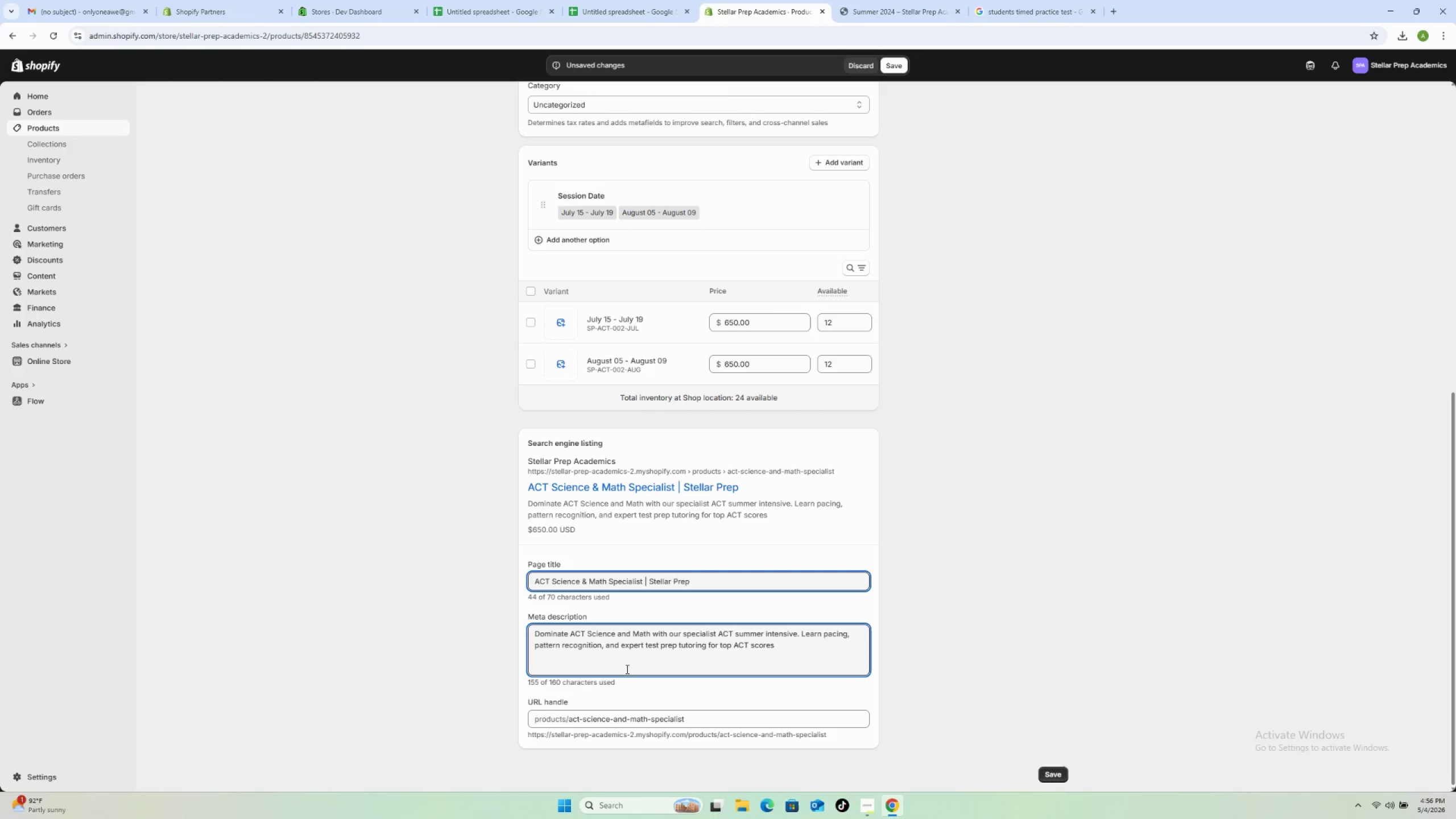 
left_click([890, 59])
 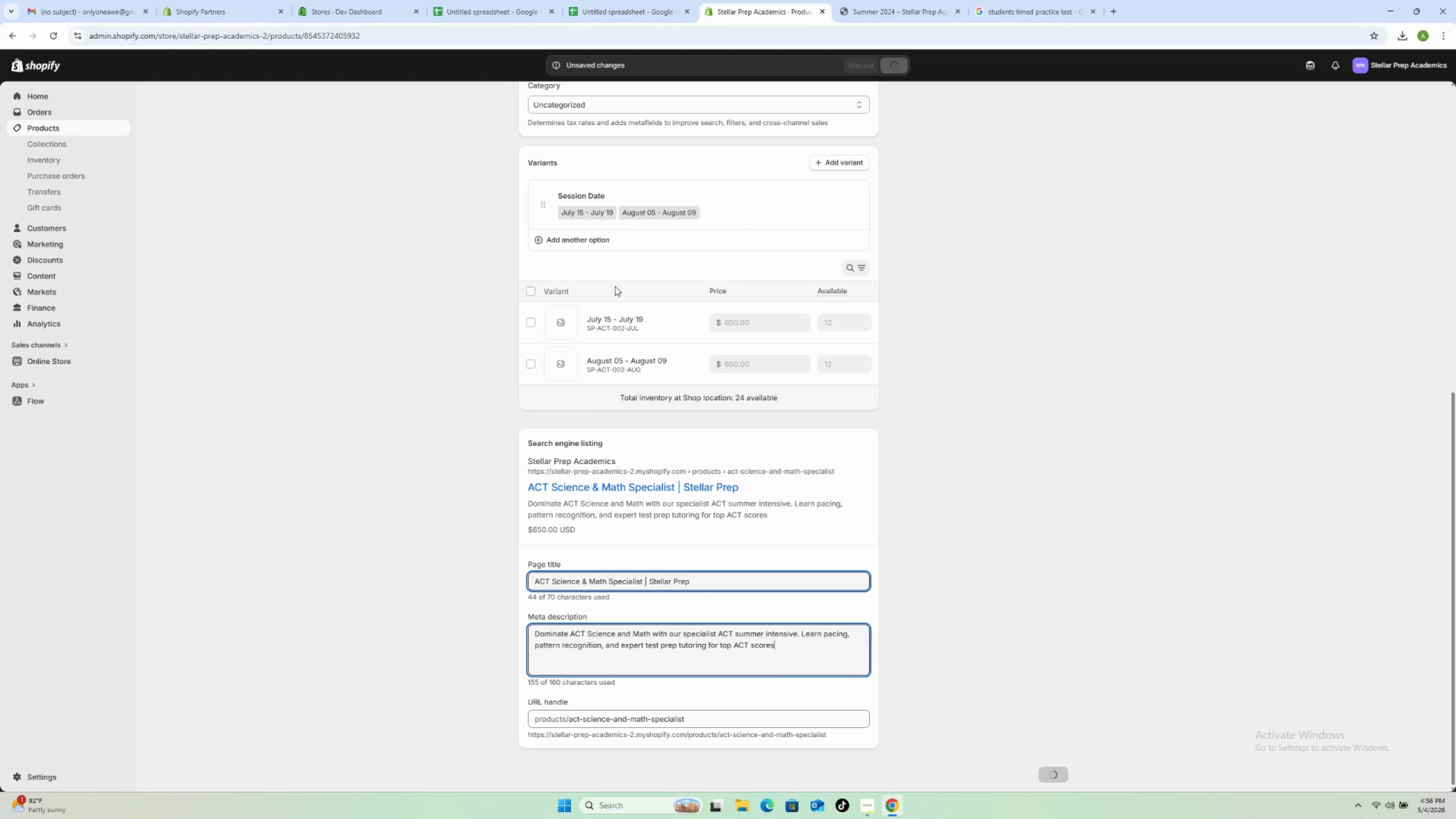 
wait(6.64)
 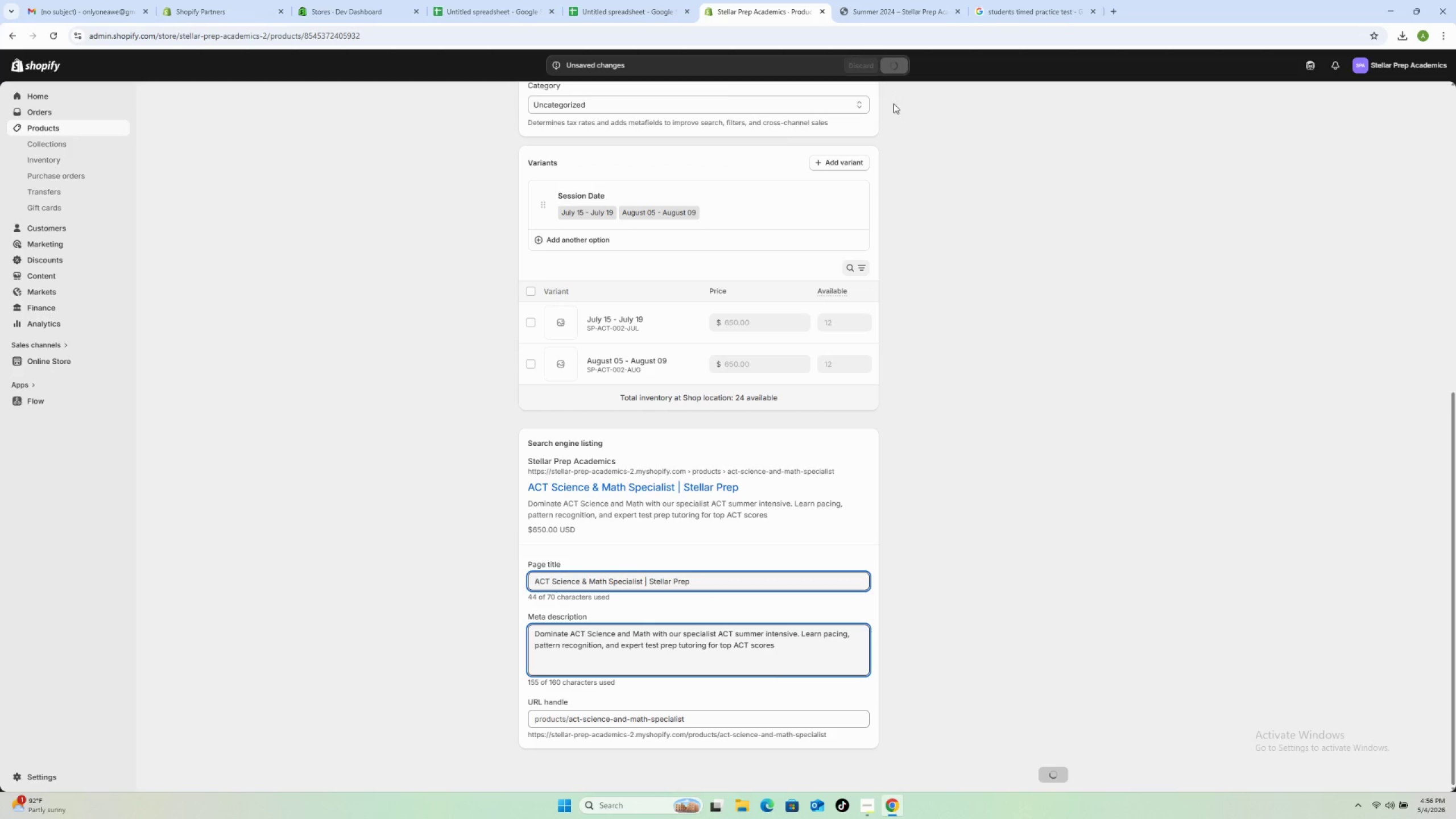 
scroll: coordinate [507, 143], scroll_direction: up, amount: 14.0
 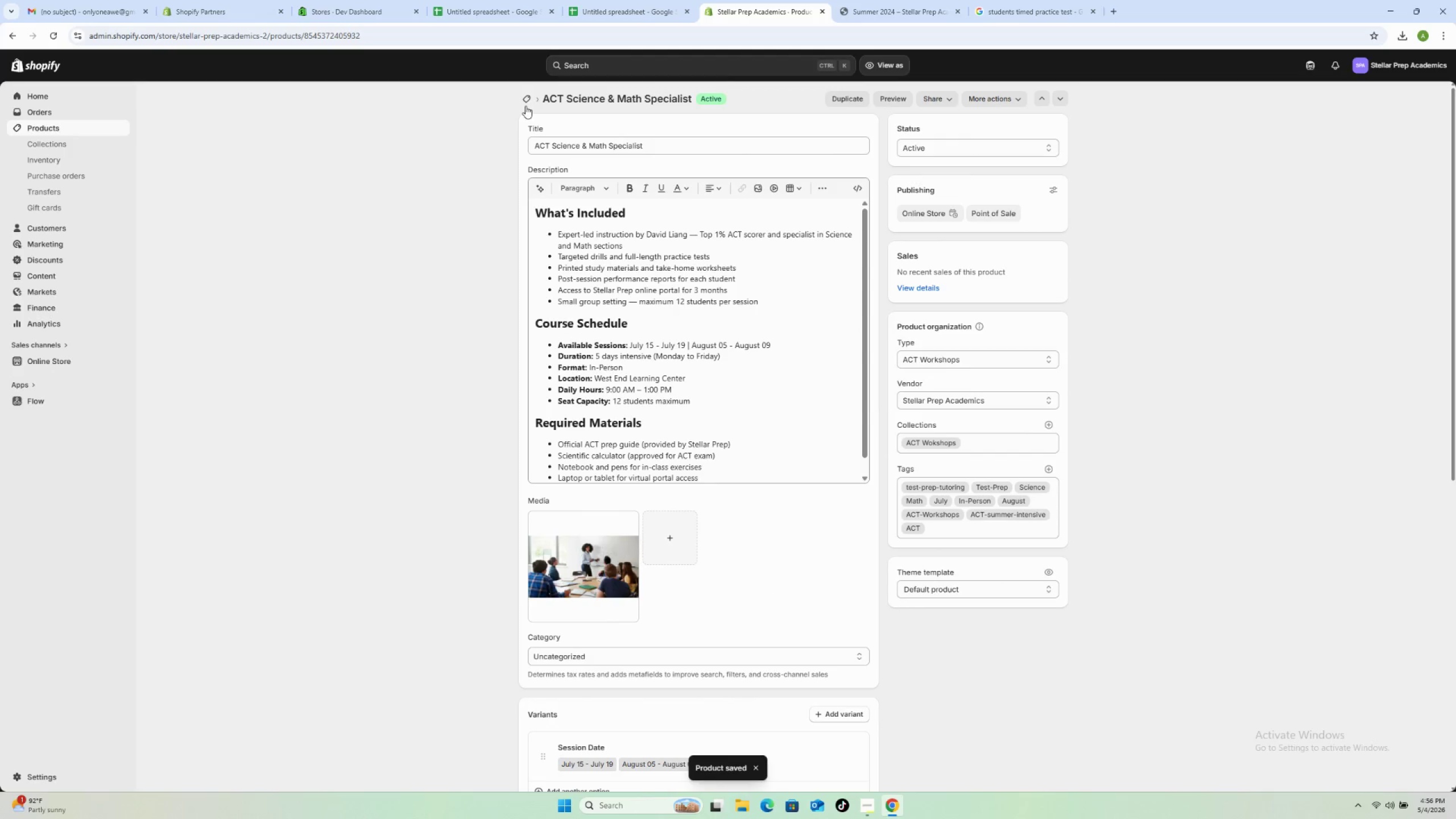 
left_click([527, 97])
 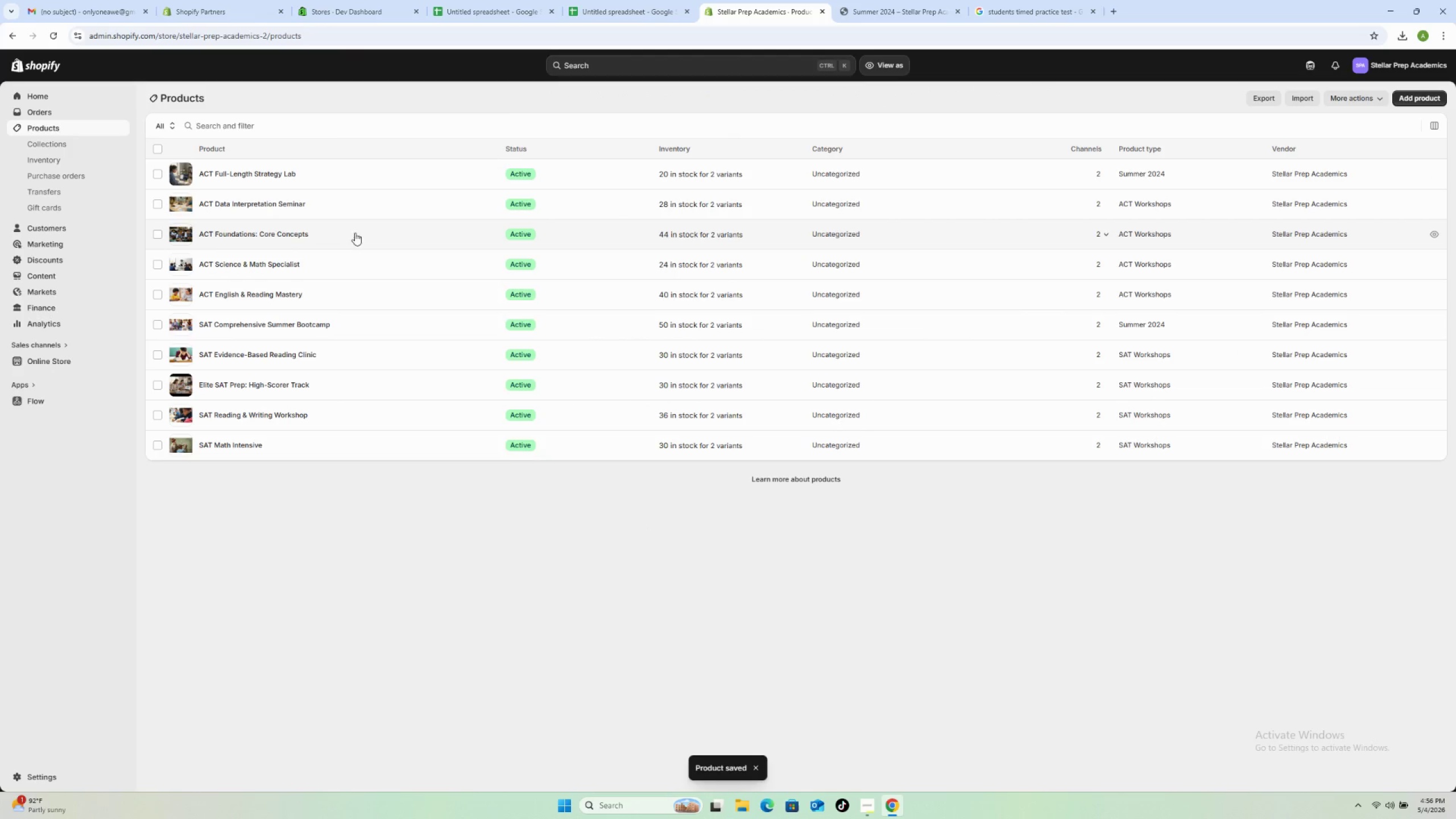 
left_click([367, 231])
 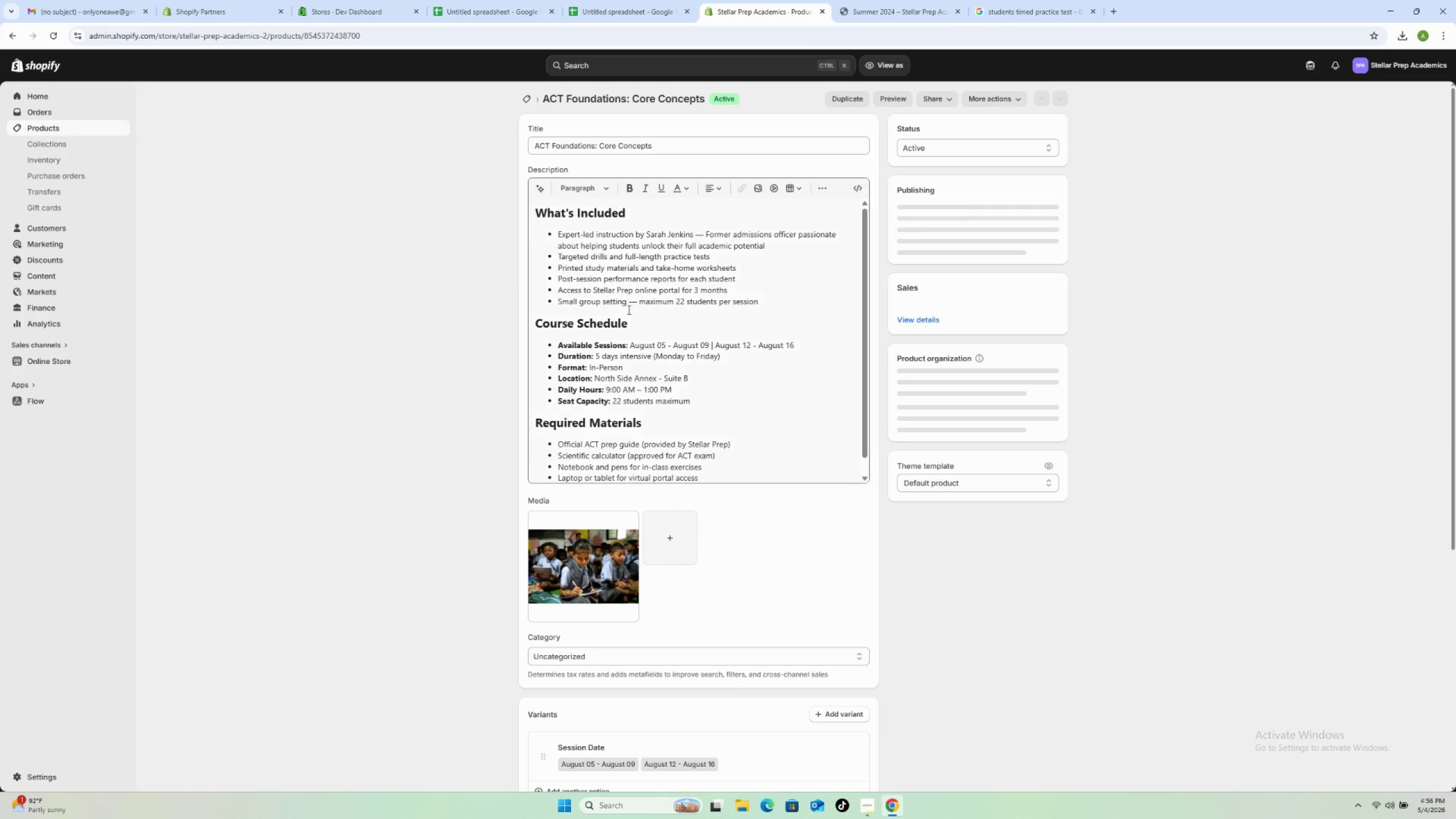 
scroll: coordinate [621, 633], scroll_direction: down, amount: 11.0
 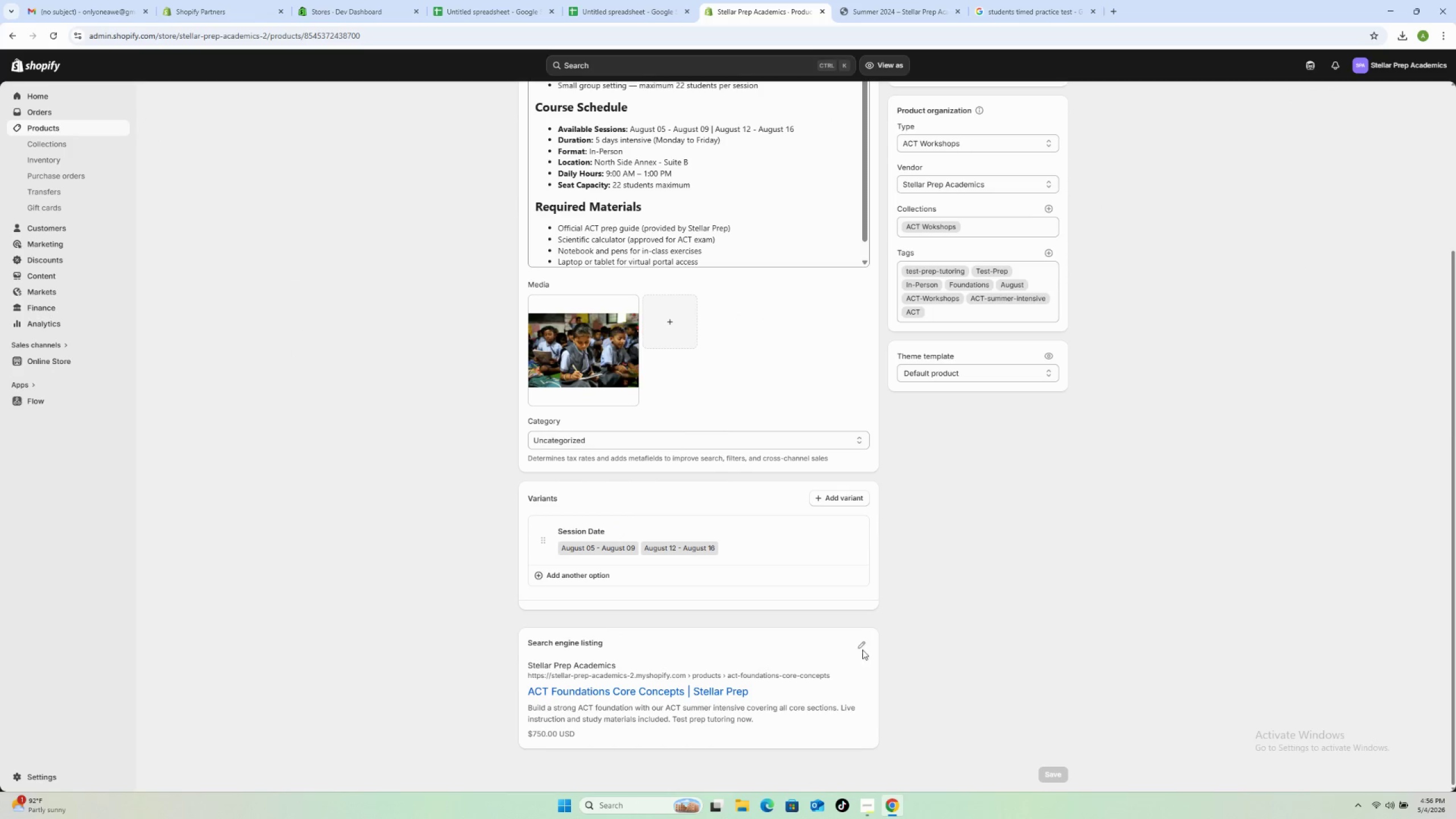 
left_click([862, 648])
 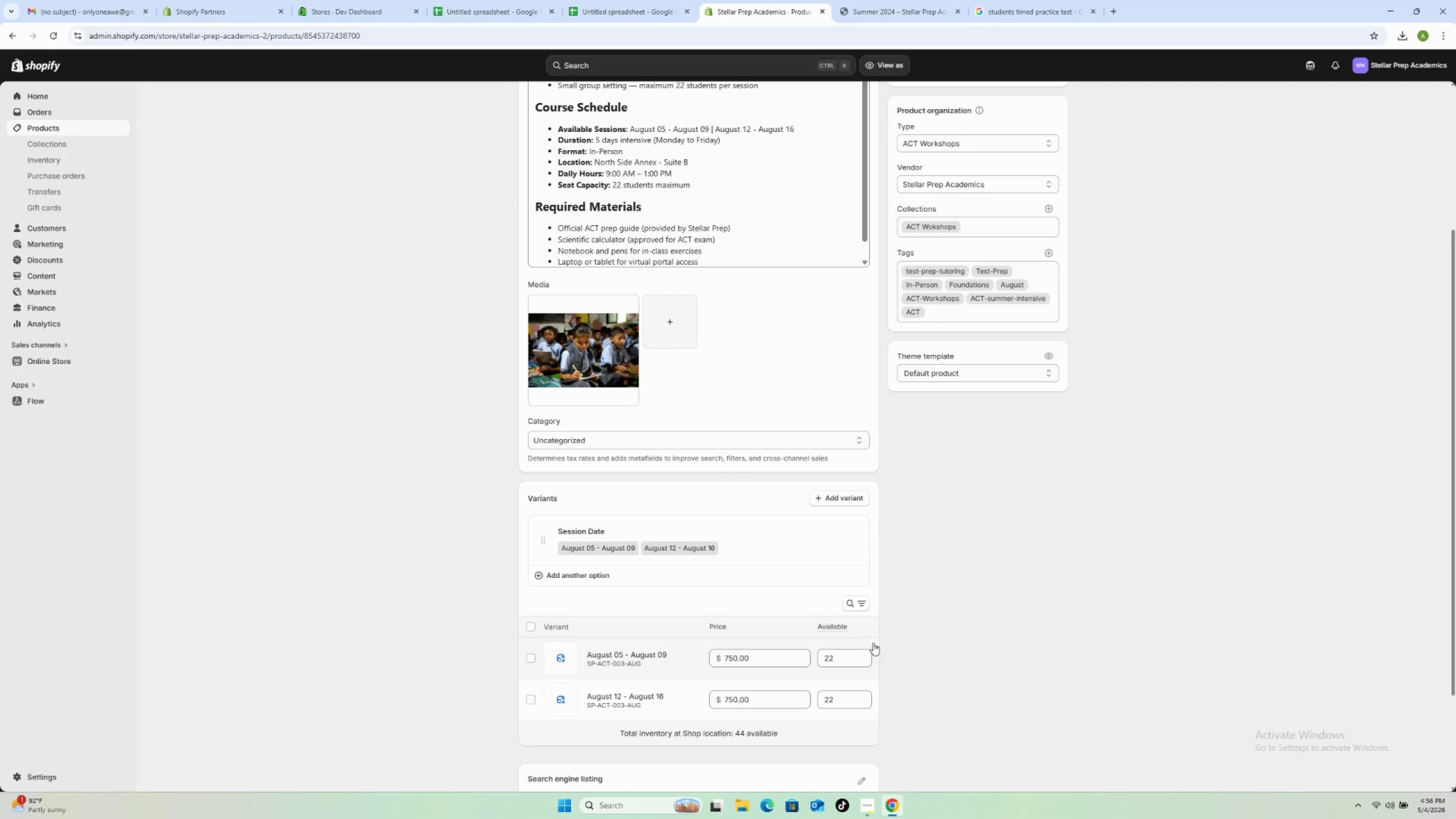 
scroll: coordinate [923, 646], scroll_direction: down, amount: 5.0
 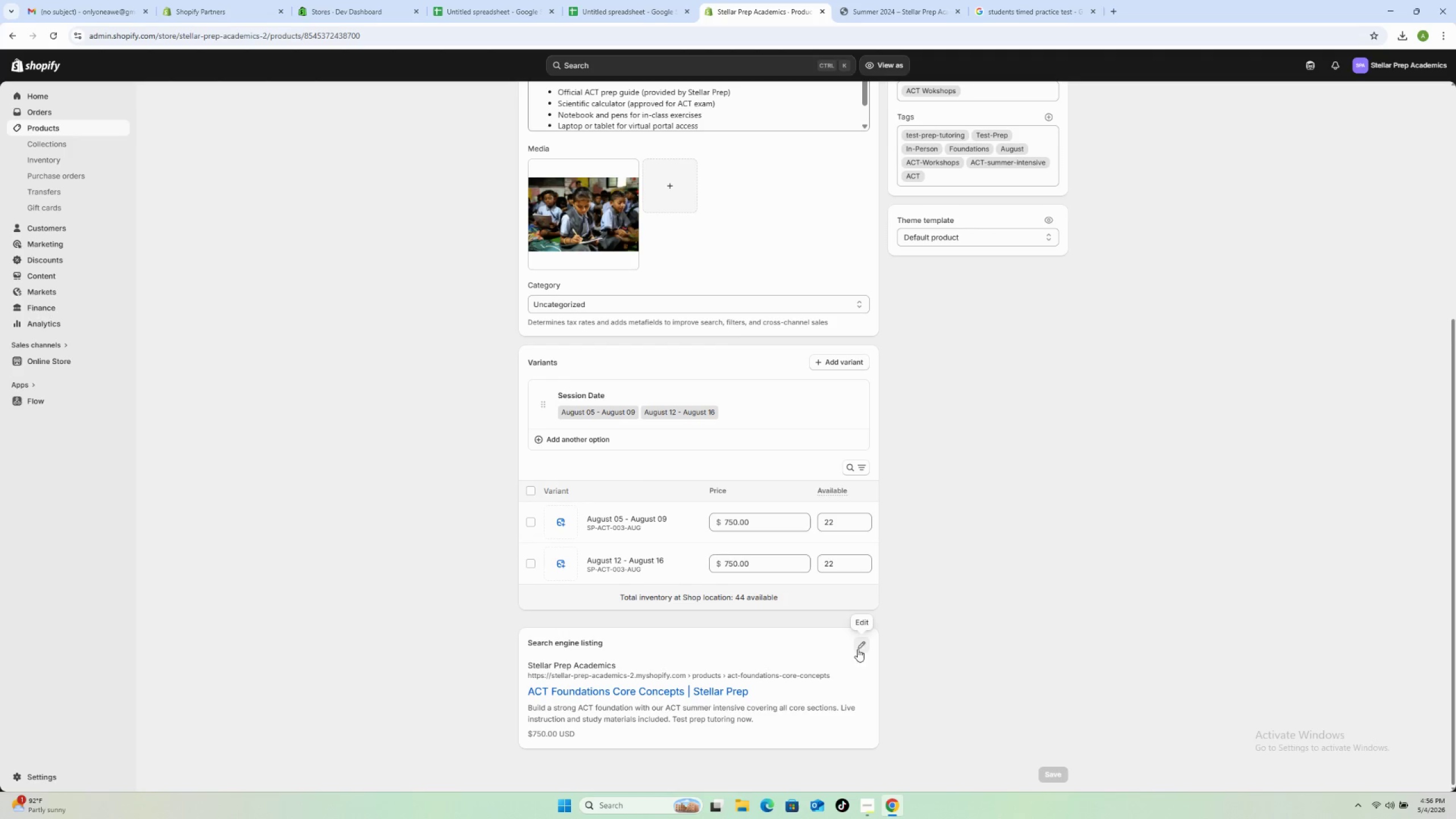 
left_click([855, 647])
 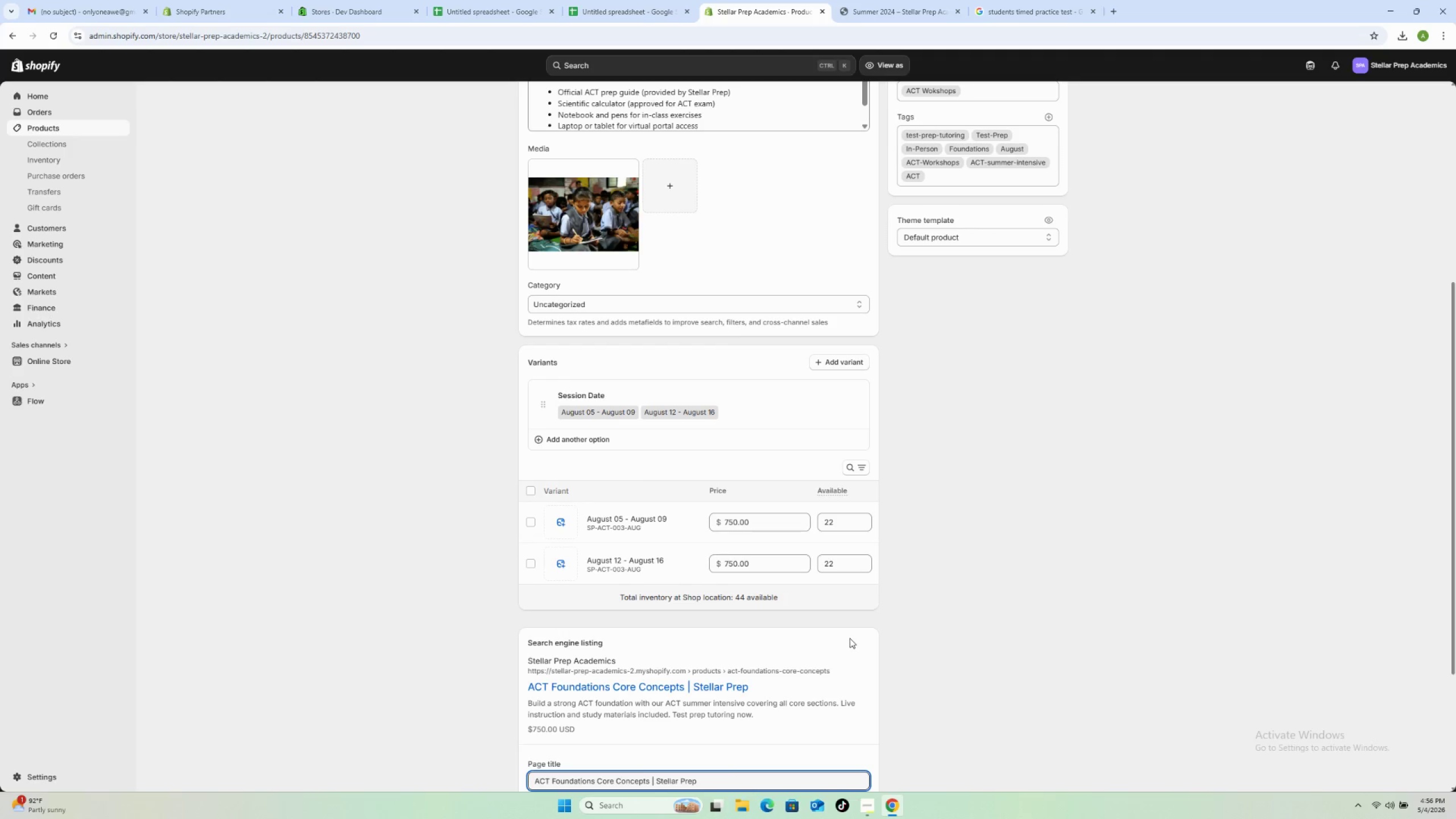 
scroll: coordinate [842, 636], scroll_direction: down, amount: 5.0
 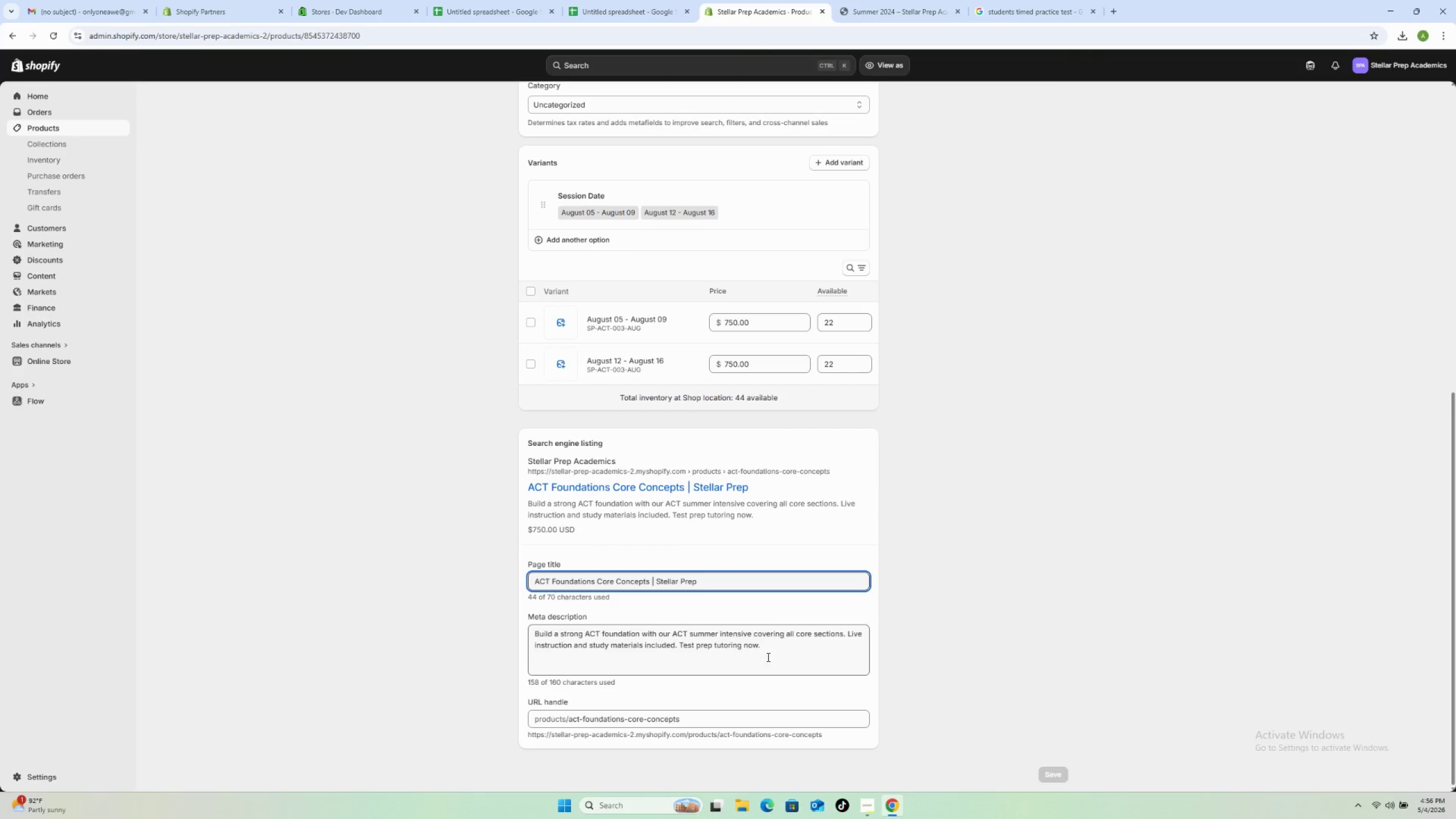 
left_click_drag(start_coordinate=[768, 651], to_coordinate=[469, 611])
 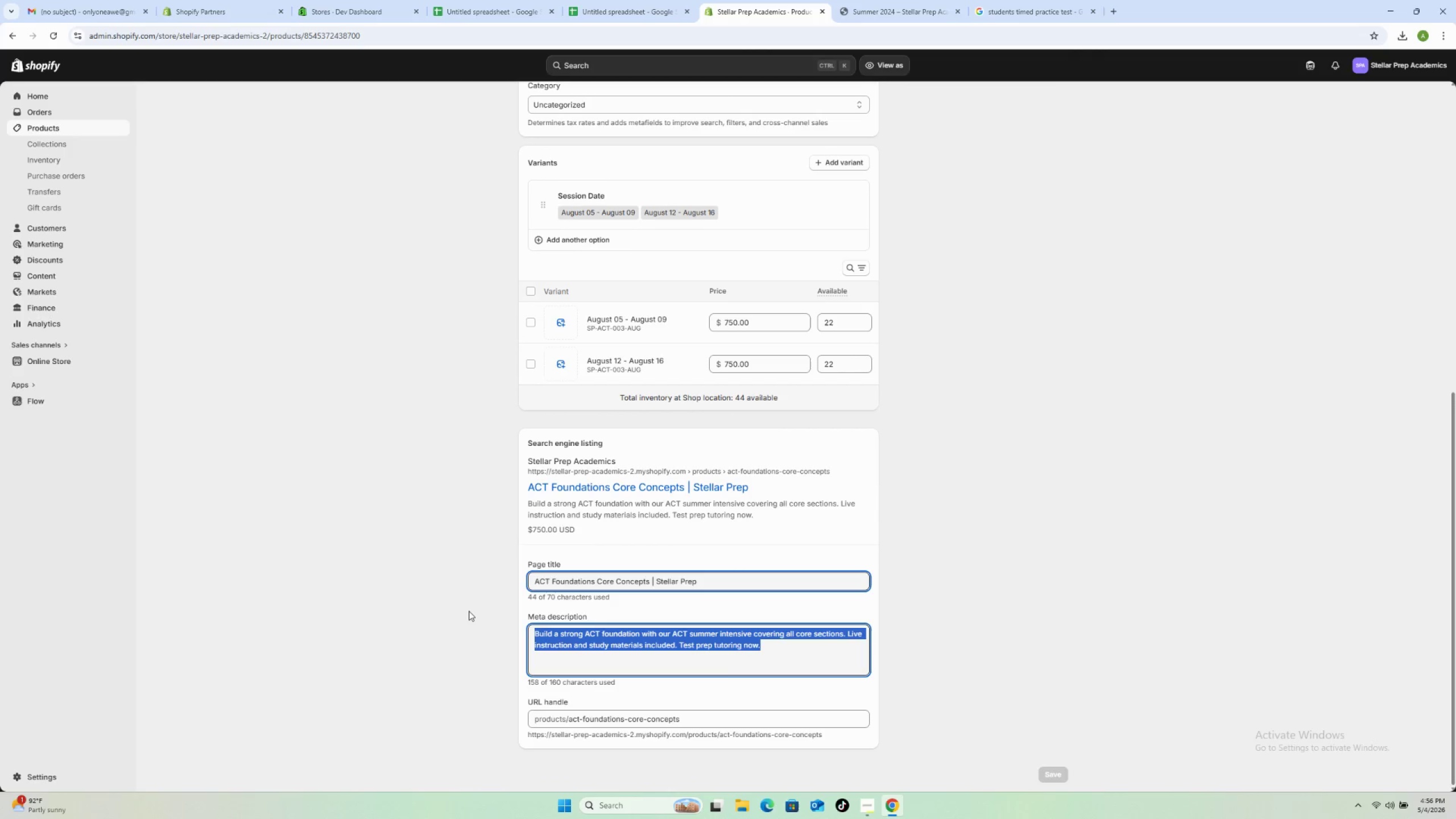 
type(Start strong with our ACT Foi)
key(Backspace)
type(undations ACT summer intensive covering every score )
key(Backspace)
key(Backspace)
key(Backspace)
key(Backspace)
key(Backspace)
key(Backspace)
type(core section. Expert instructors and comprehensive test prep tutoring. Enroll now.)
 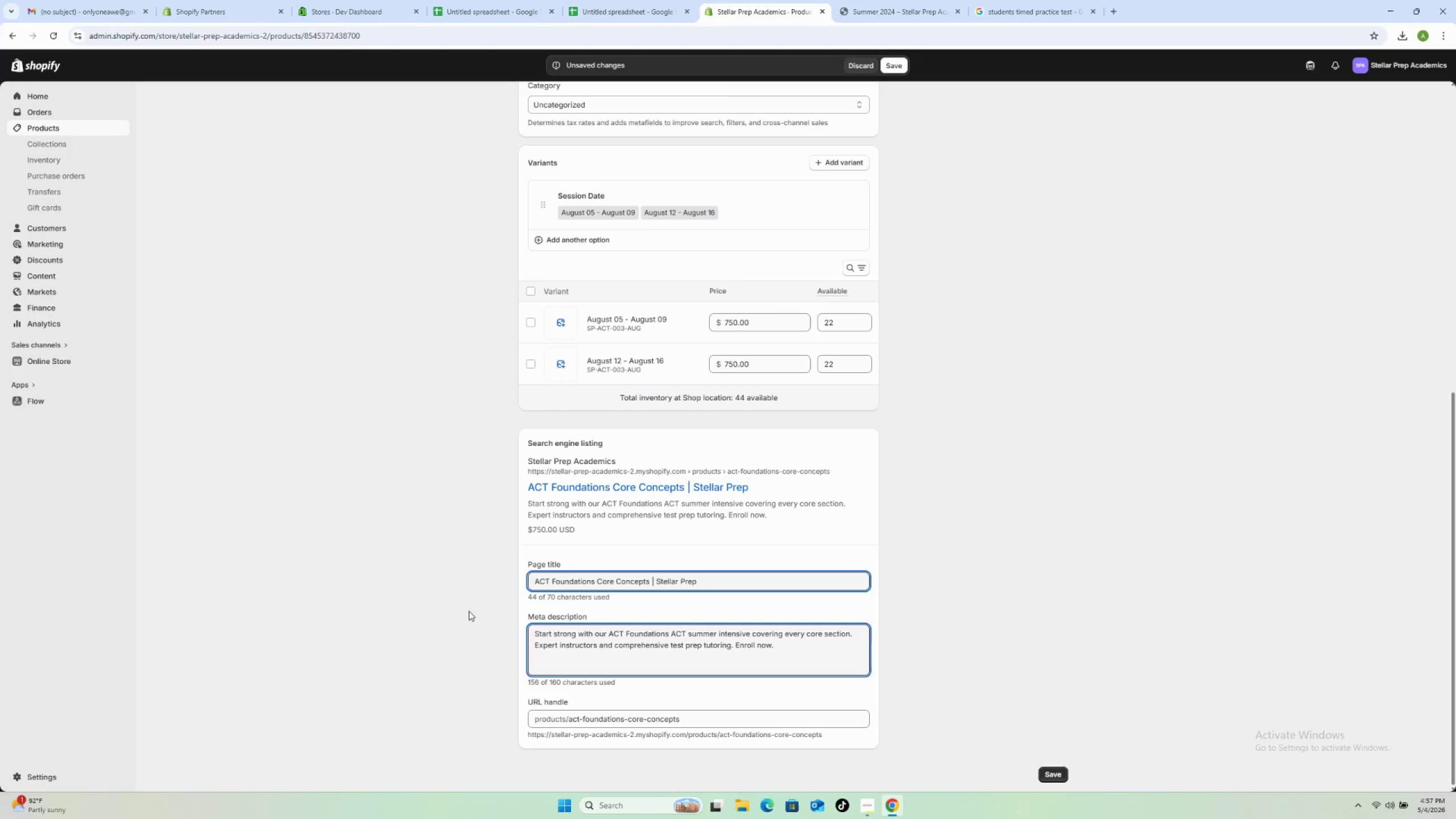 
scroll: coordinate [486, 490], scroll_direction: up, amount: 32.0
 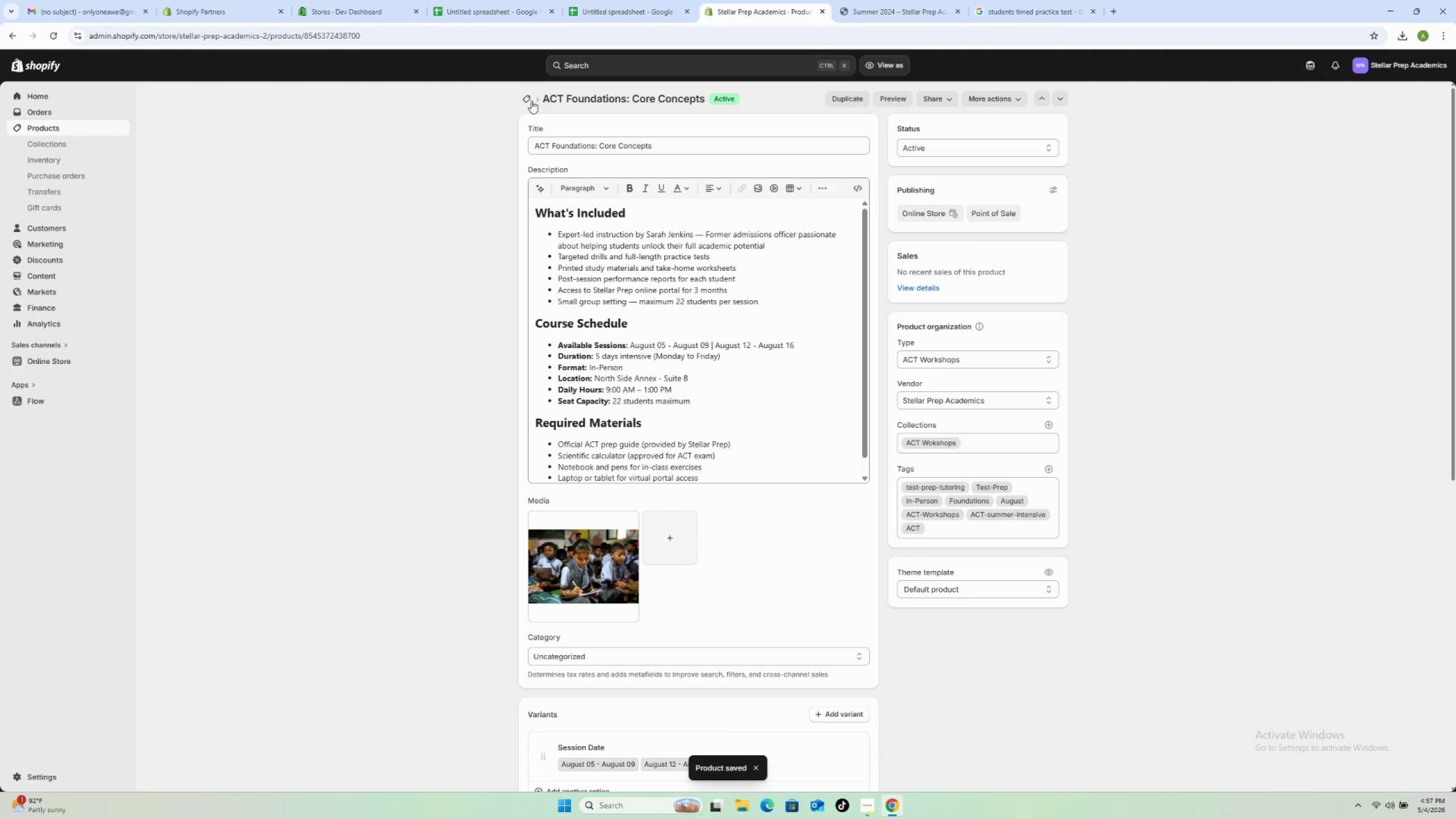 
left_click([532, 97])
 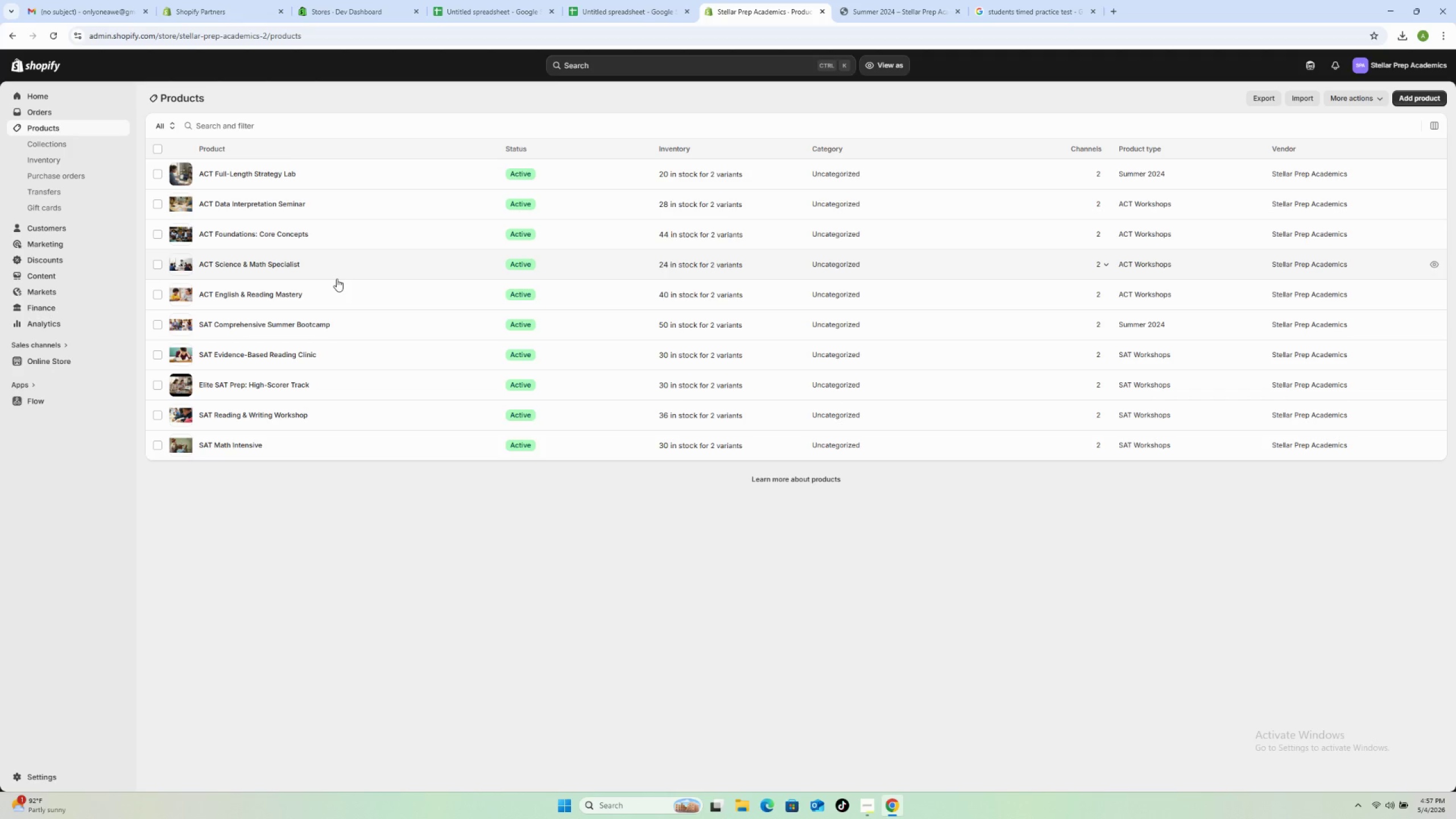 
wait(9.95)
 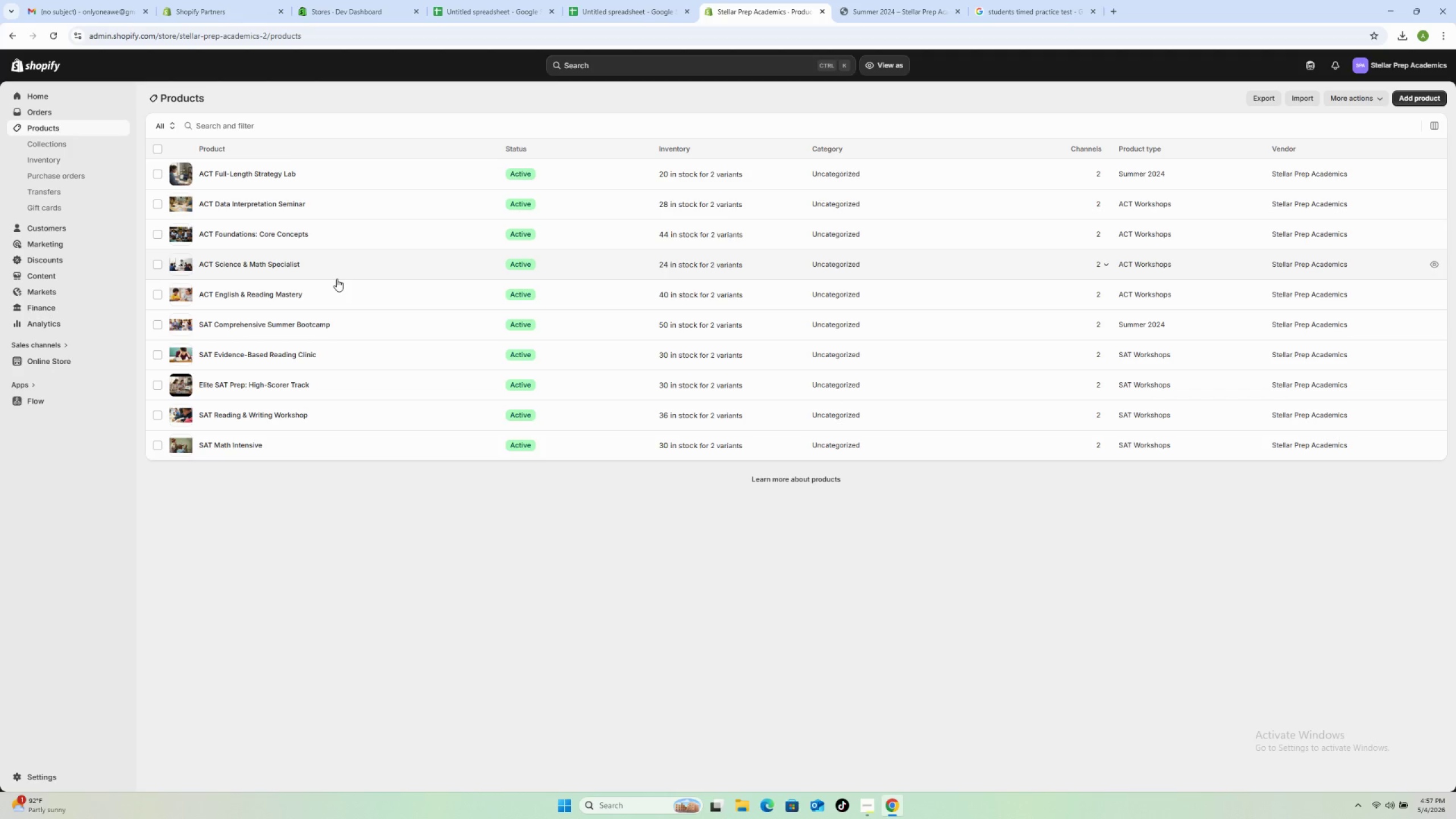 
scroll: coordinate [629, 669], scroll_direction: down, amount: 14.0
 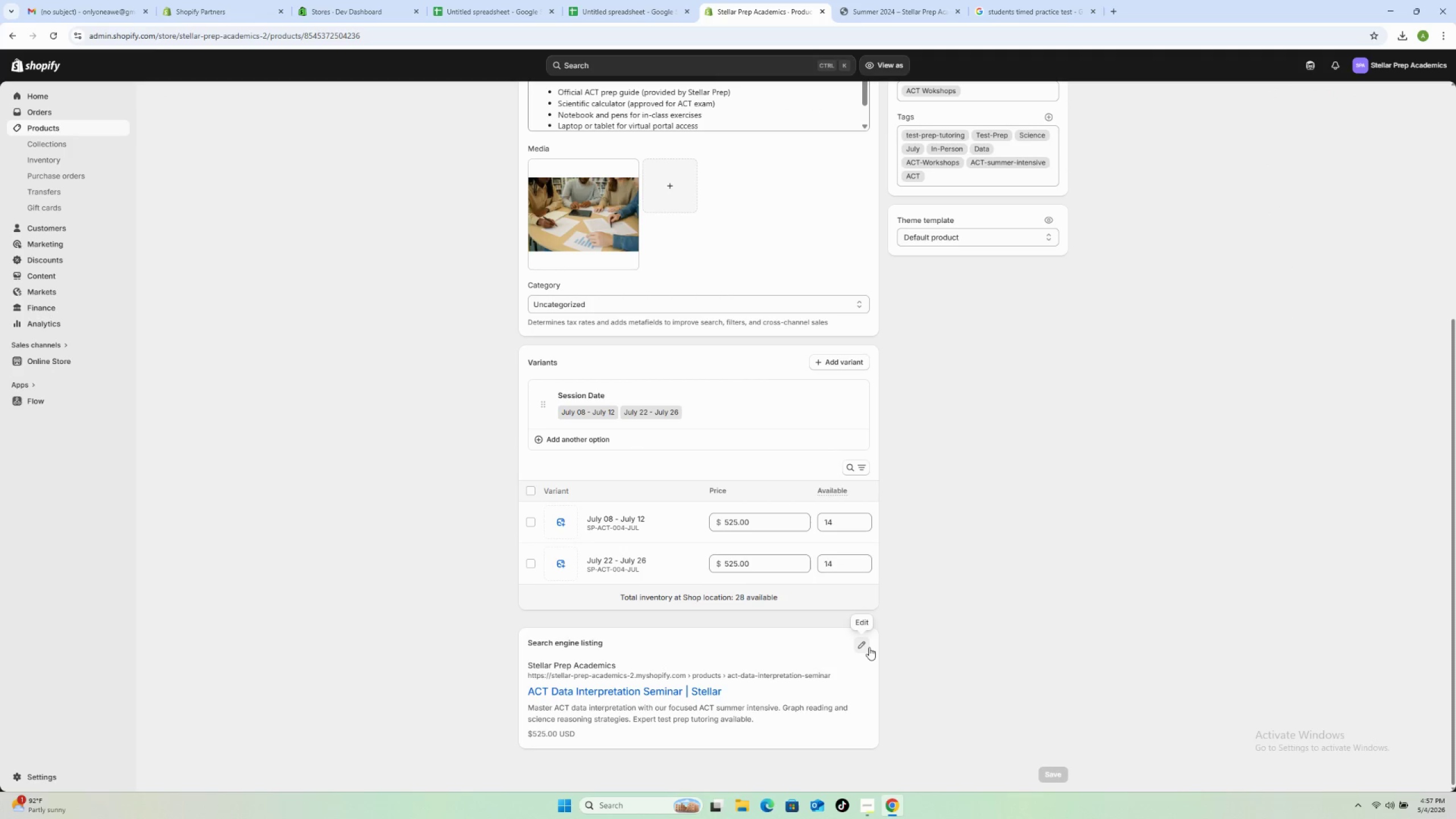 
left_click([866, 645])
 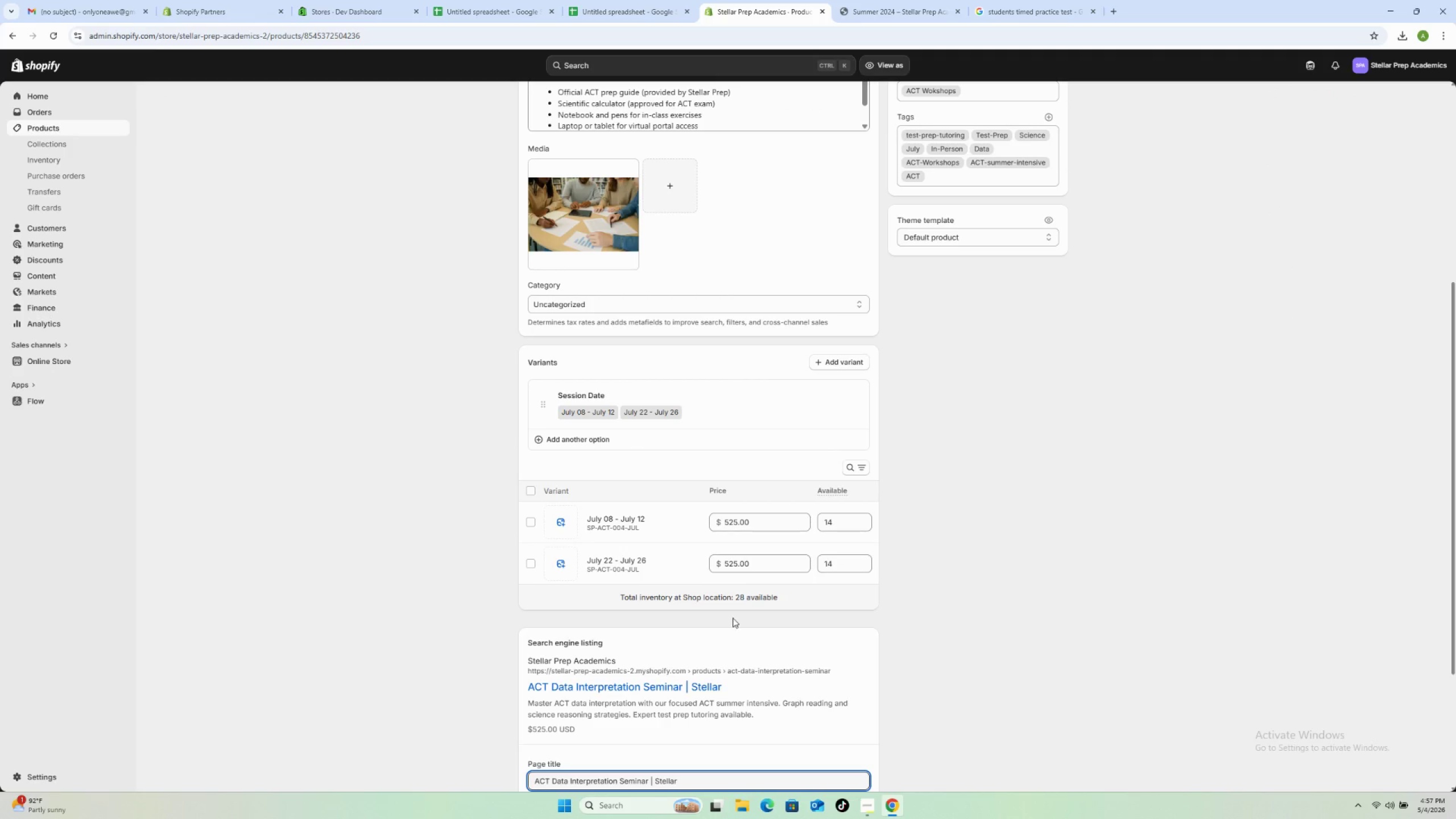 
scroll: coordinate [668, 593], scroll_direction: down, amount: 8.0
 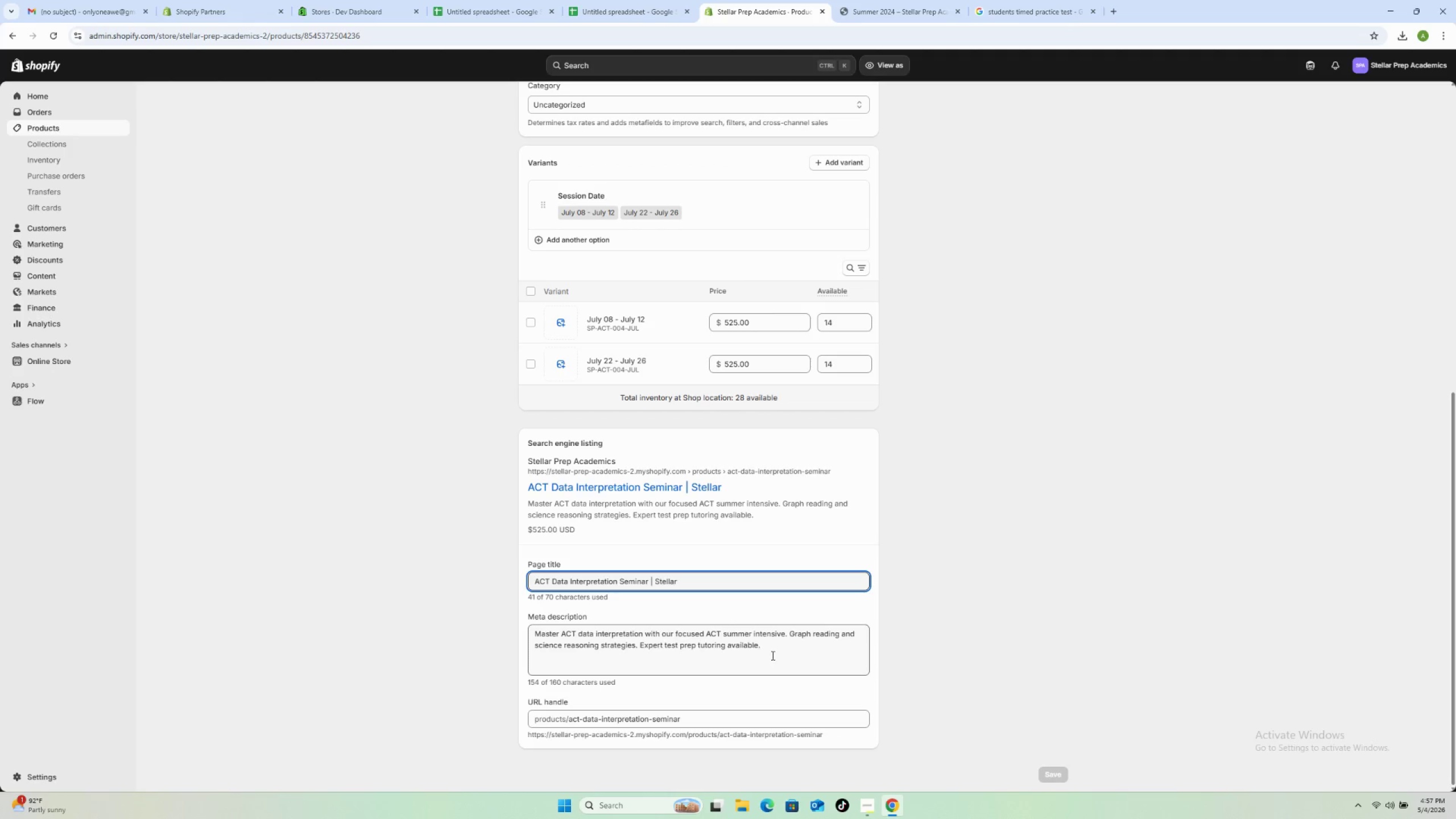 
left_click_drag(start_coordinate=[772, 655], to_coordinate=[481, 610])
 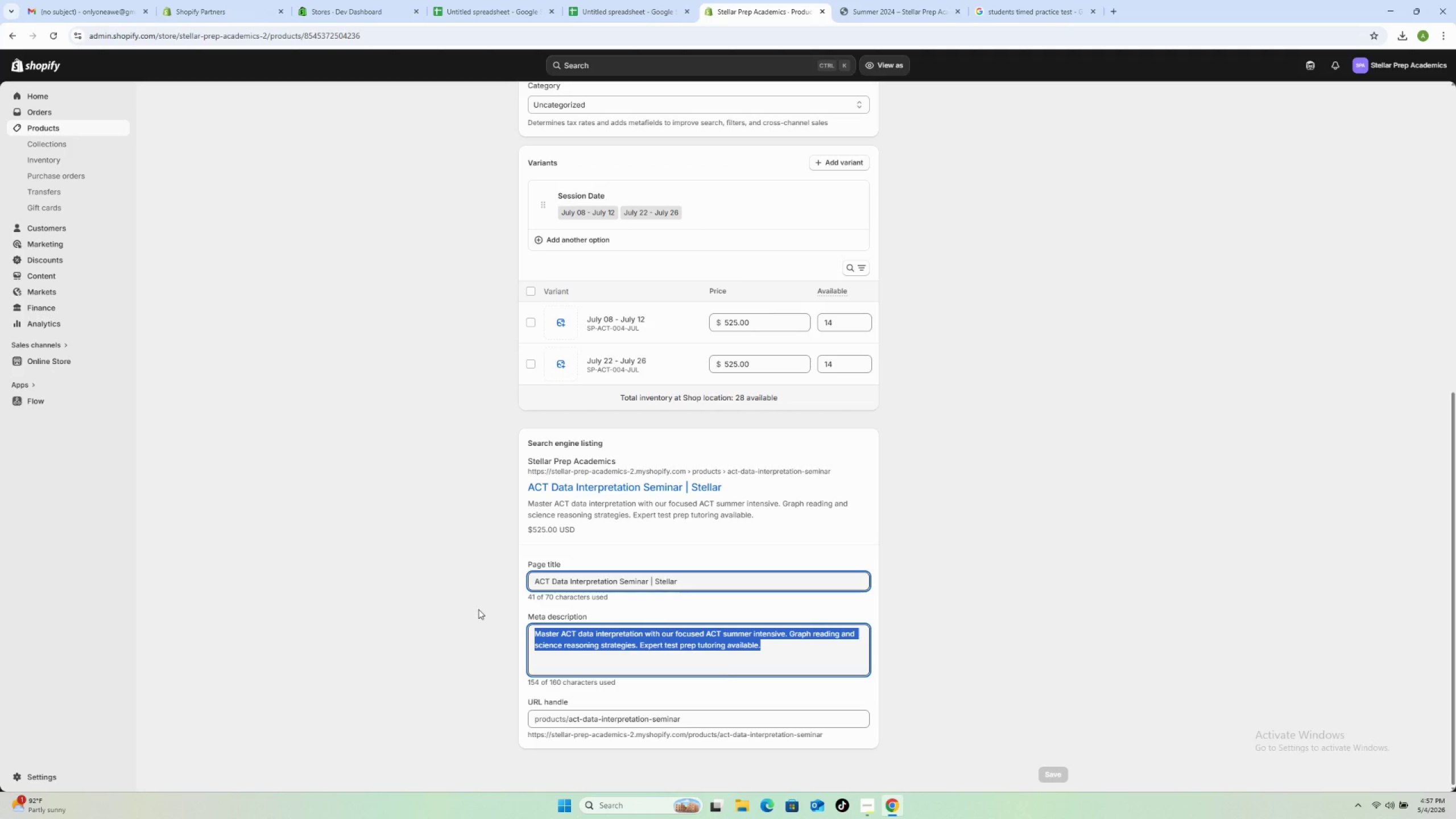 
type(ACT data interpretation with our focused ACT summer intensive seminar. Expert graph and science reasoning test prep tutori)
 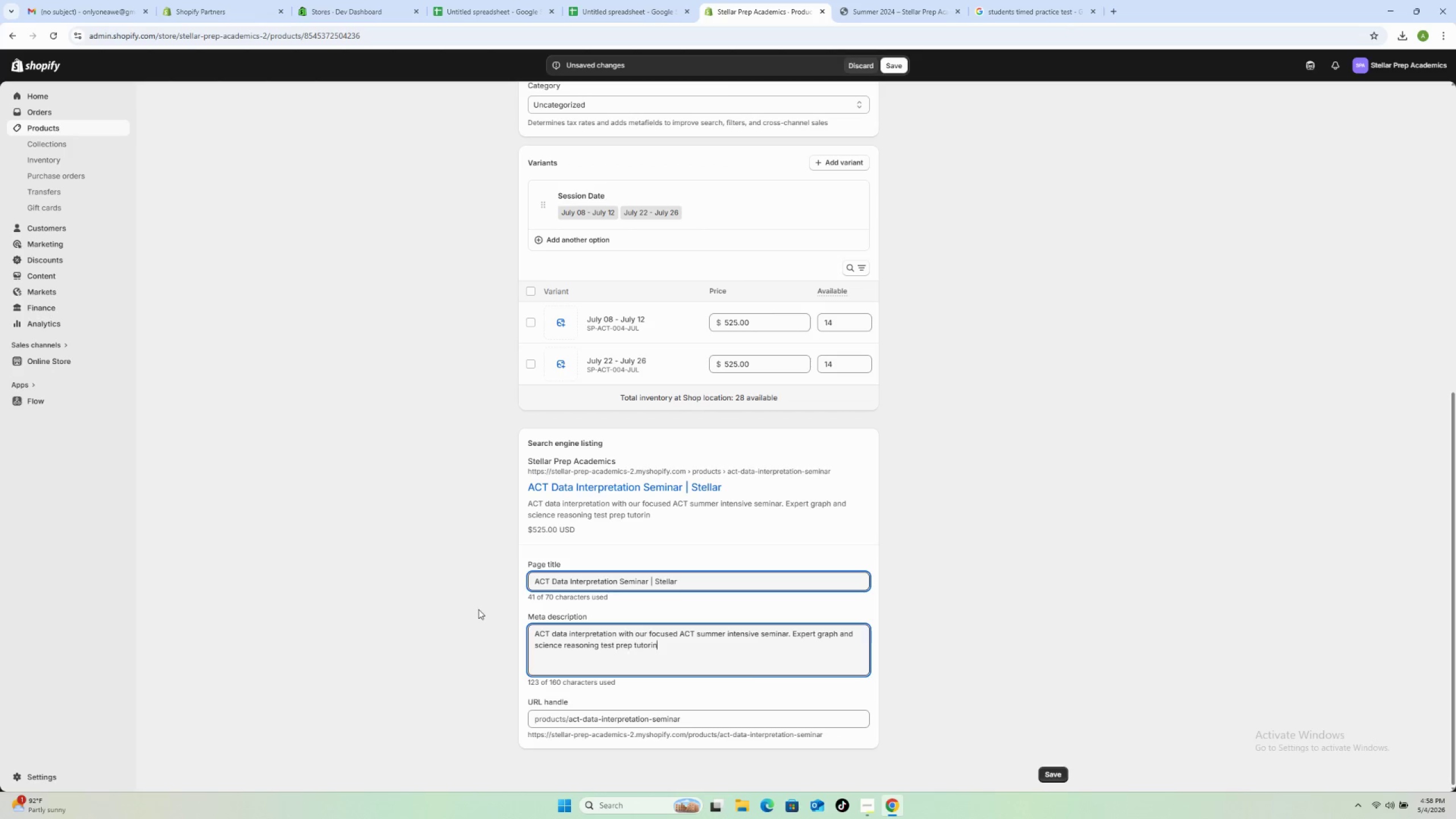 
 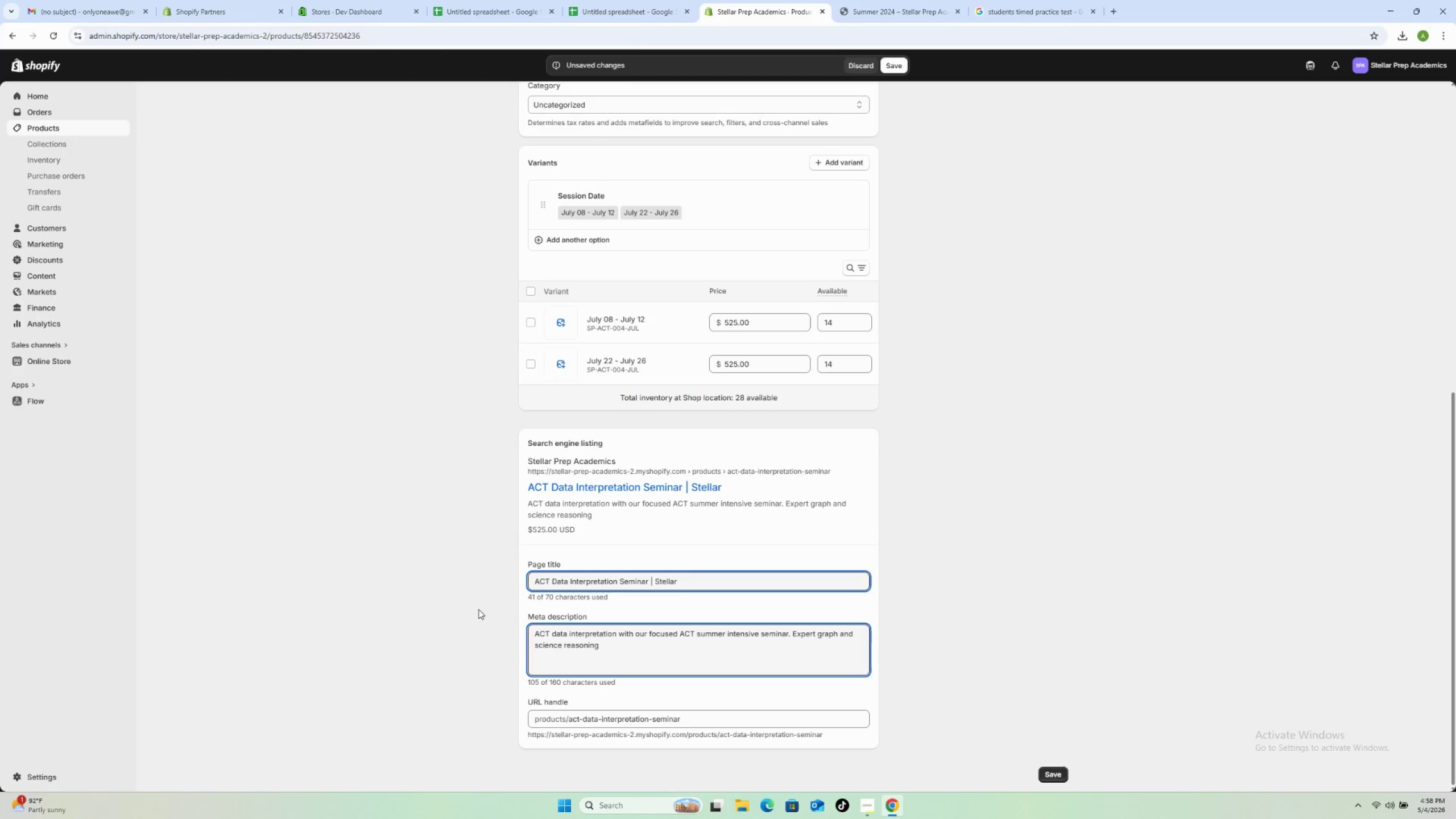 
hold_key(key=N, duration=0.33)
 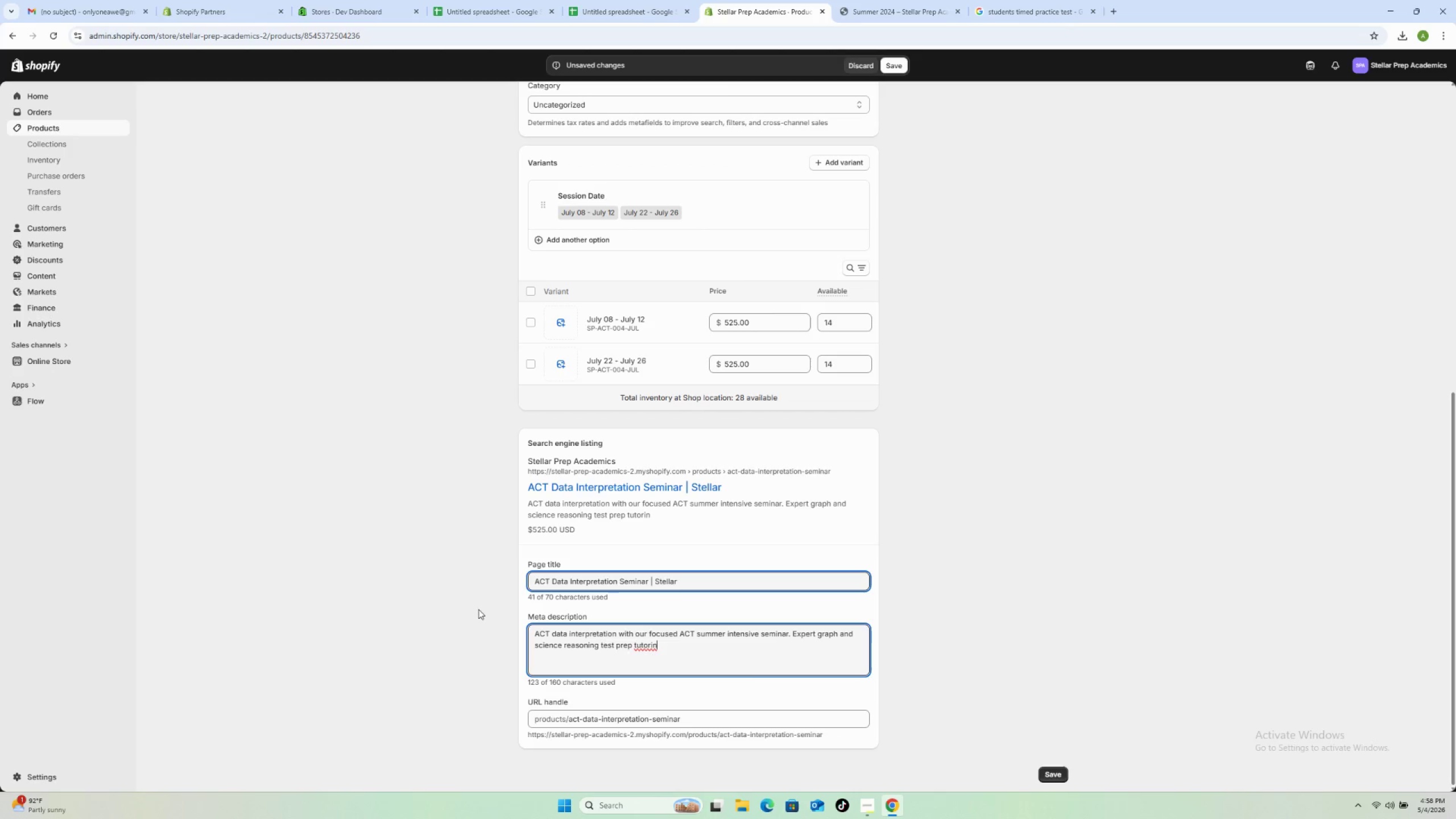 
key(G)
 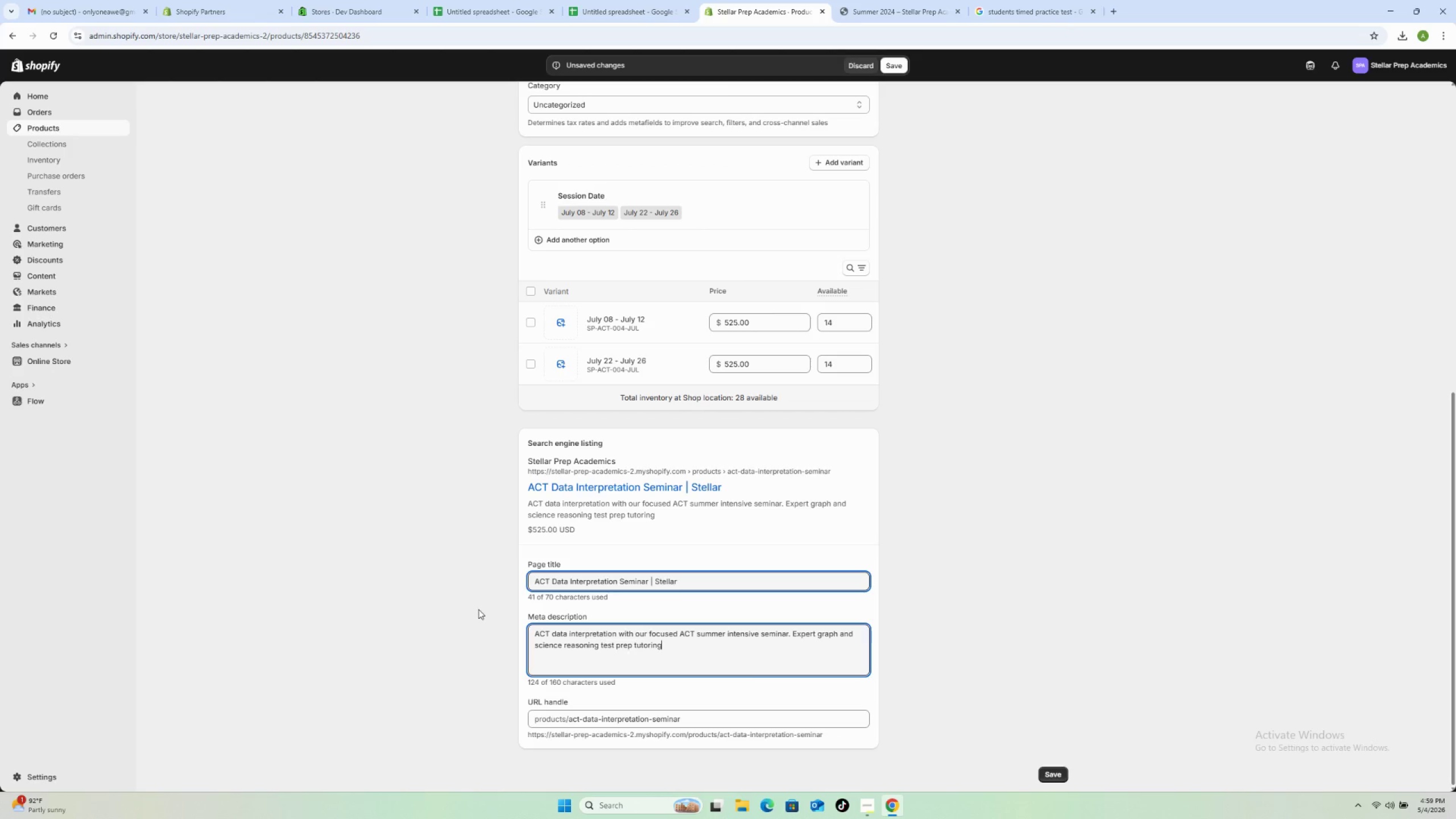 
wait(27.73)
 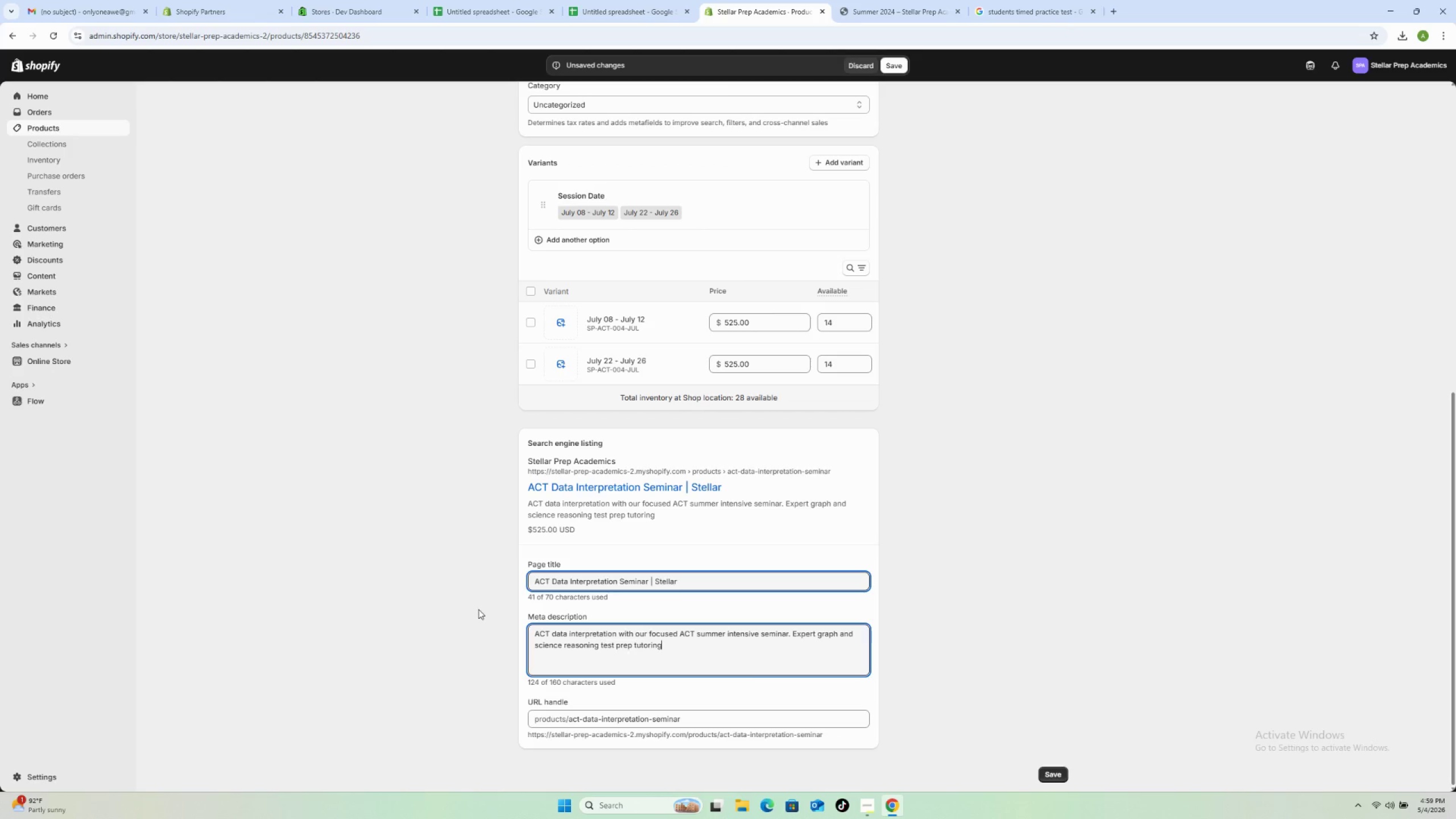 
type( for maximumsore gans.)
 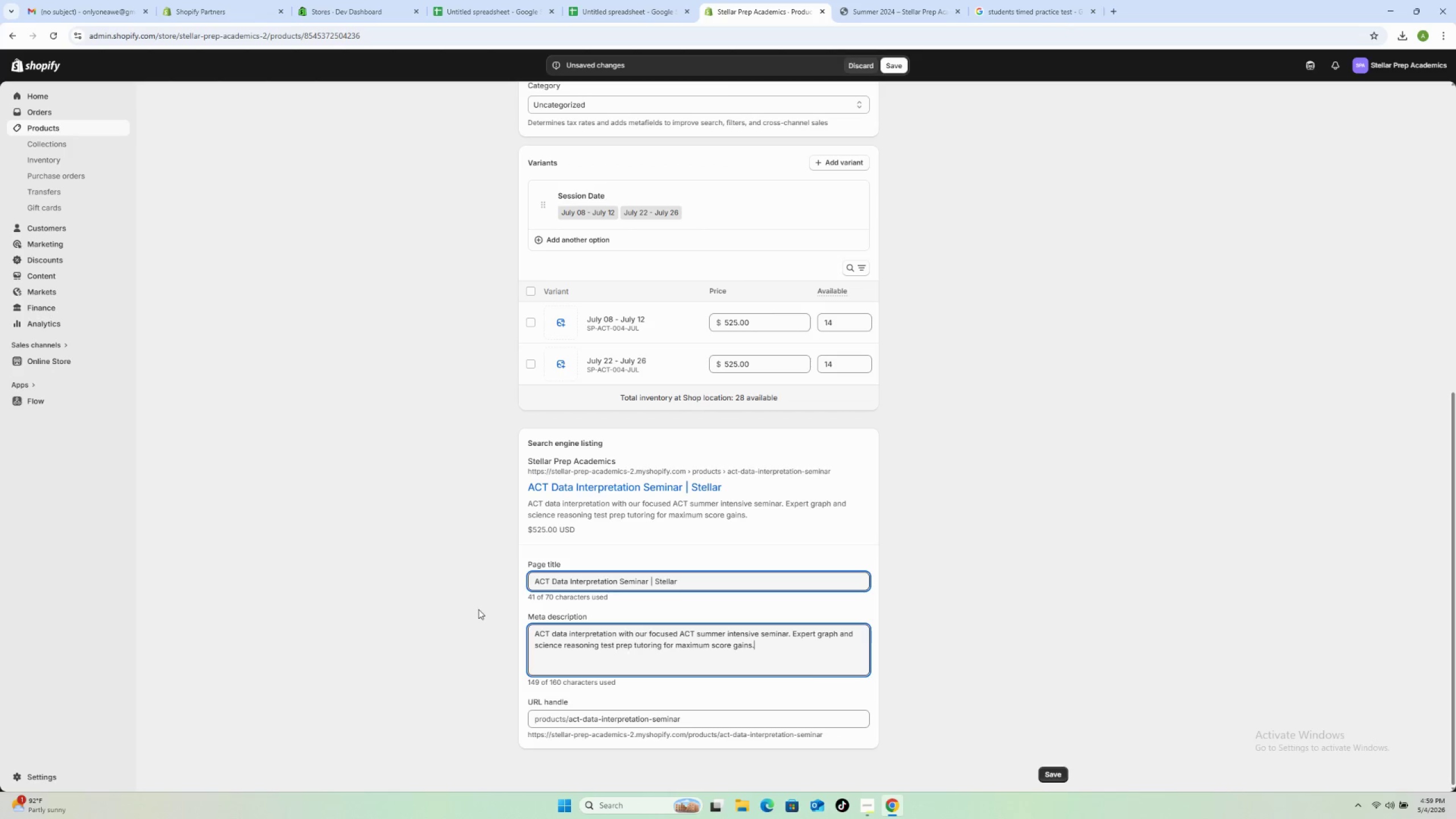 
hold_key(key=C, duration=0.34)
 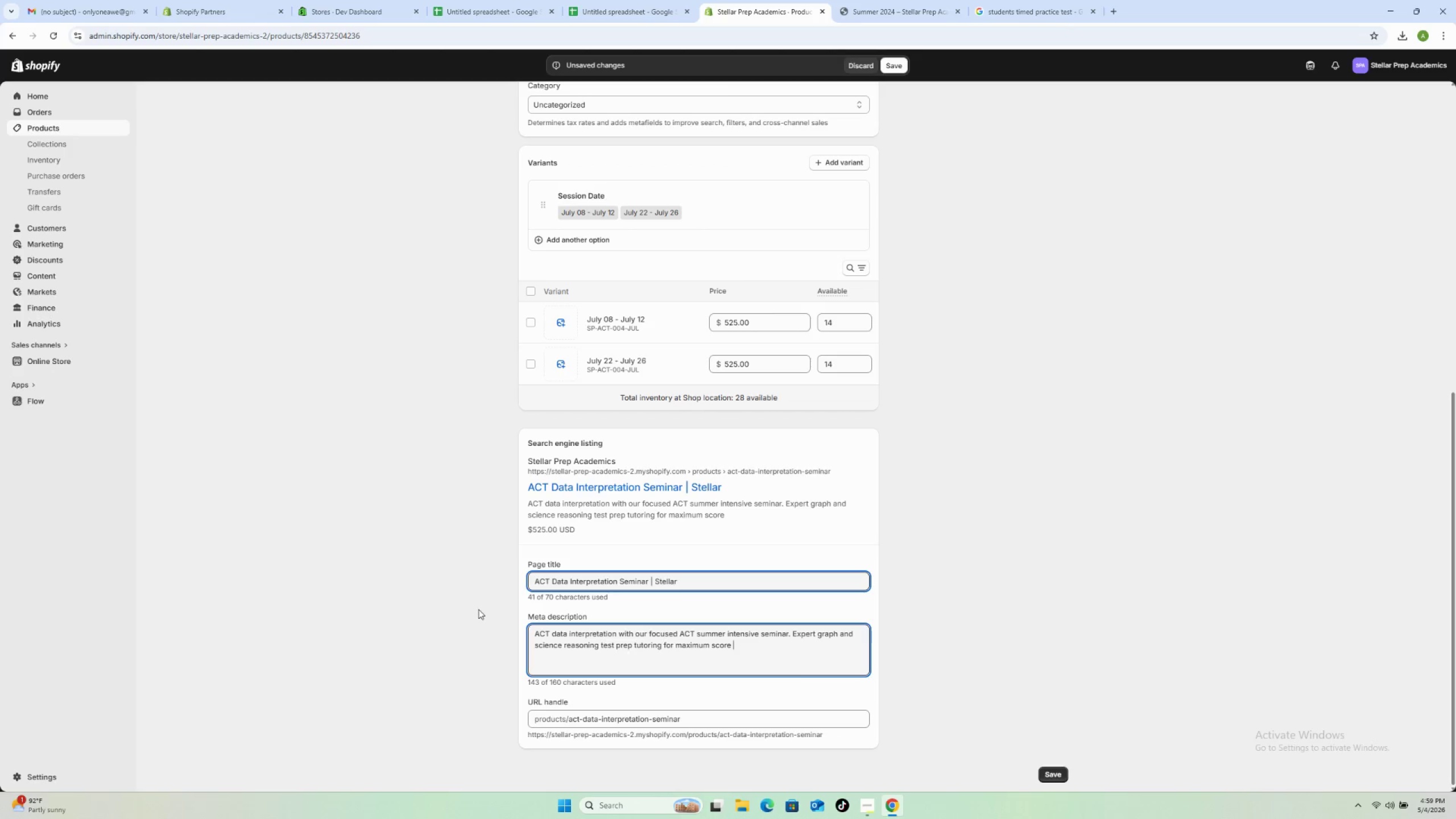 
left_click([1057, 772])
 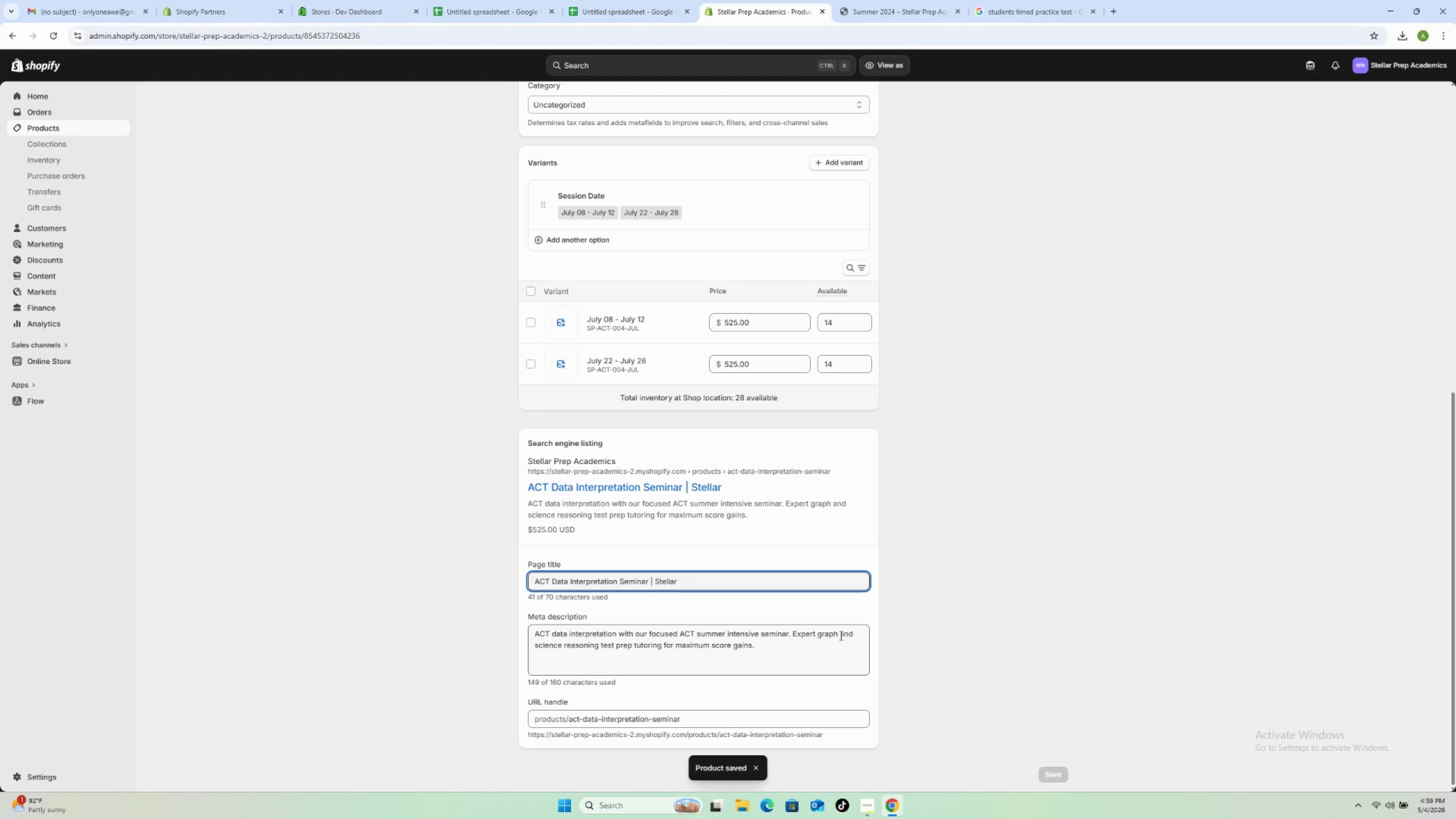 
wait(6.28)
 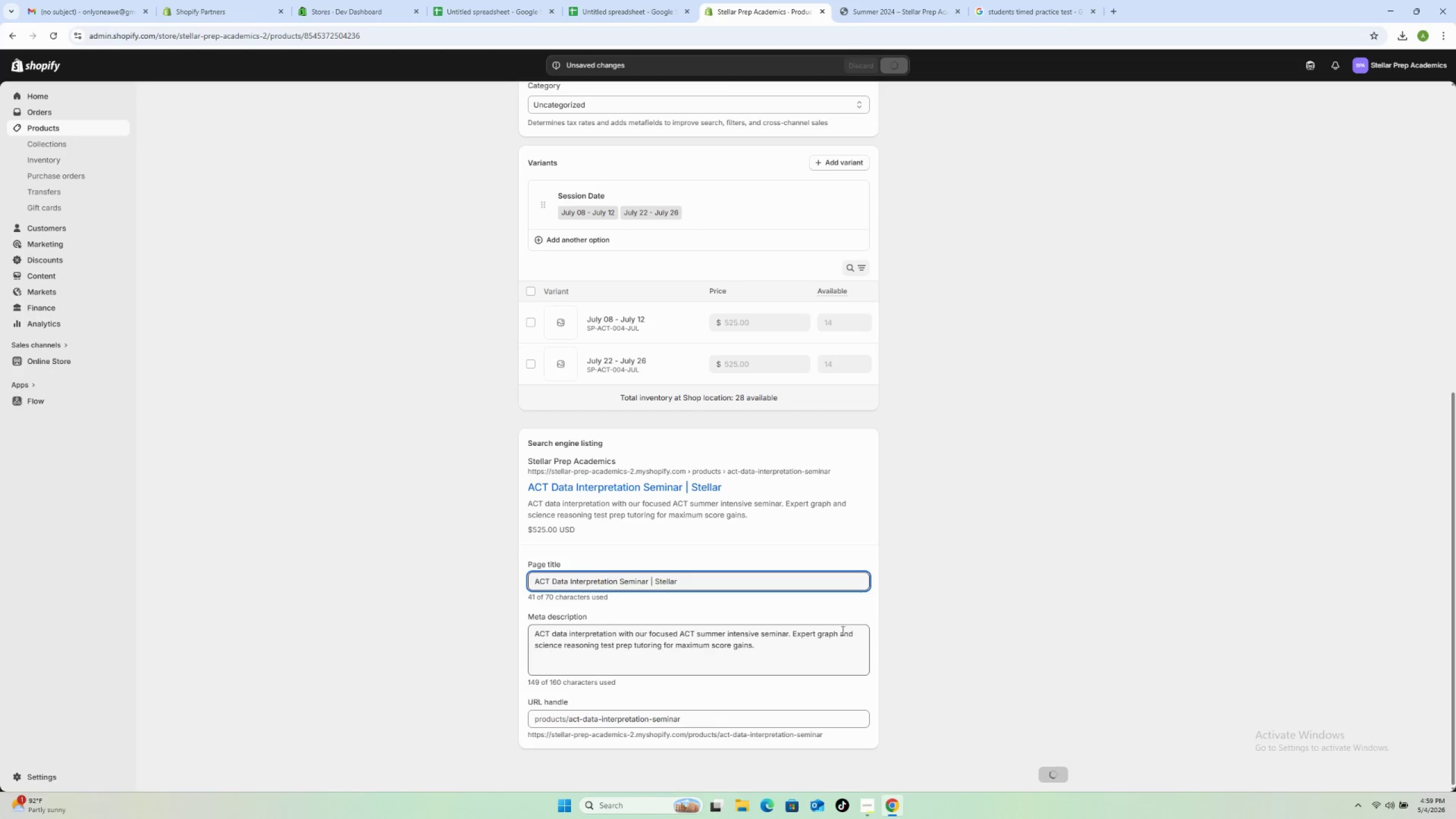 
scroll: coordinate [487, 178], scroll_direction: up, amount: 18.0
 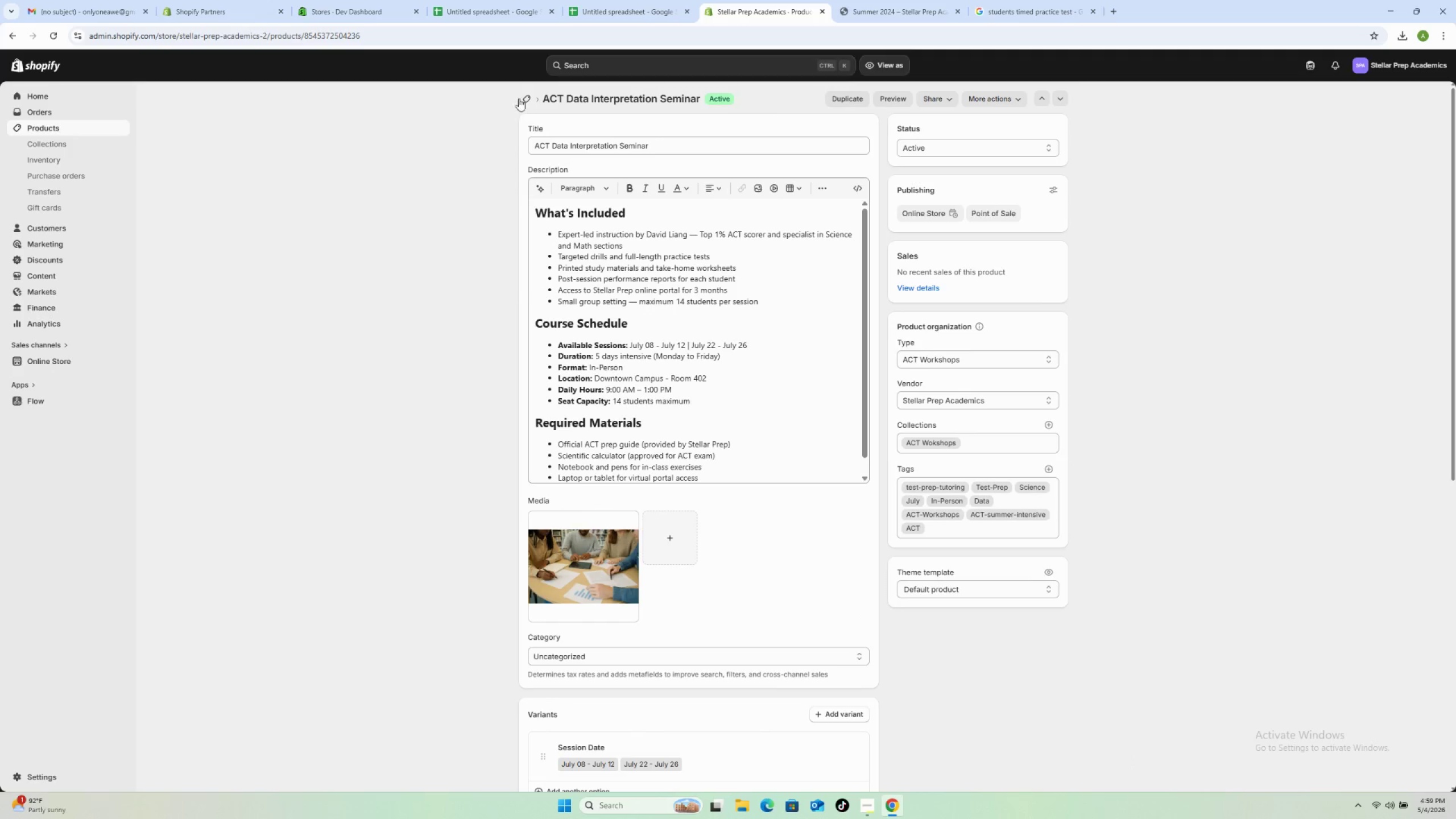 
left_click([522, 97])
 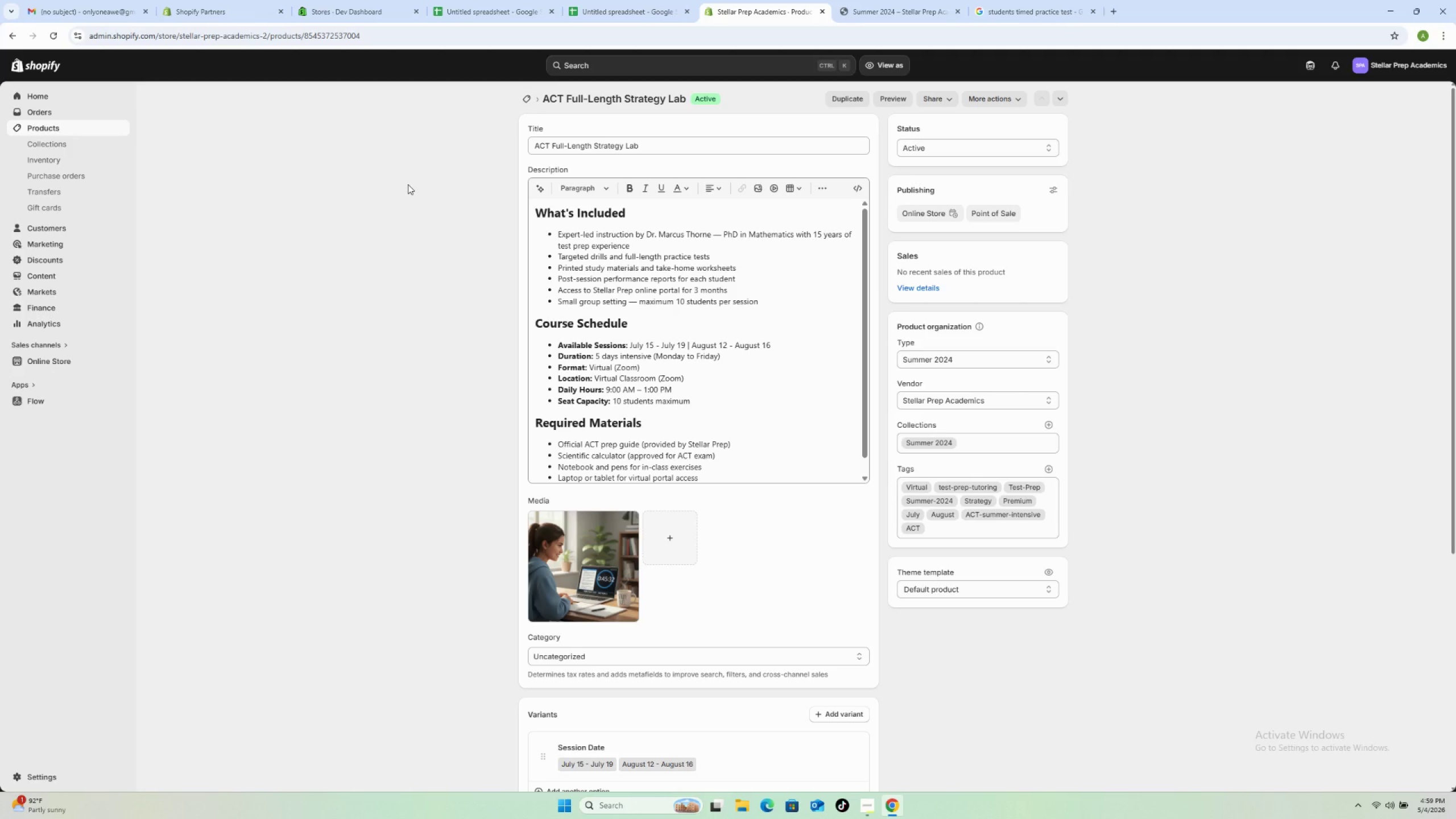 
wait(32.58)
 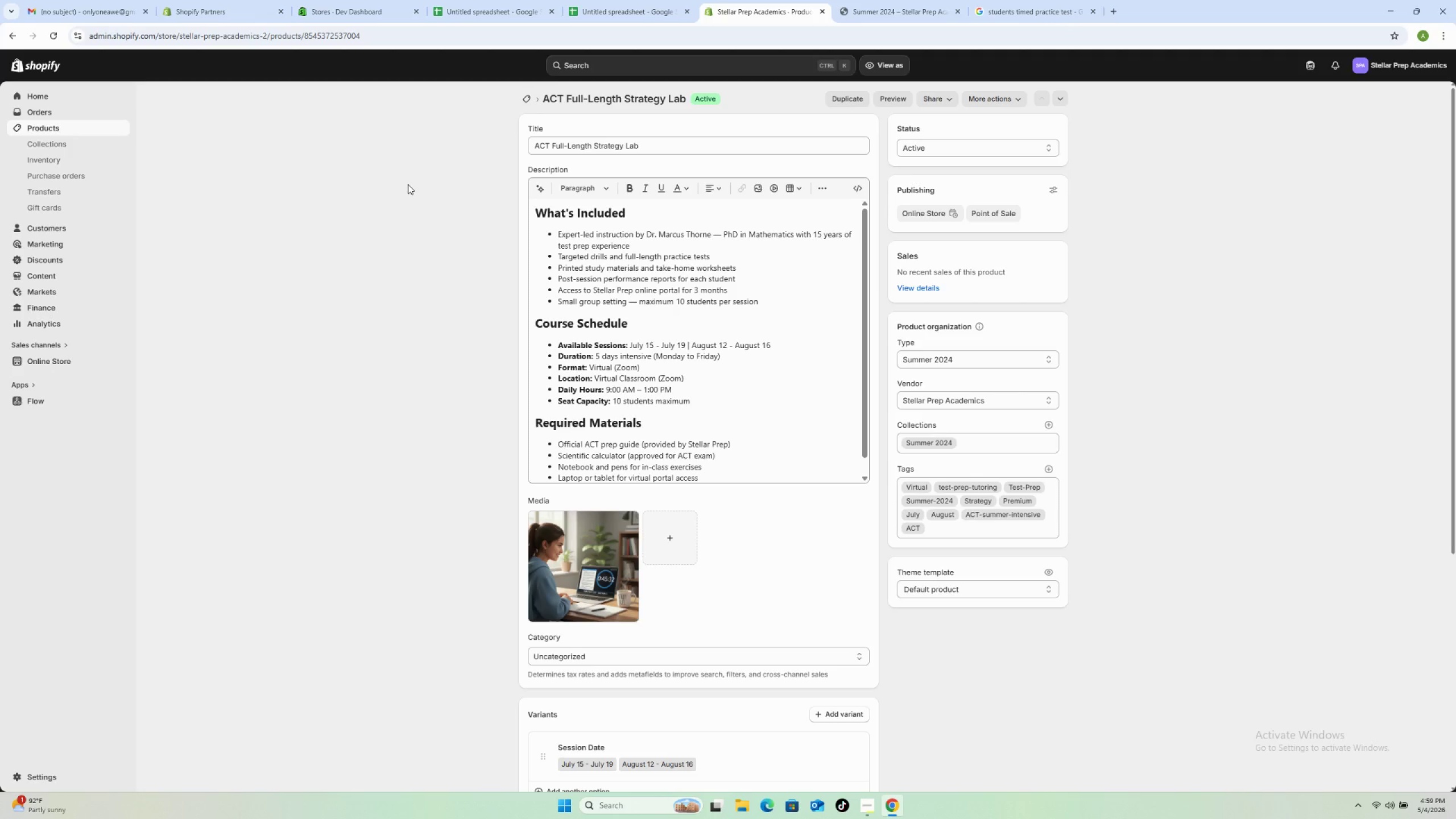 
scroll: coordinate [456, 399], scroll_direction: down, amount: 10.0
 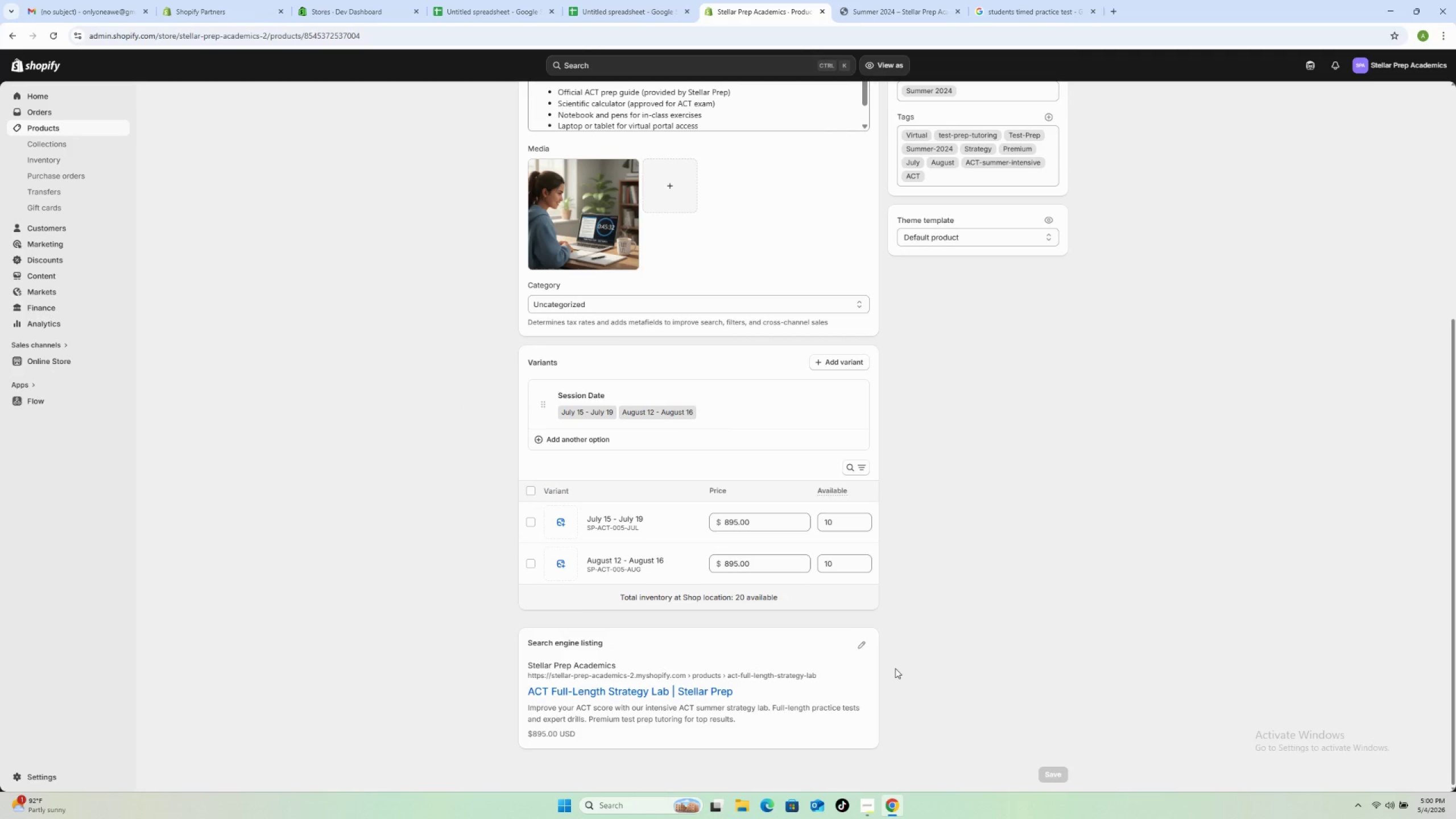 
left_click([861, 641])
 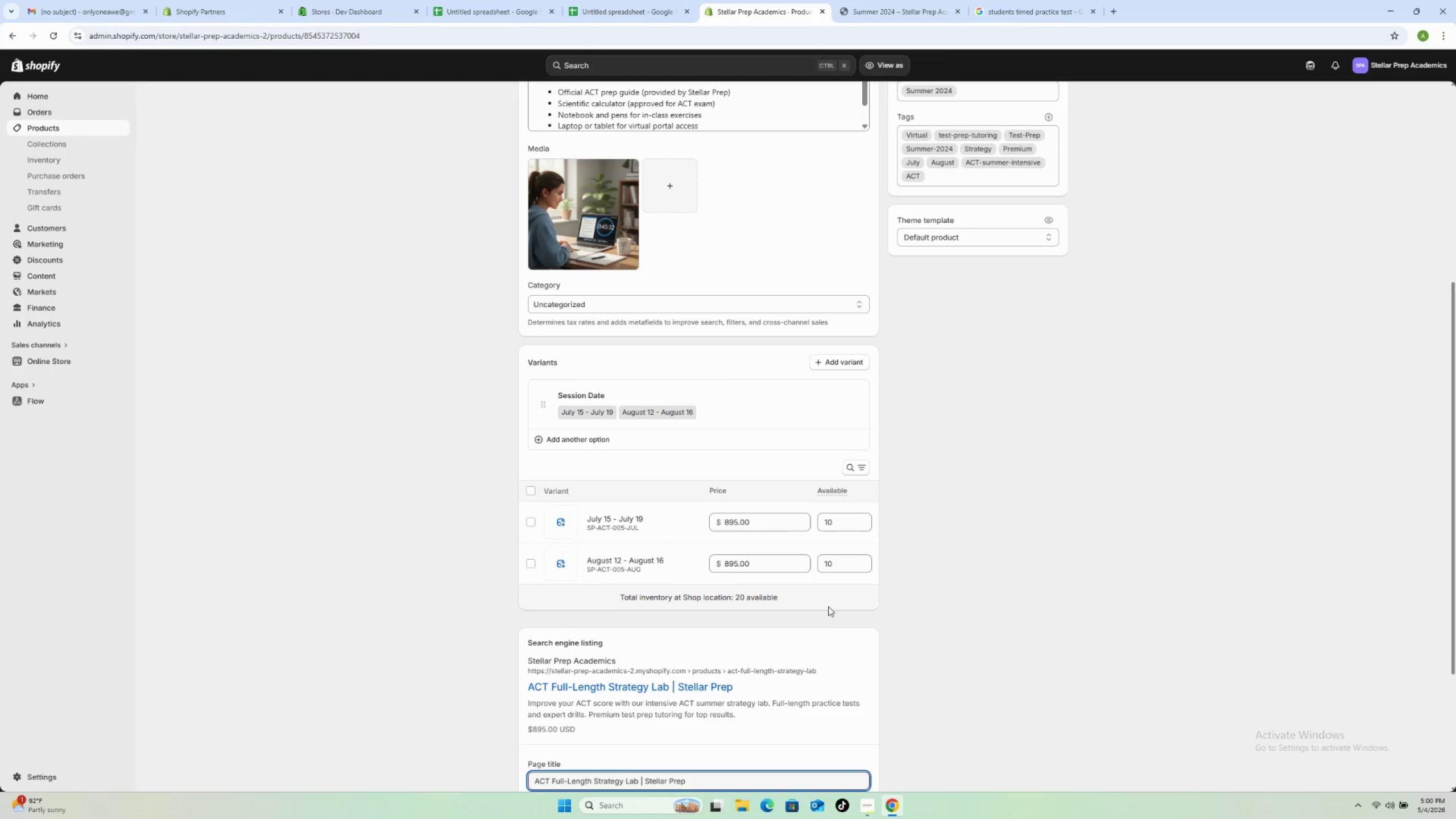 
scroll: coordinate [796, 592], scroll_direction: down, amount: 8.0
 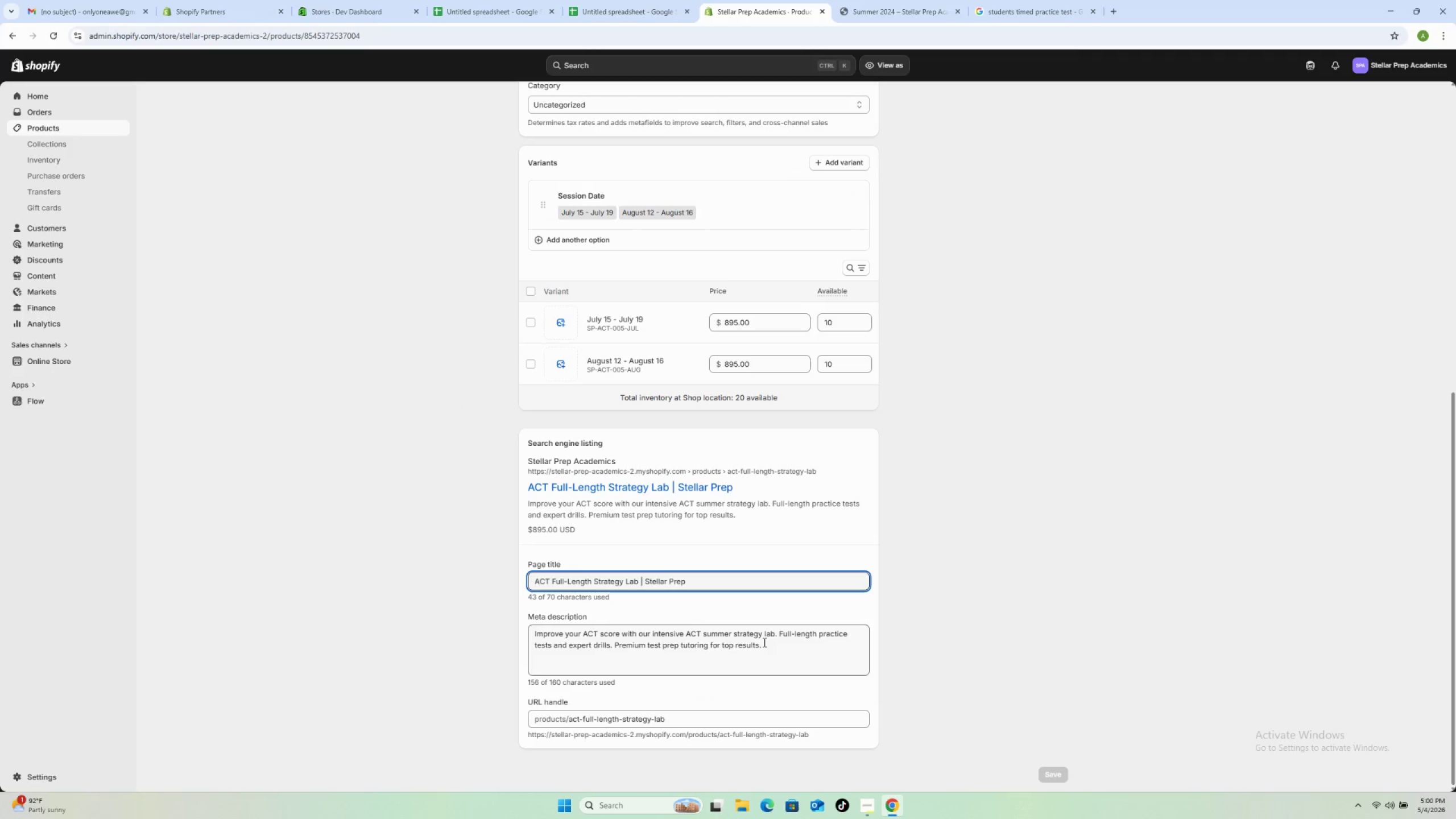 
left_click_drag(start_coordinate=[764, 642], to_coordinate=[525, 633])
 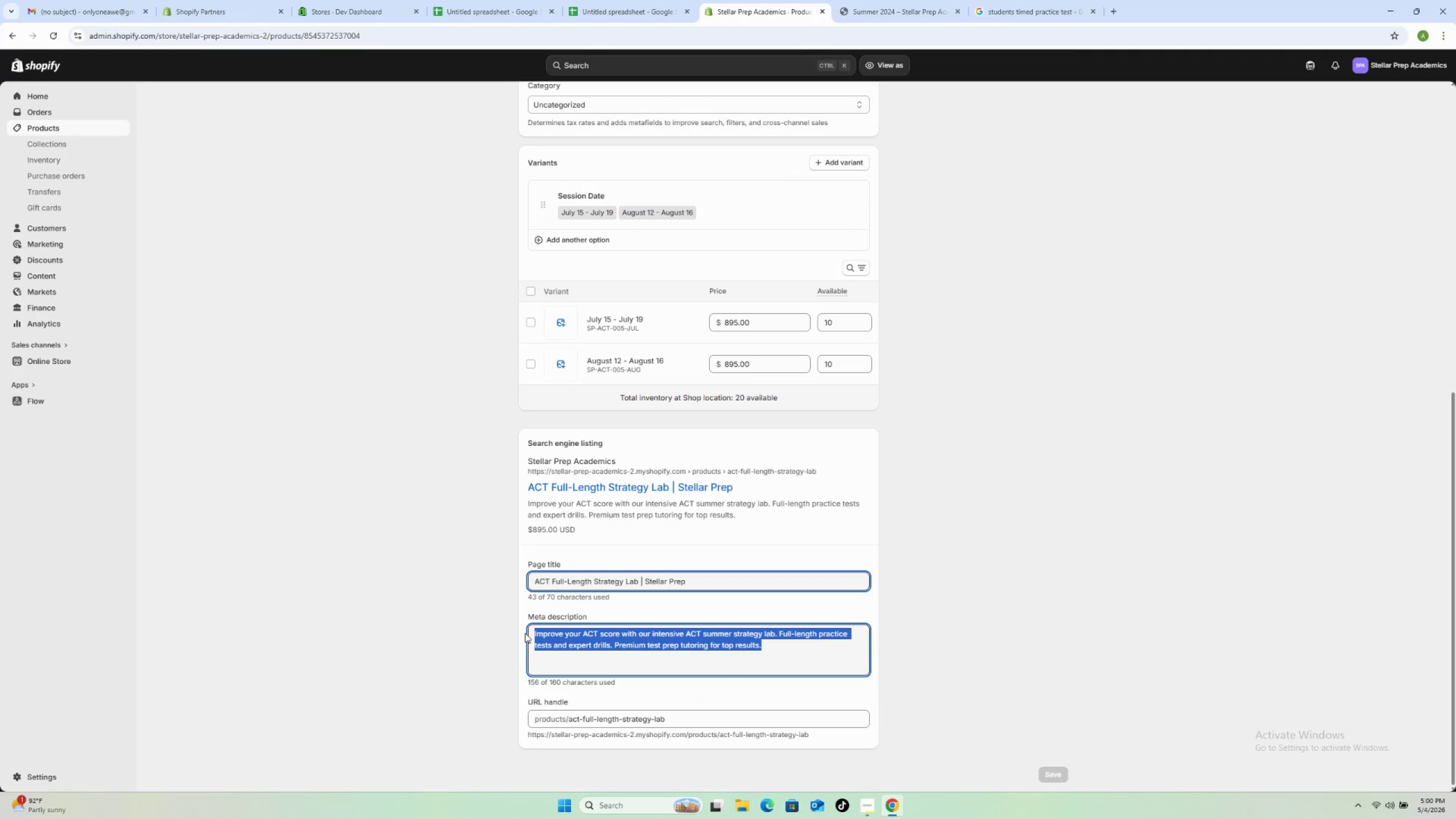 
type(Train like a top scorer in our ACT summer intensive strategy lab. Full practice tests, expert feedbq)
key(Backspace)
type(ack, and premium test prep tutoring for serious students.)
 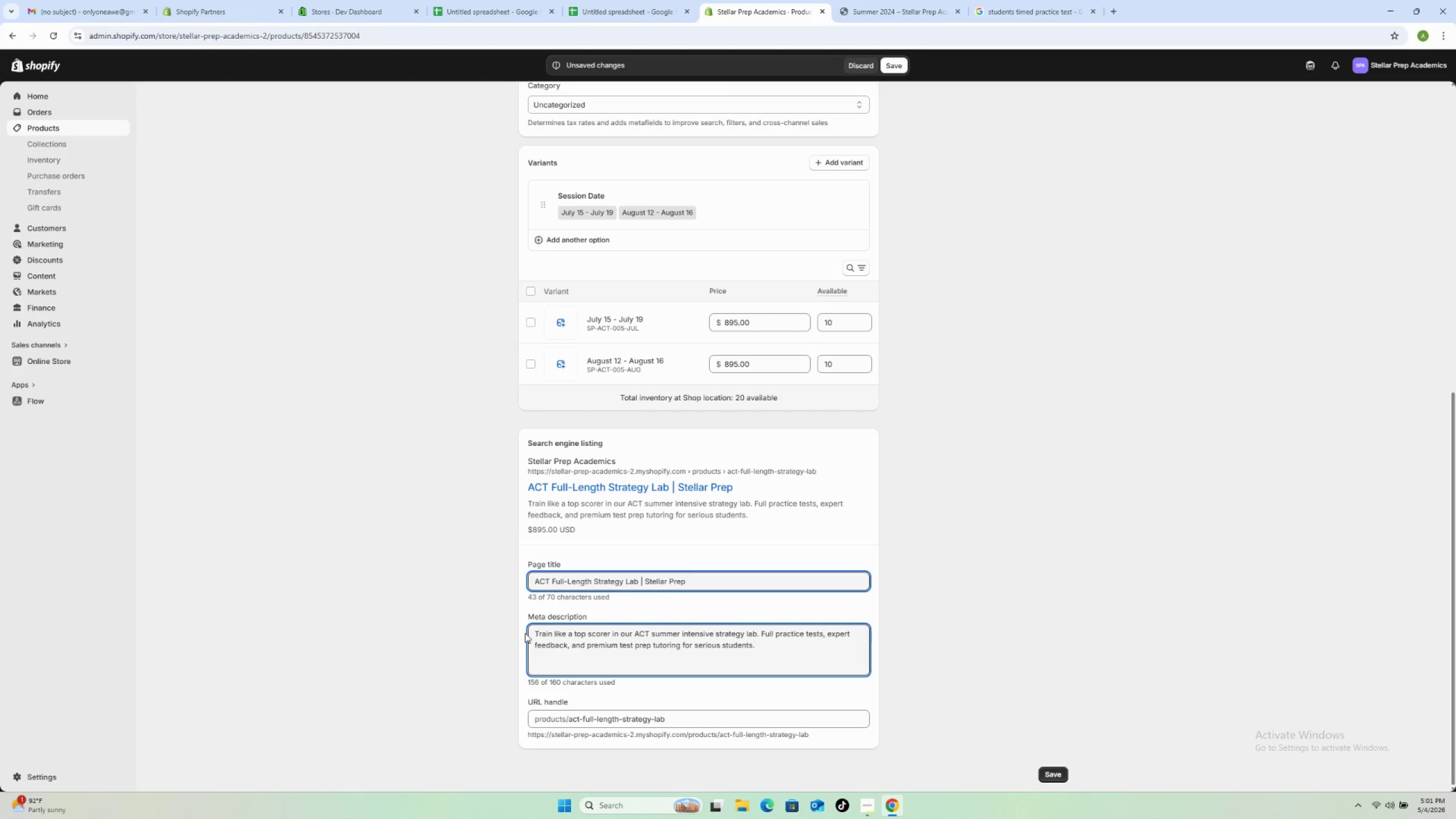 
left_click([1057, 774])
 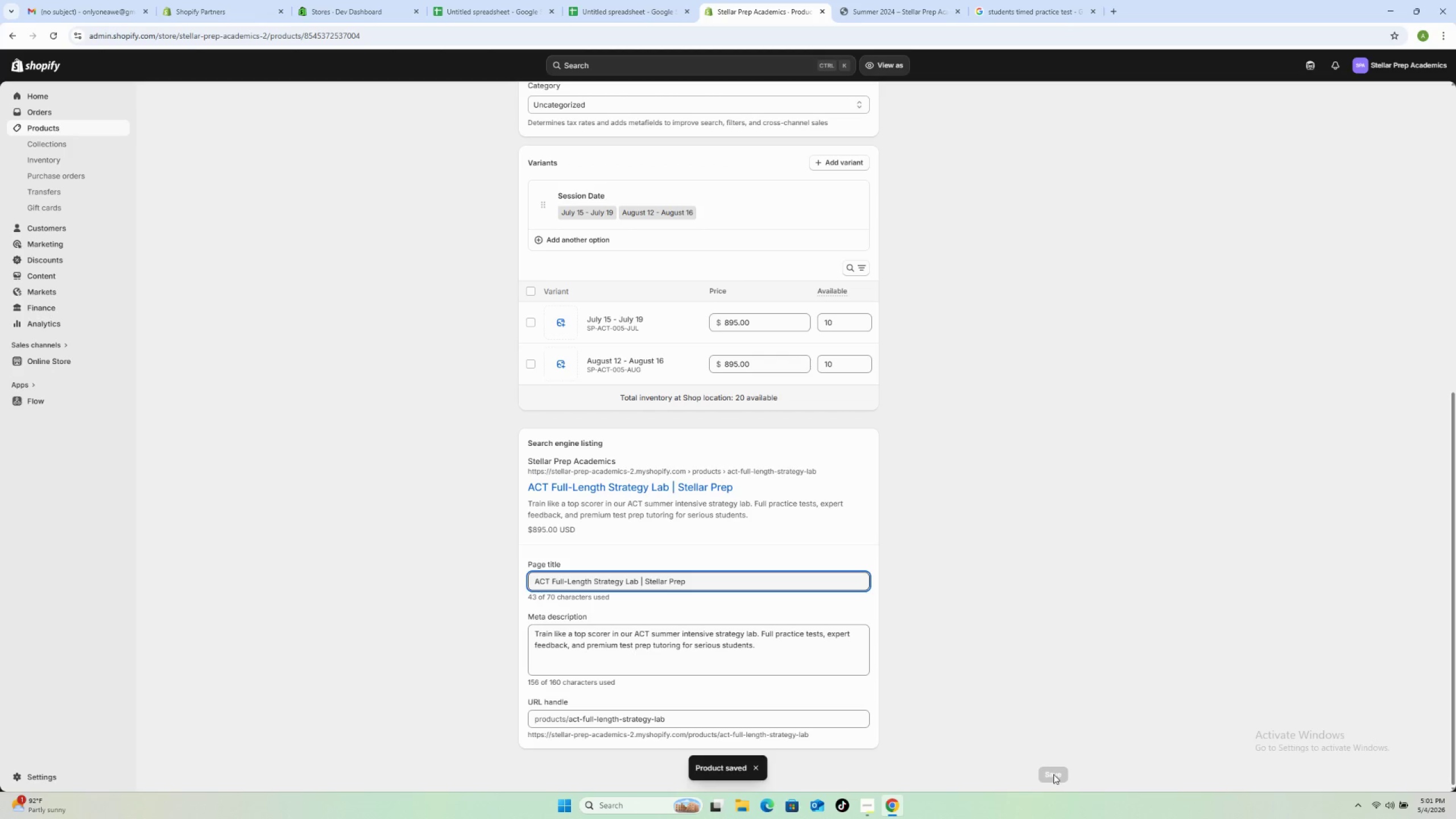 
wait(5.34)
 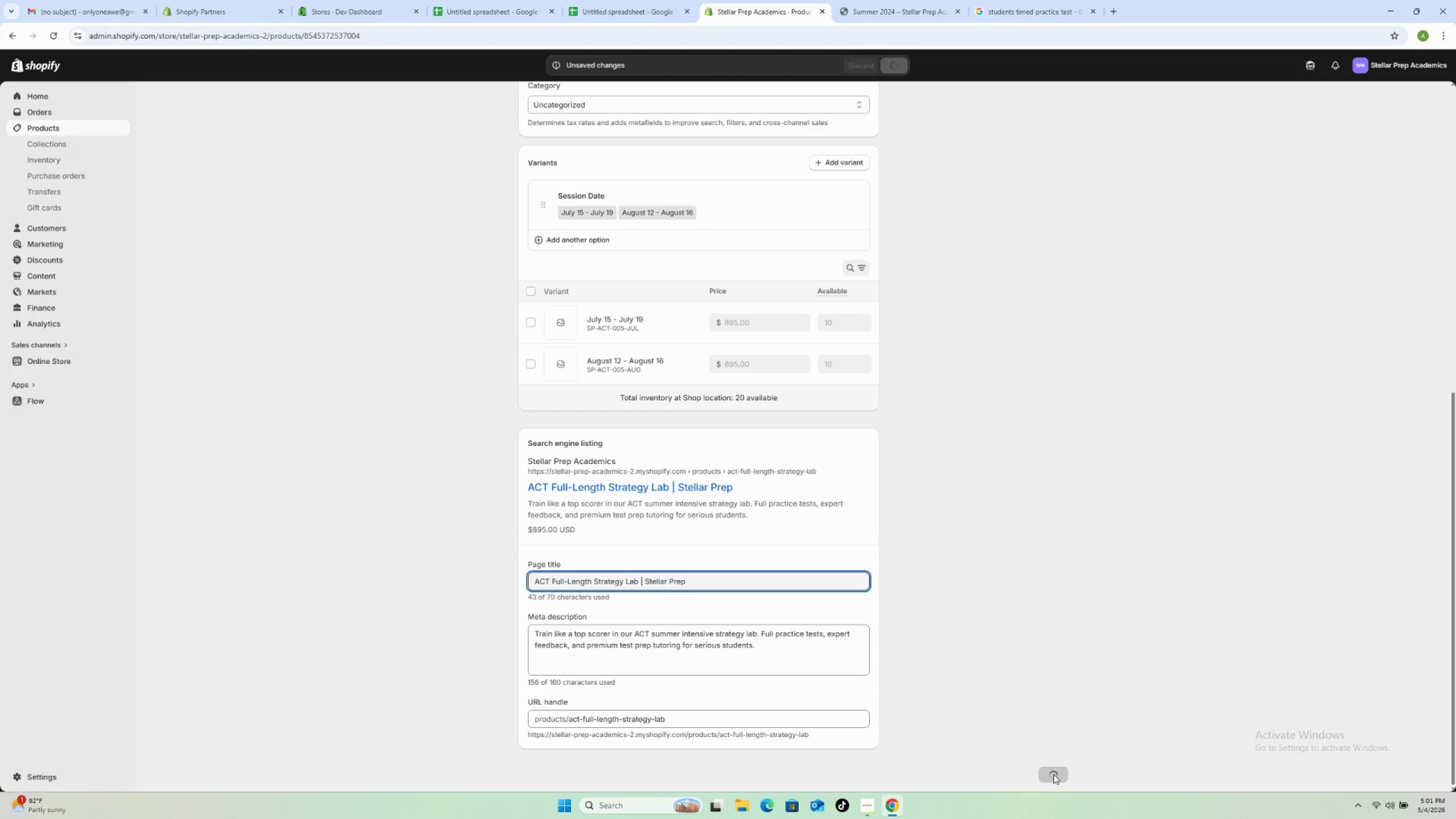 
scroll: coordinate [497, 245], scroll_direction: up, amount: 16.0
 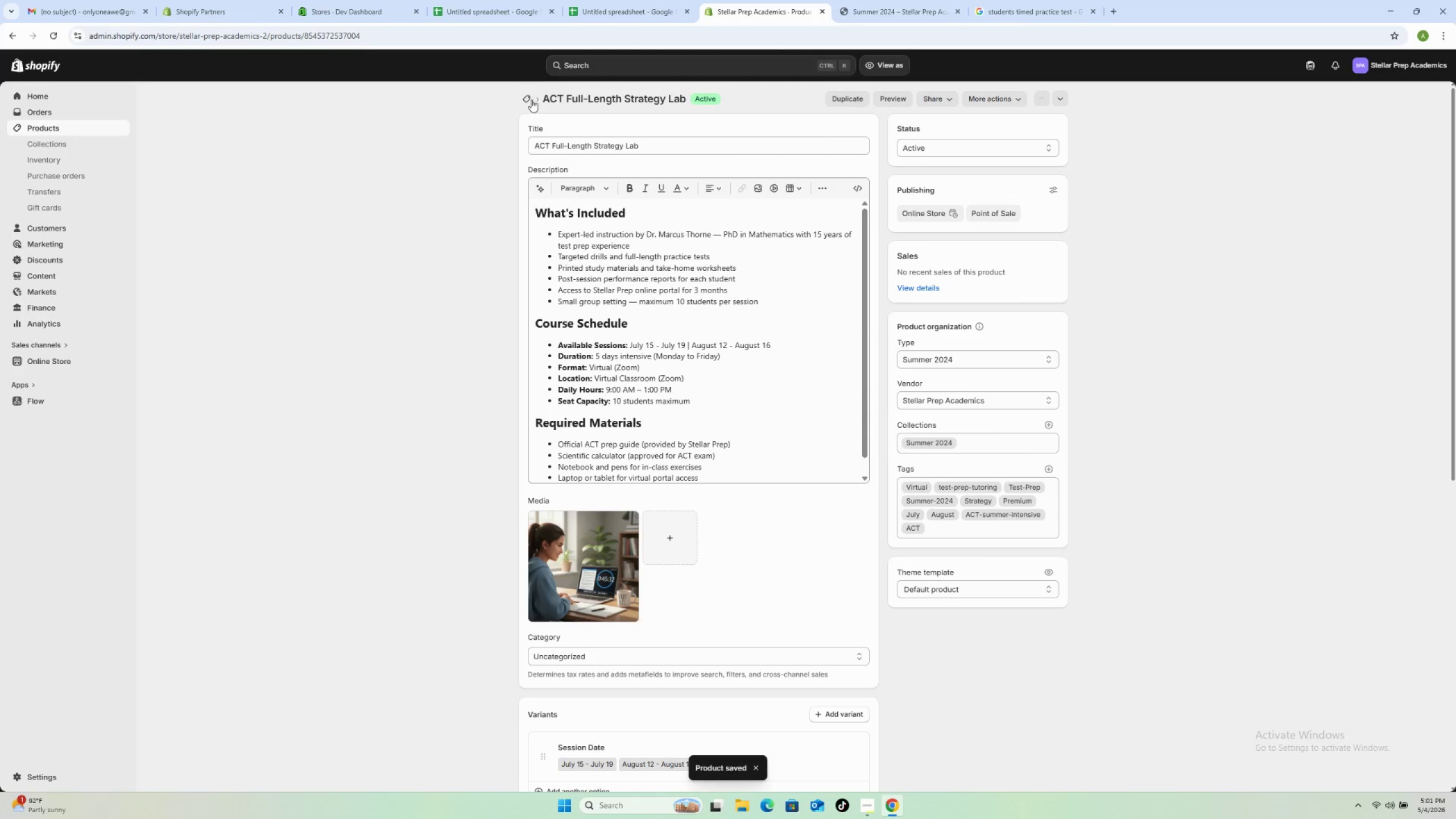 
left_click([527, 97])
 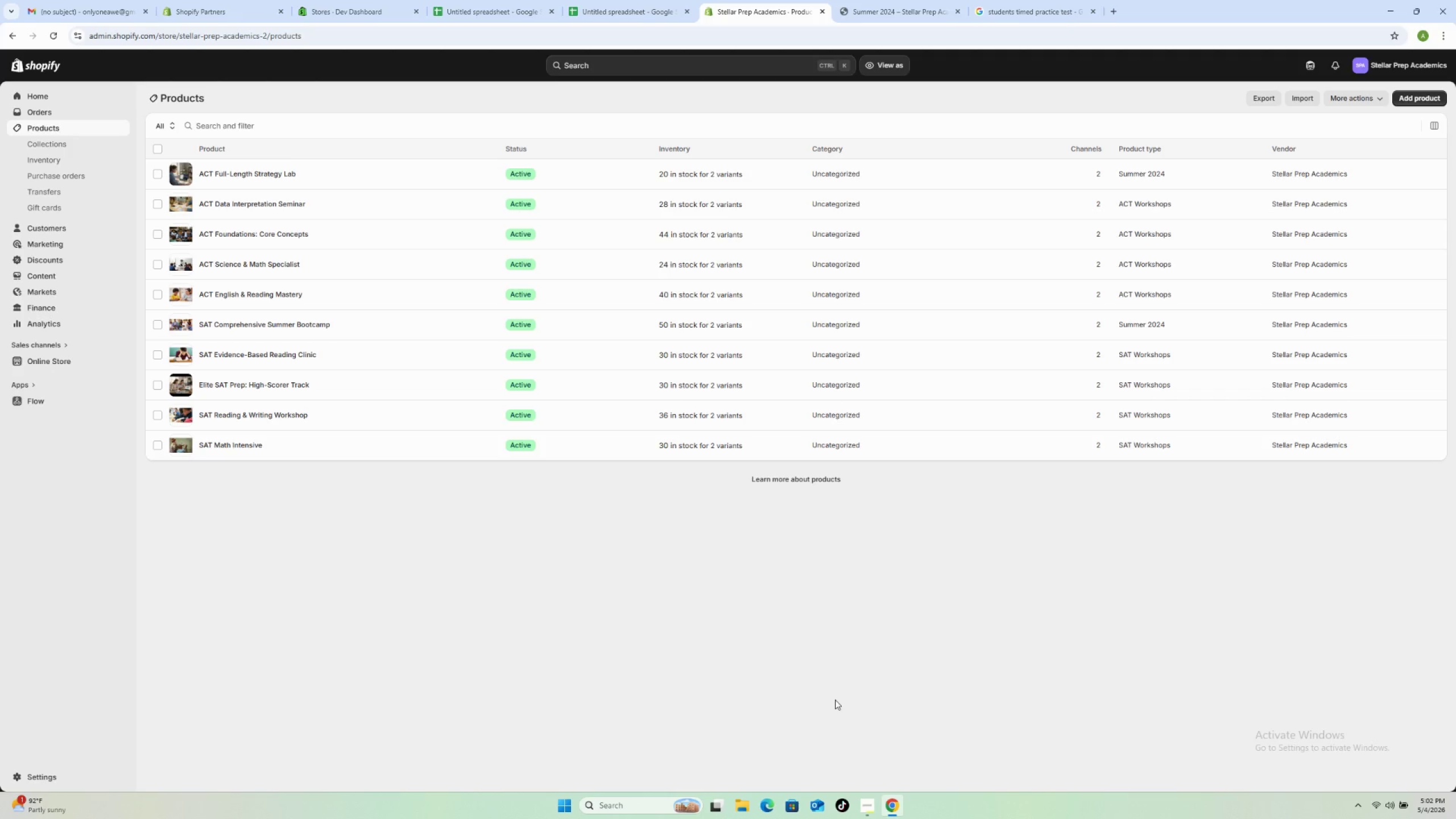 
wait(47.61)
 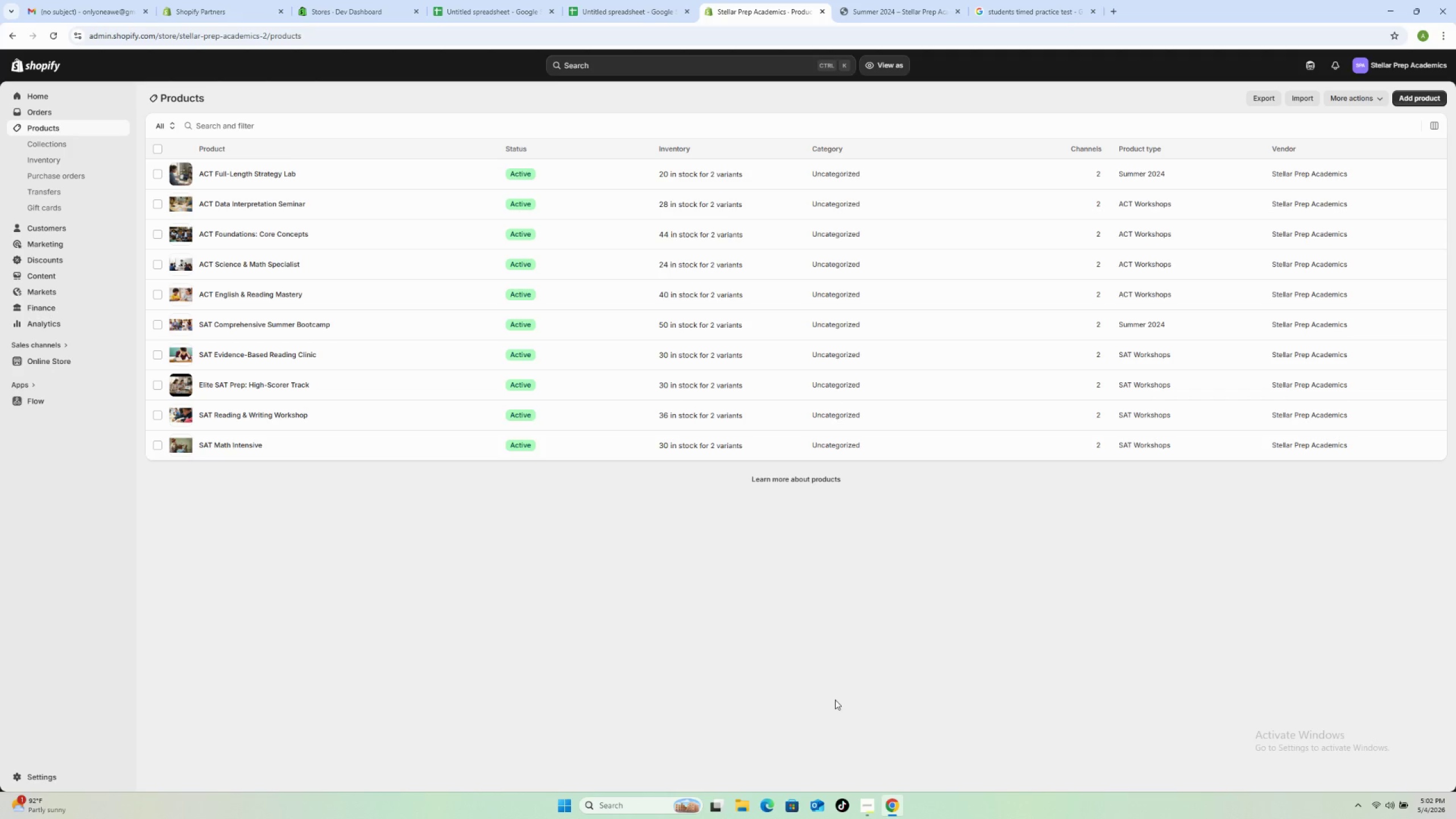 
left_click([67, 138])
 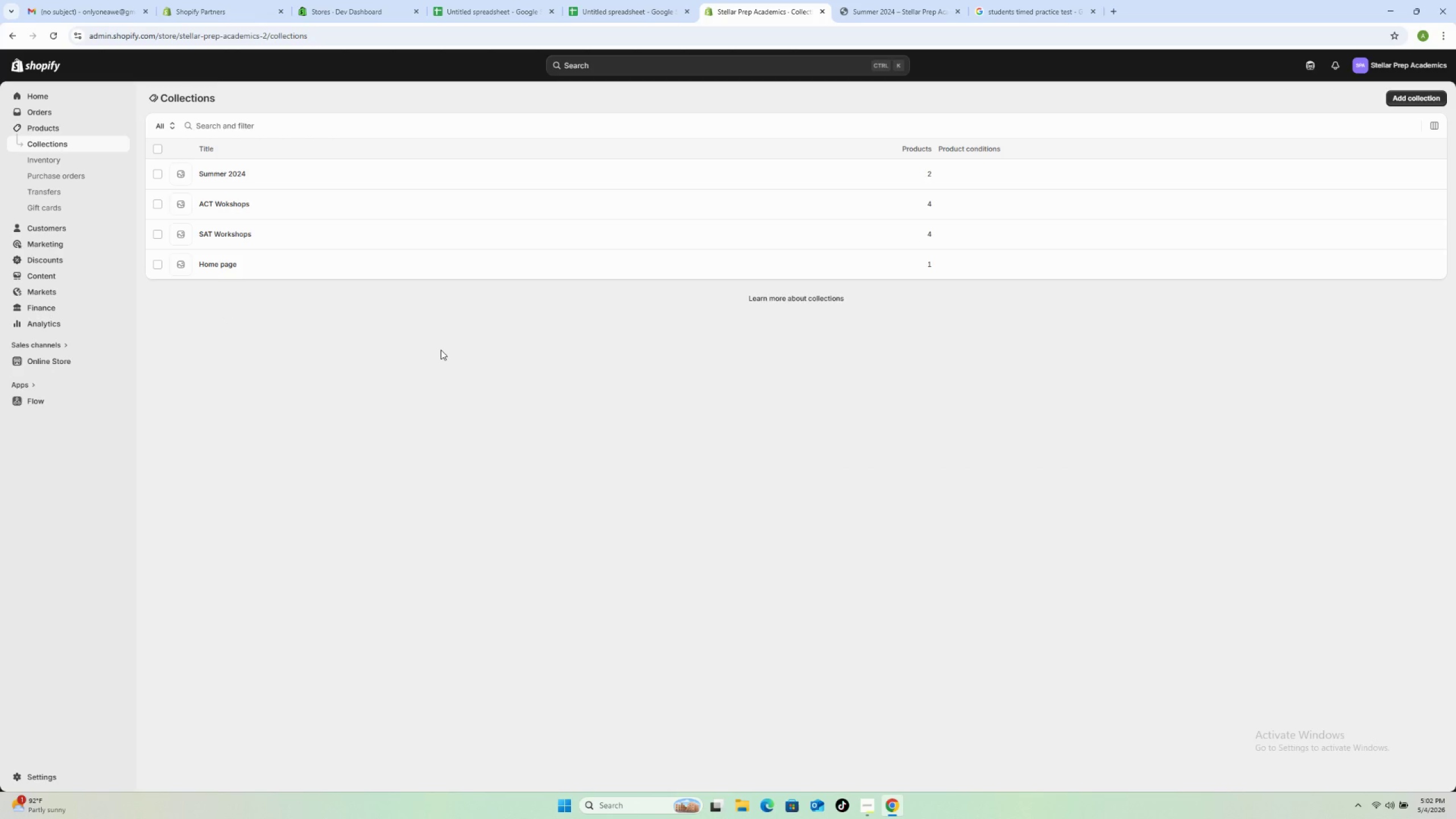 
wait(8.86)
 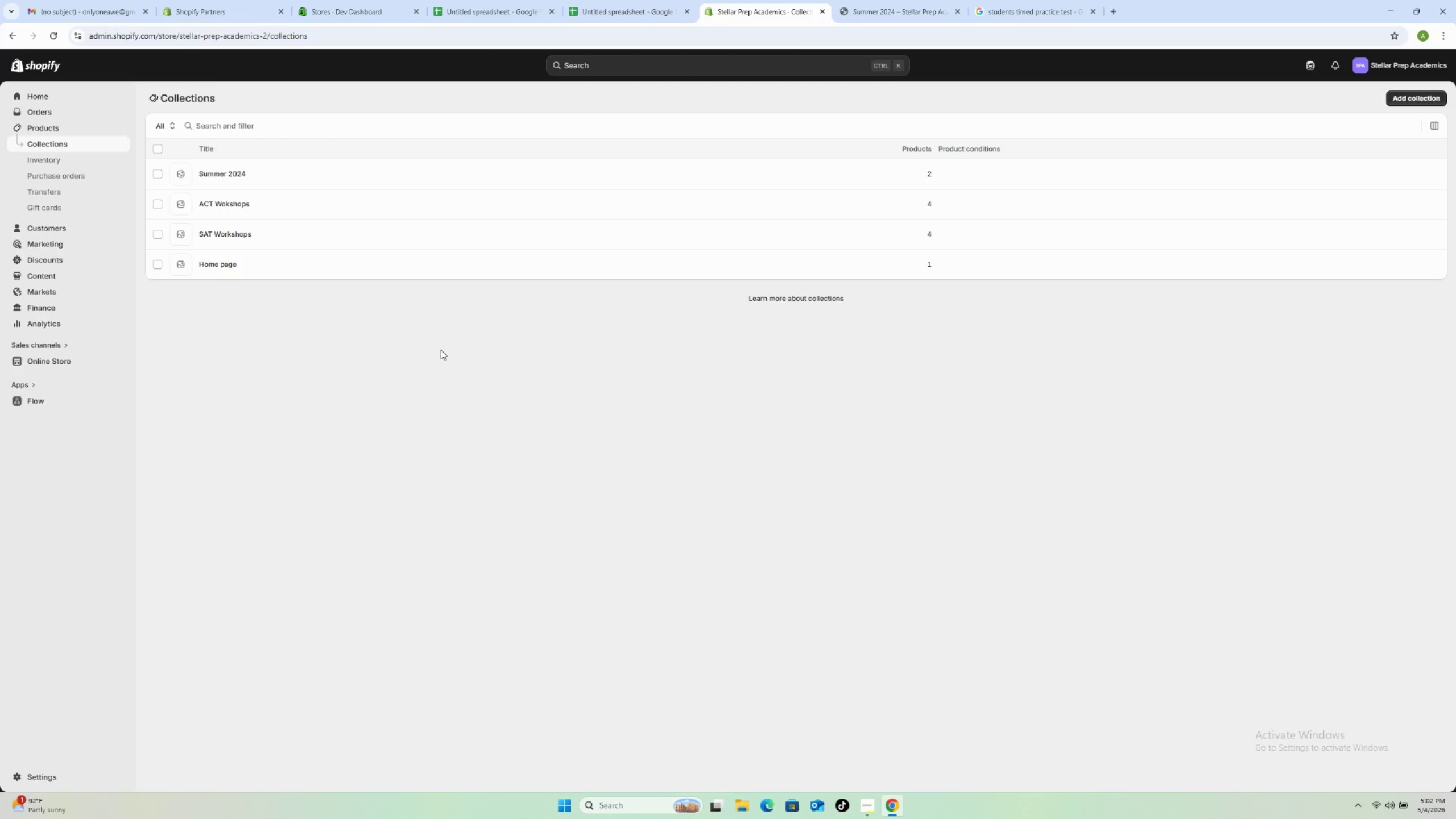 
left_click([584, 94])
 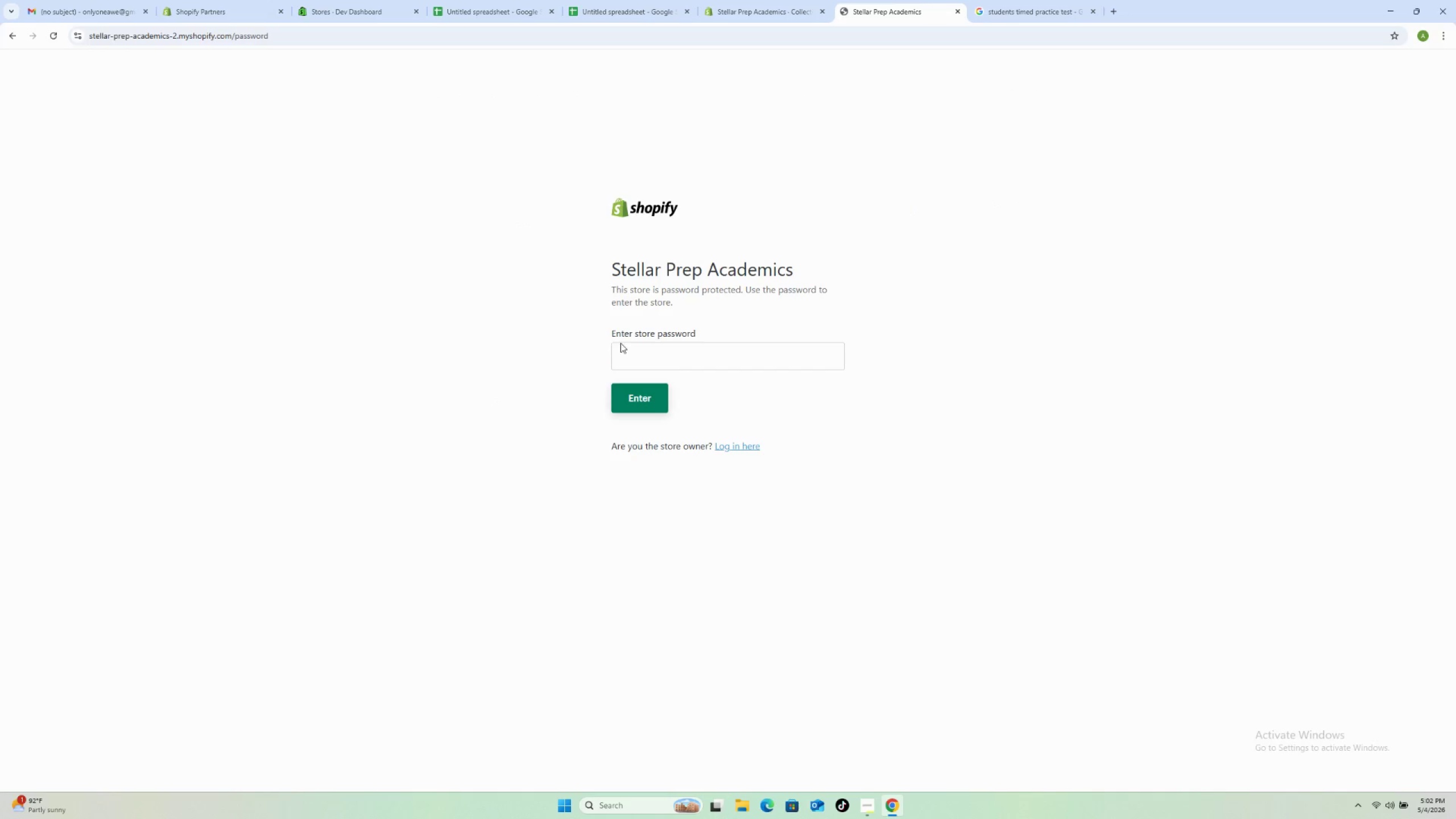 
left_click([636, 349])
 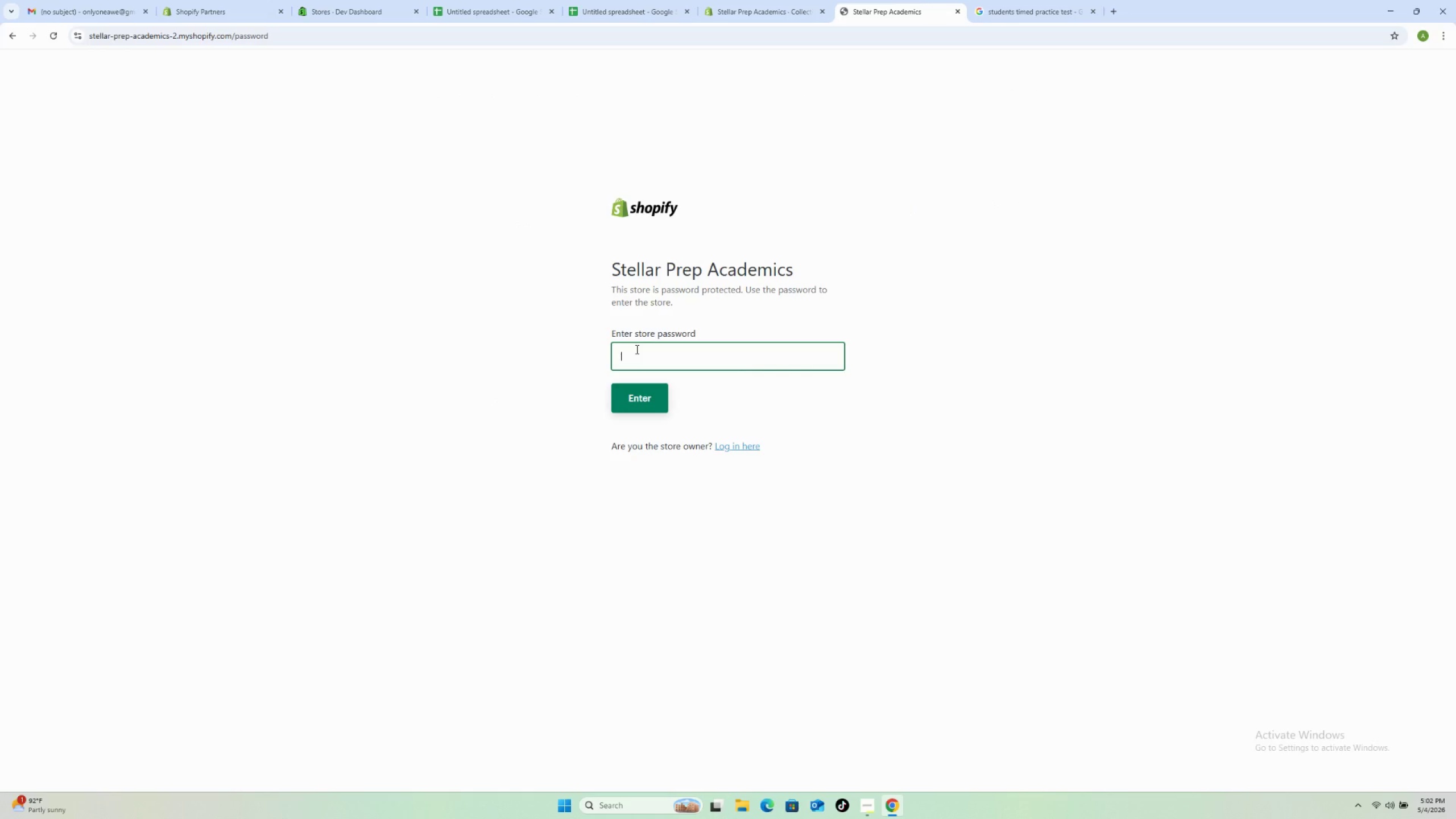 
key(Meta+V)
 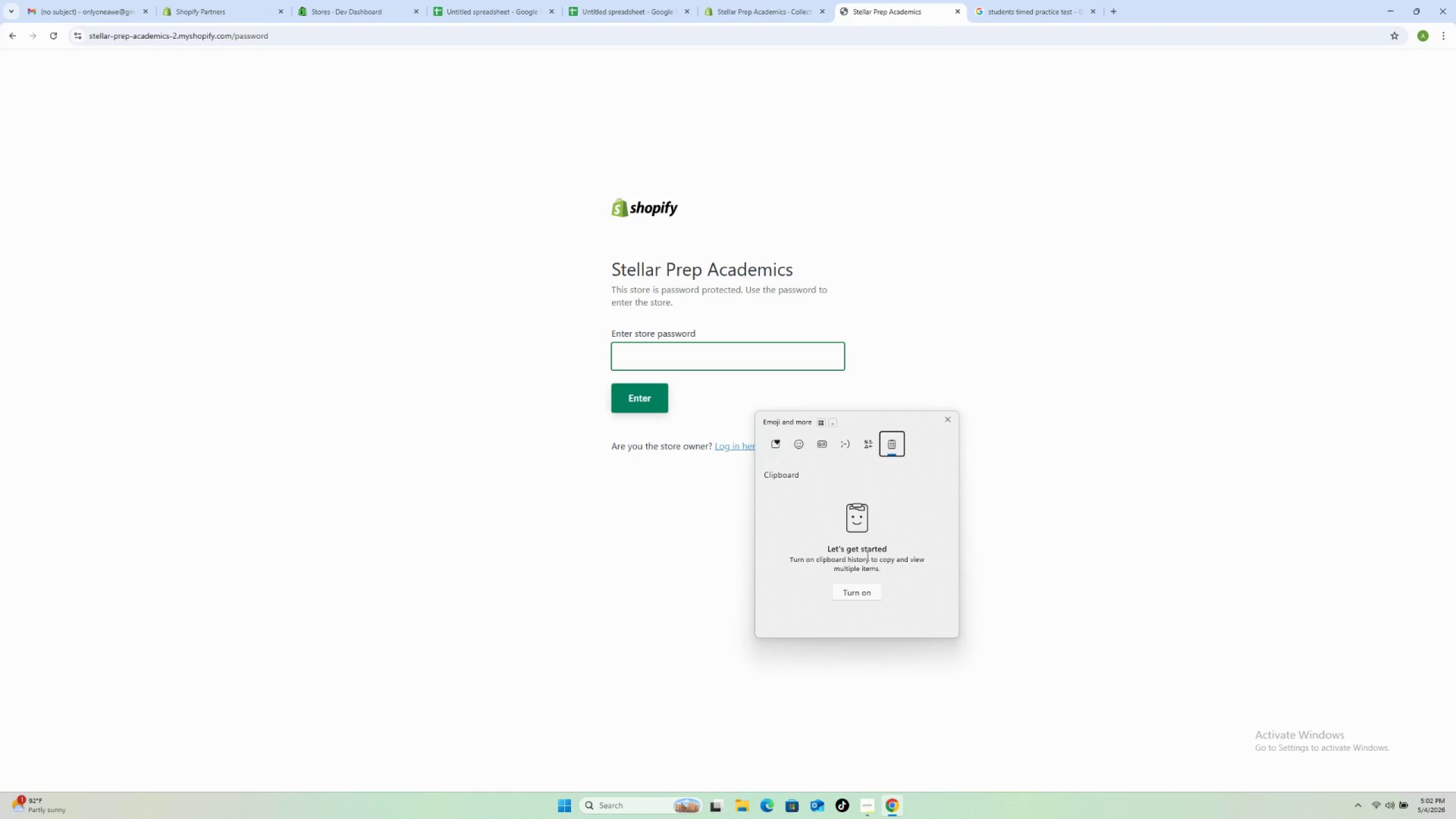 
left_click([856, 591])
 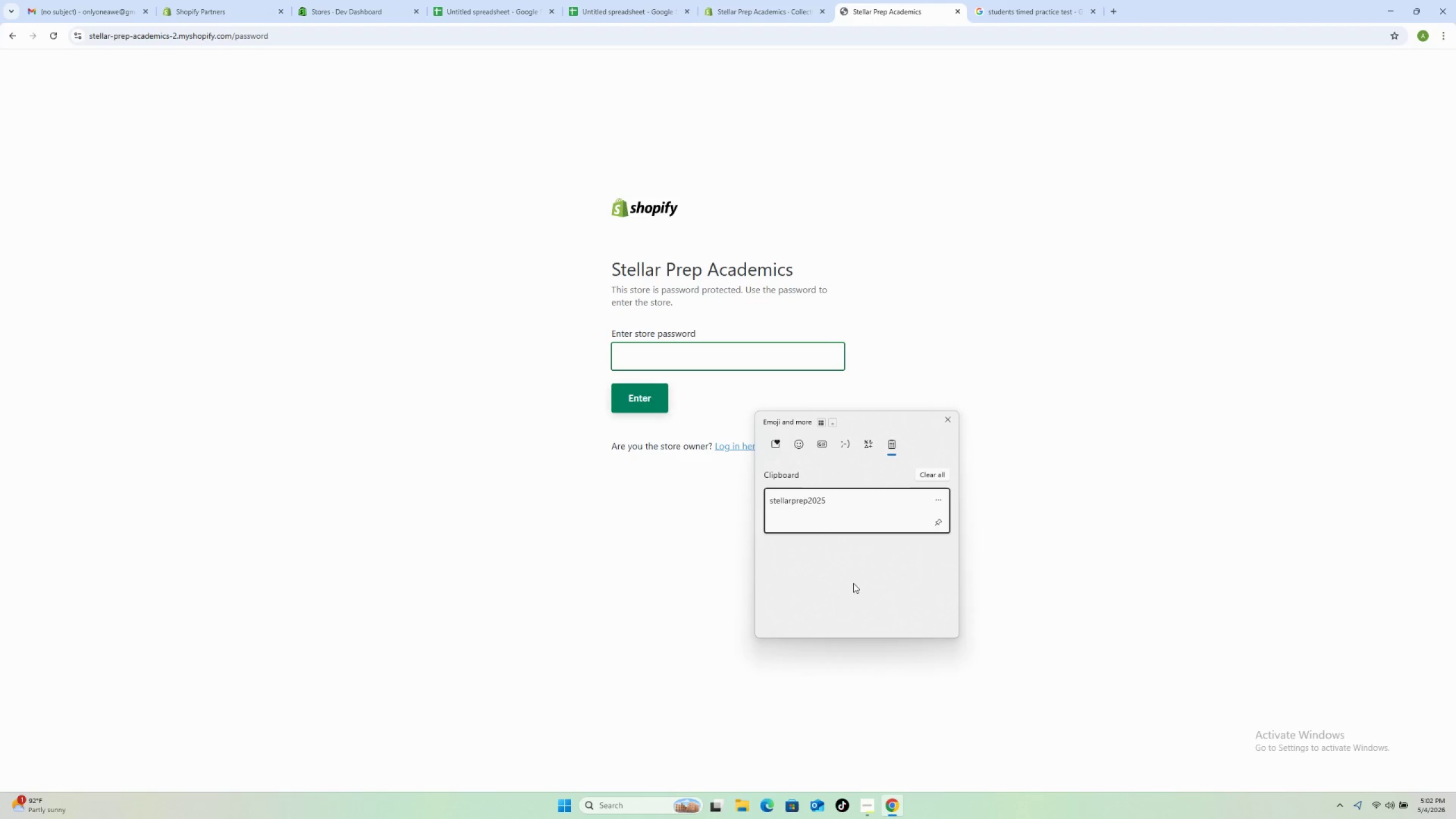 
left_click([821, 512])
 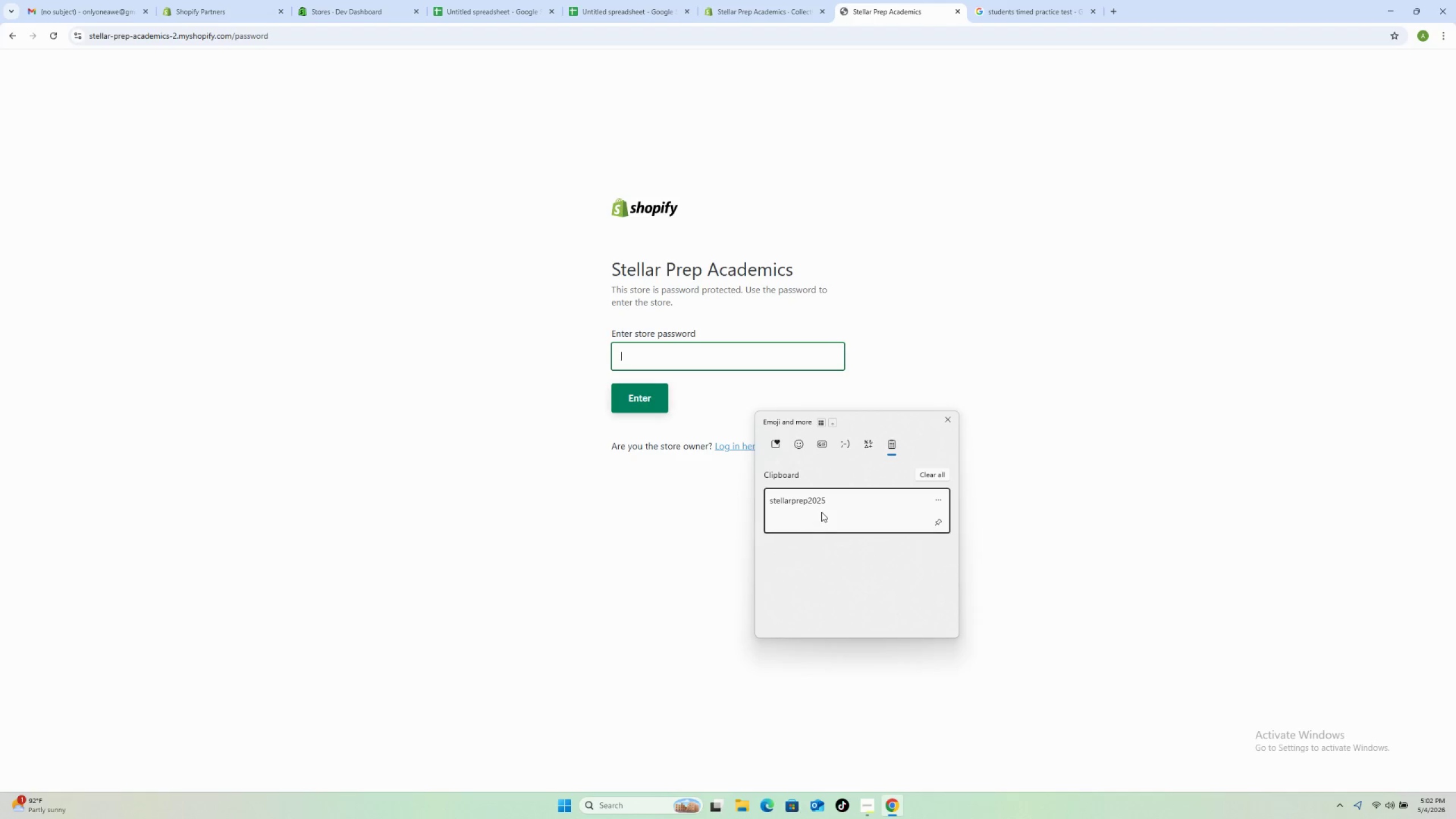 
key(Control+ControlLeft)
 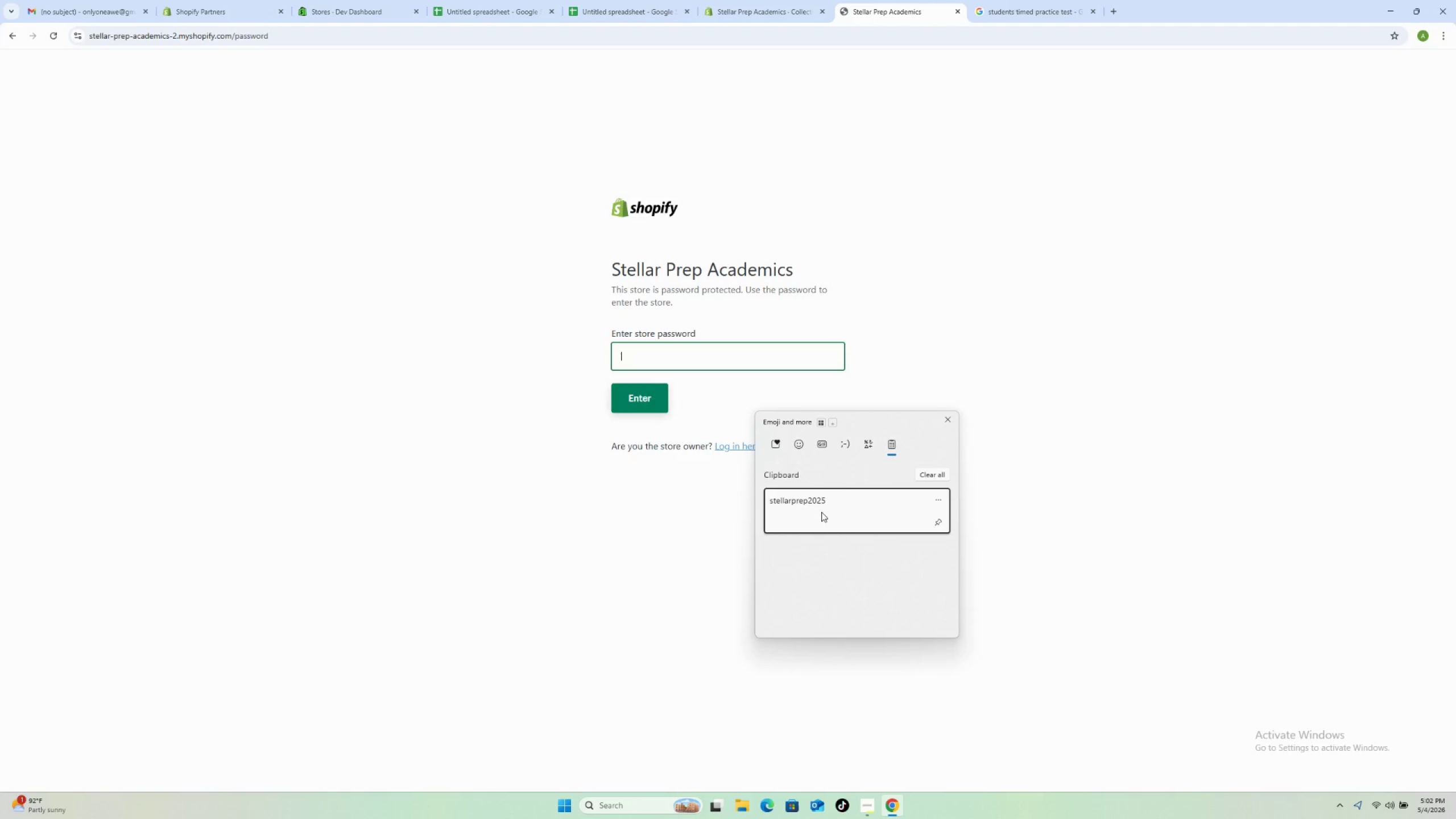 
key(Control+V)
 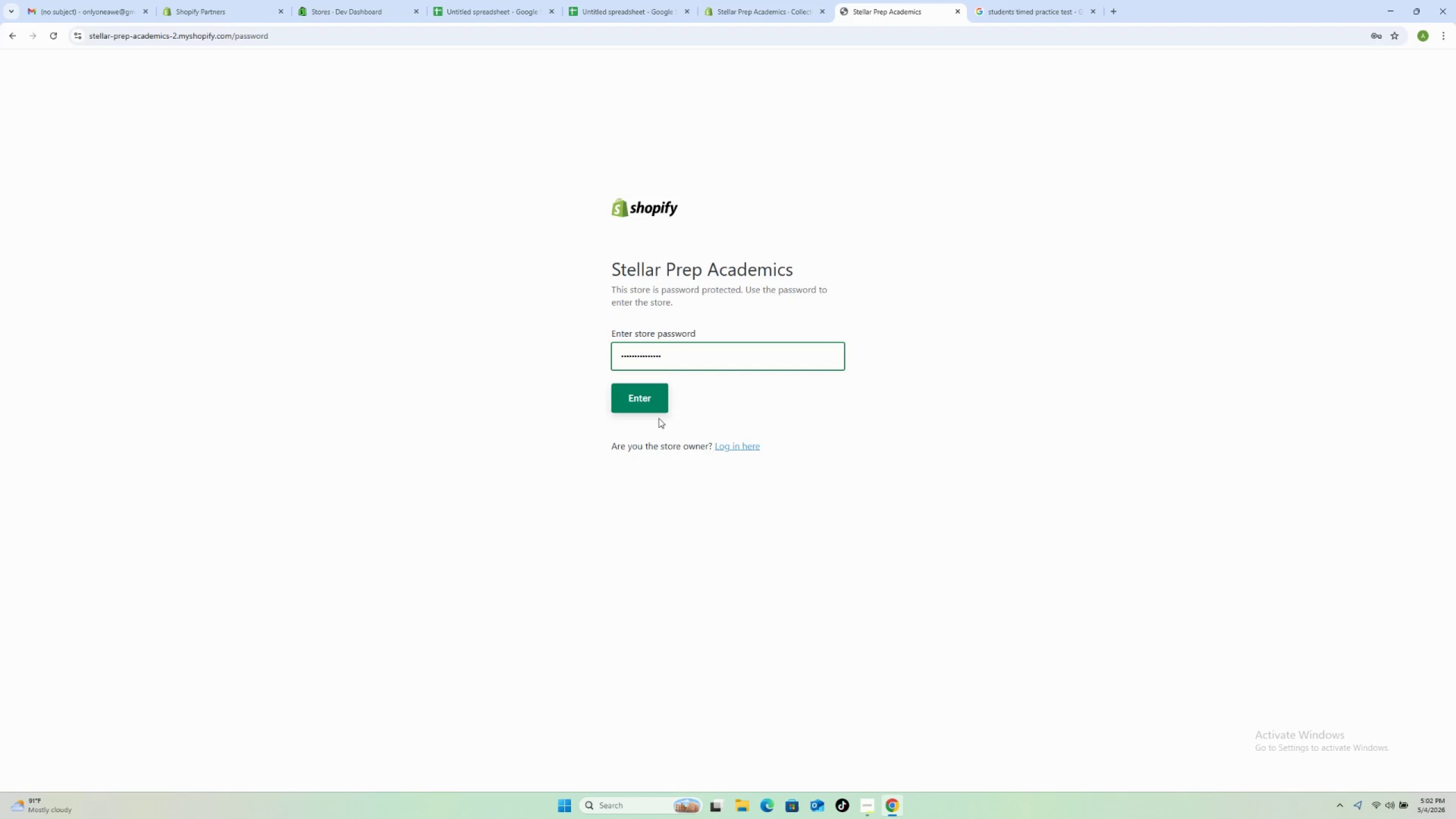 
left_click([642, 392])
 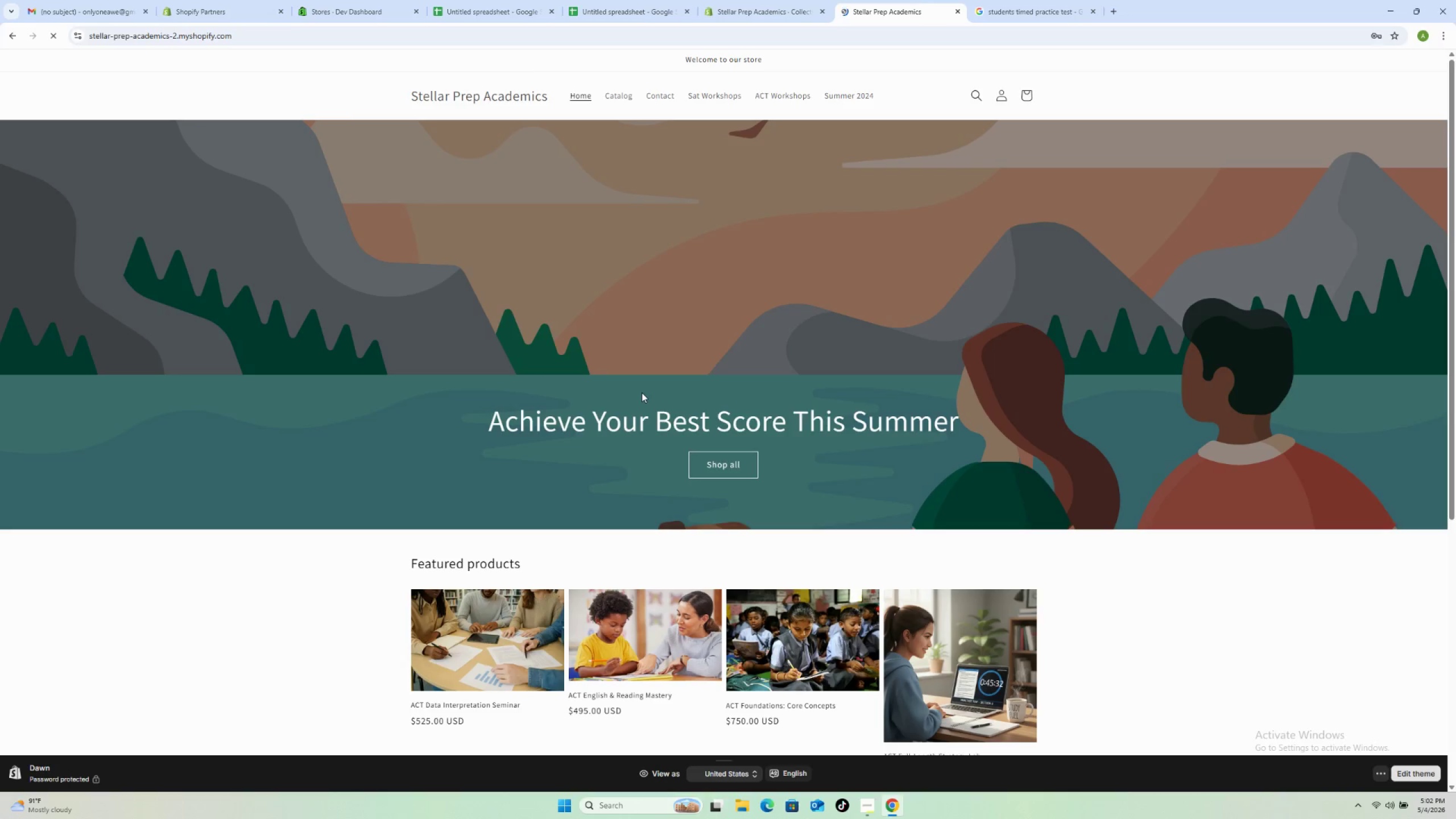 
wait(8.78)
 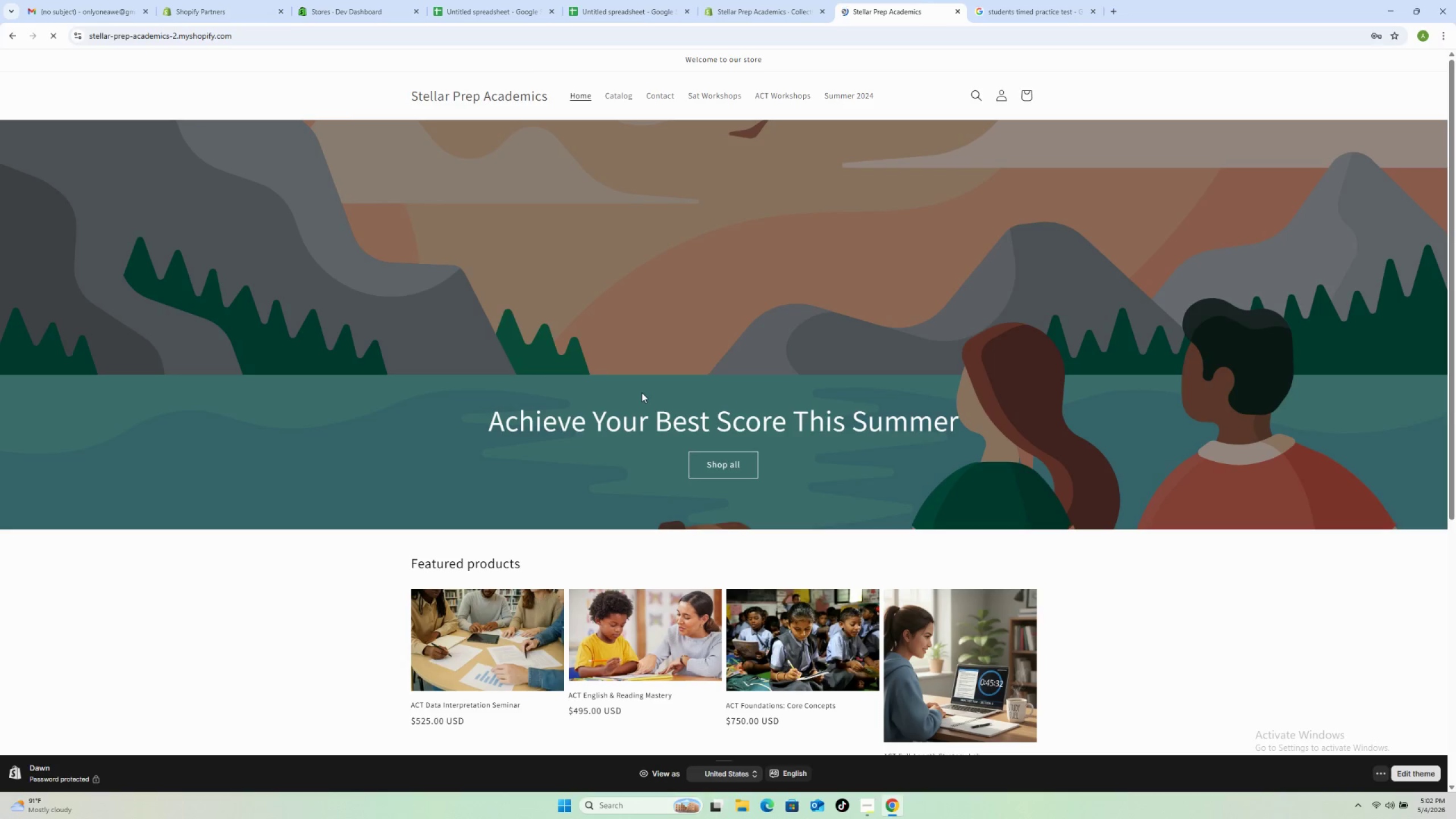 
scroll: coordinate [597, 396], scroll_direction: down, amount: 3.0
 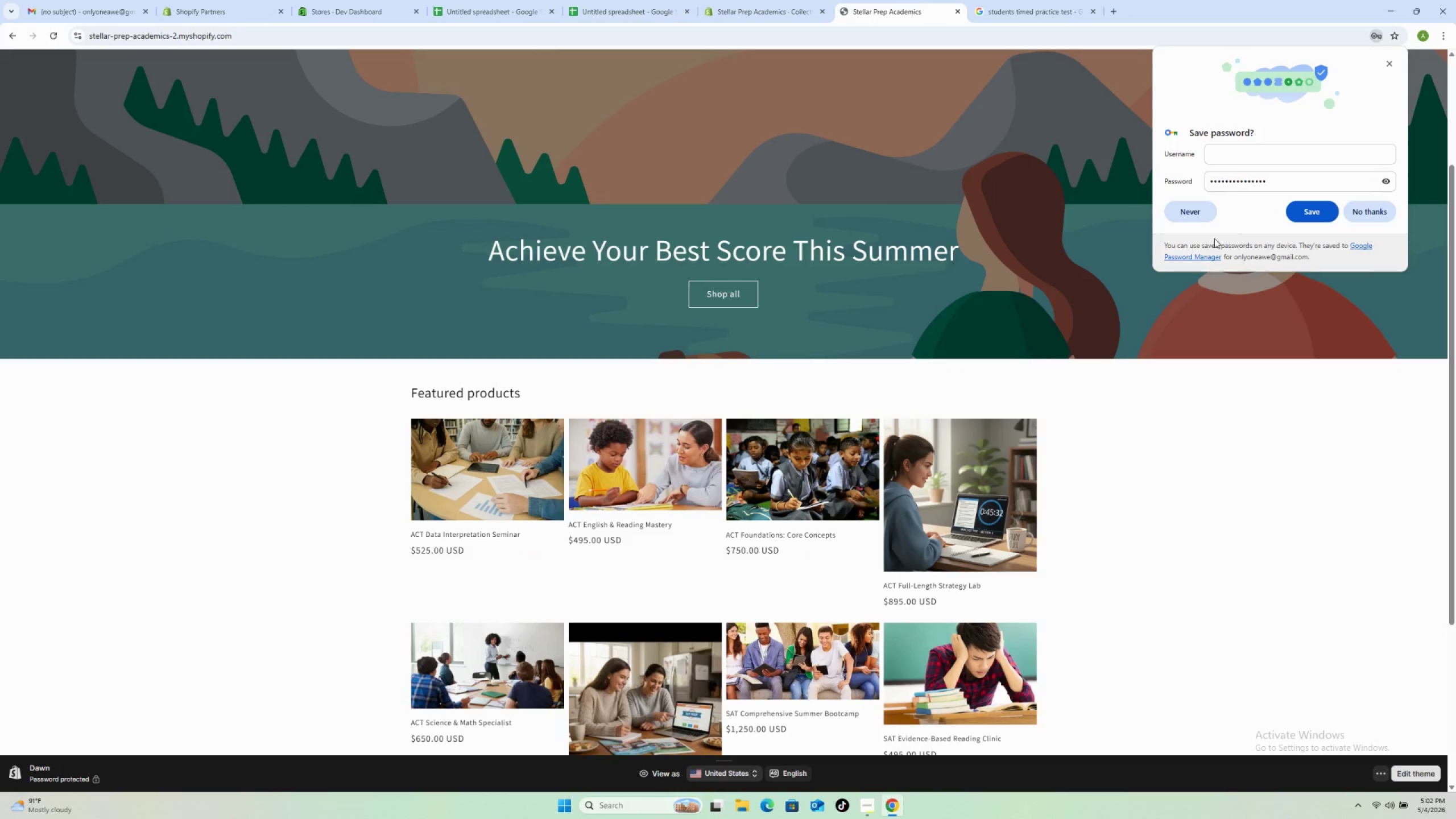 
left_click([1147, 461])
 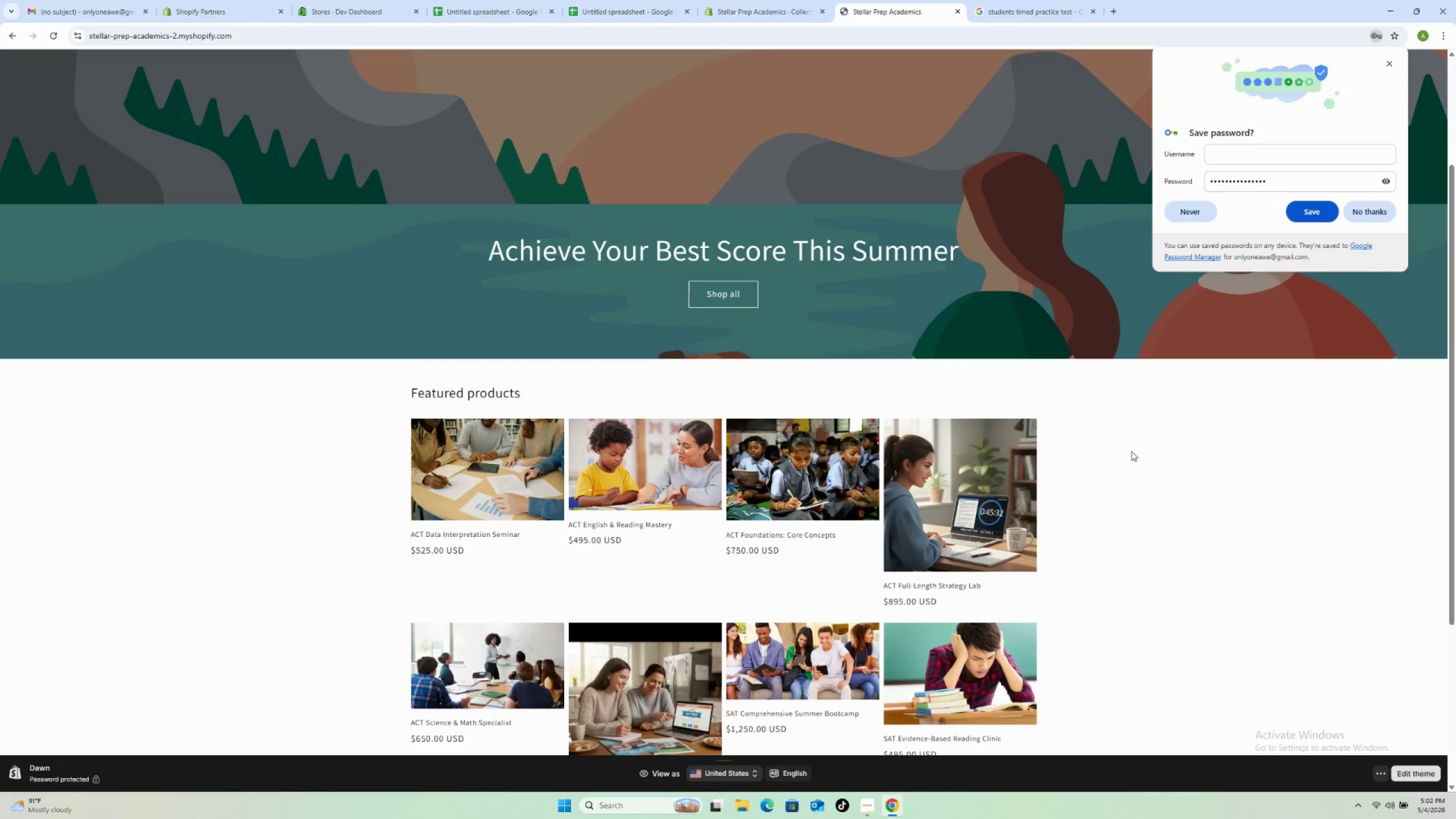 
scroll: coordinate [708, 586], scroll_direction: down, amount: 10.0
 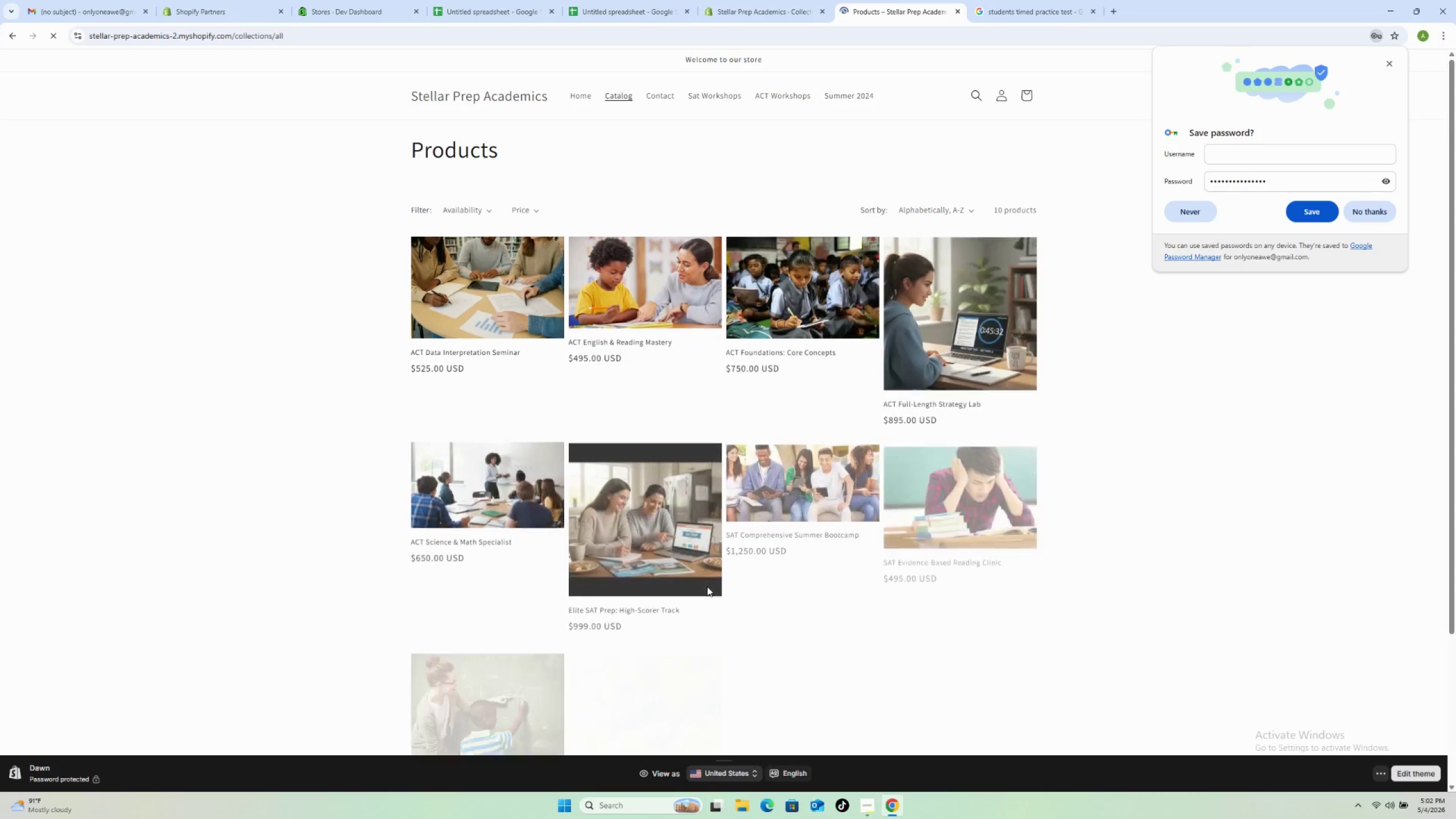 
scroll: coordinate [707, 586], scroll_direction: up, amount: 2.0
 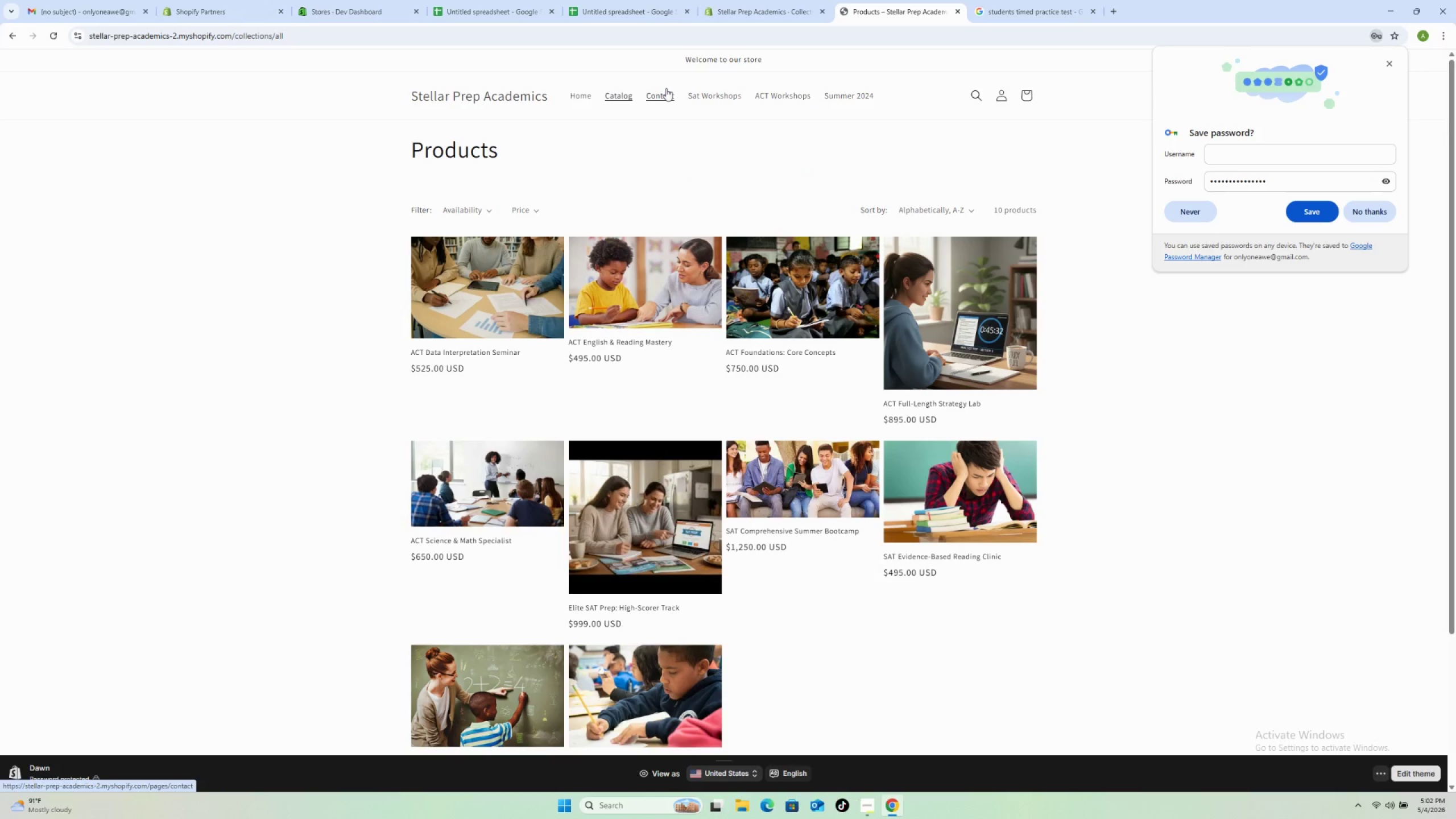 
left_click([710, 92])
 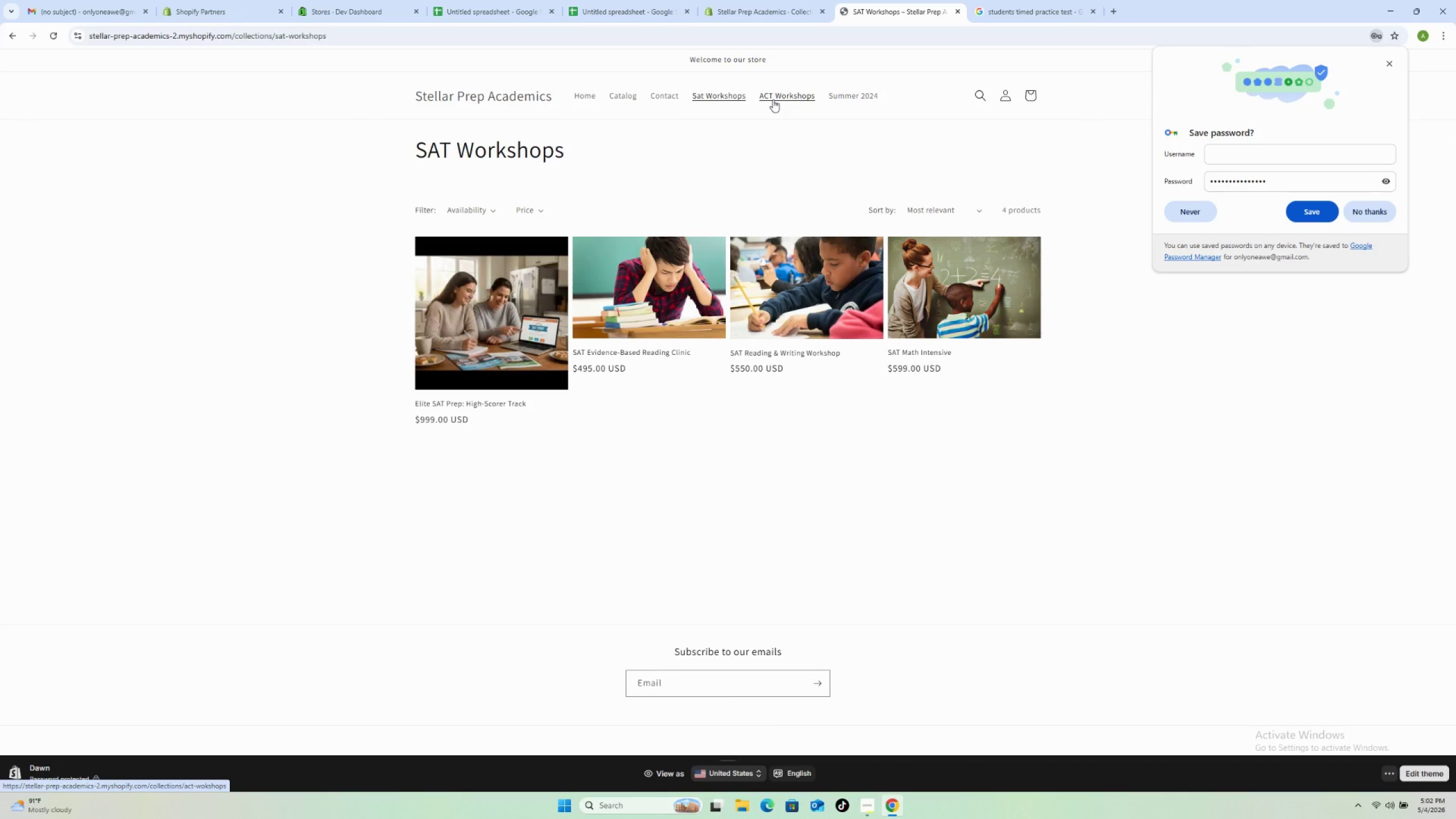 
left_click([774, 100])
 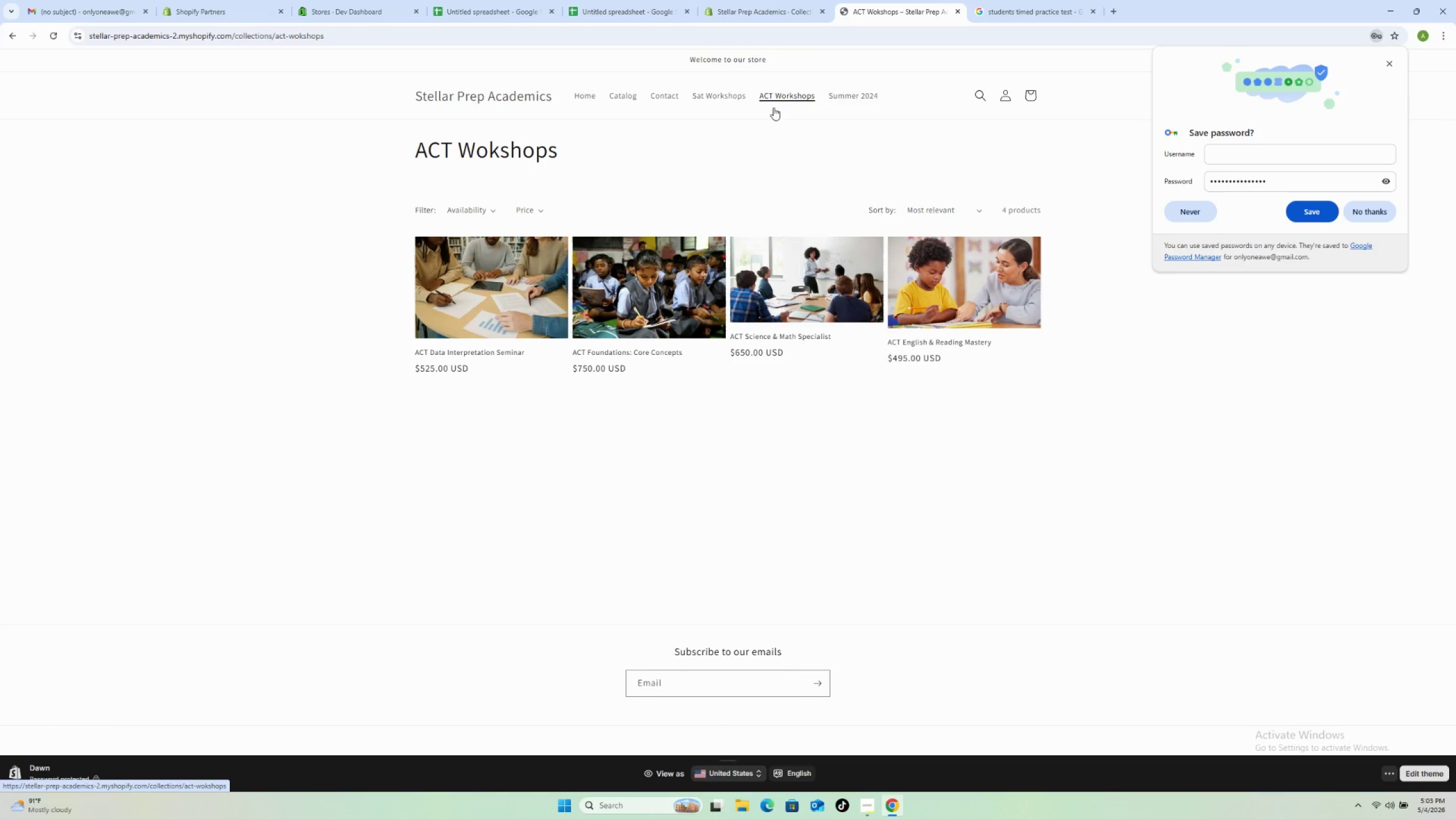 
wait(12.12)
 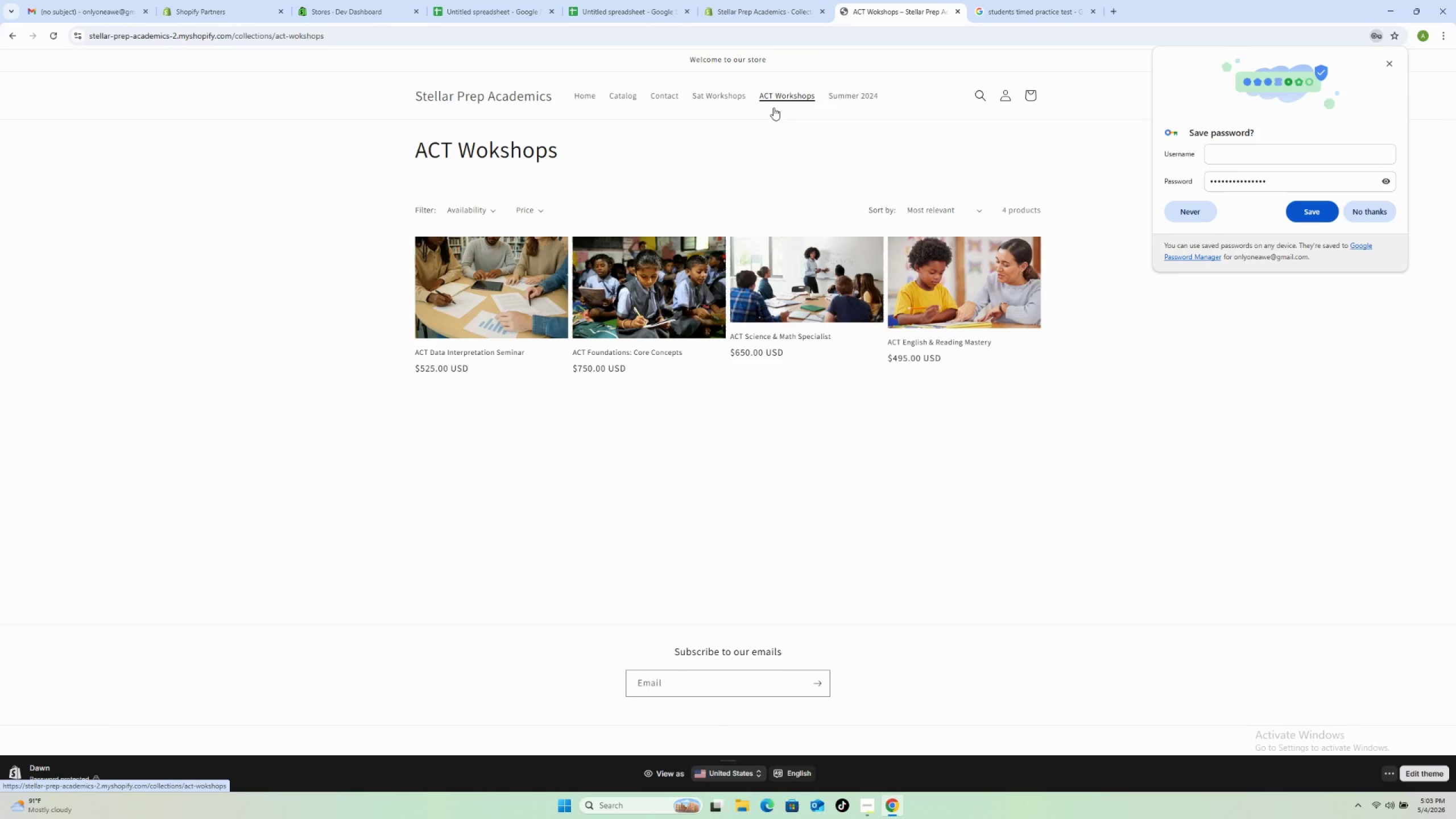 
left_click([833, 96])
 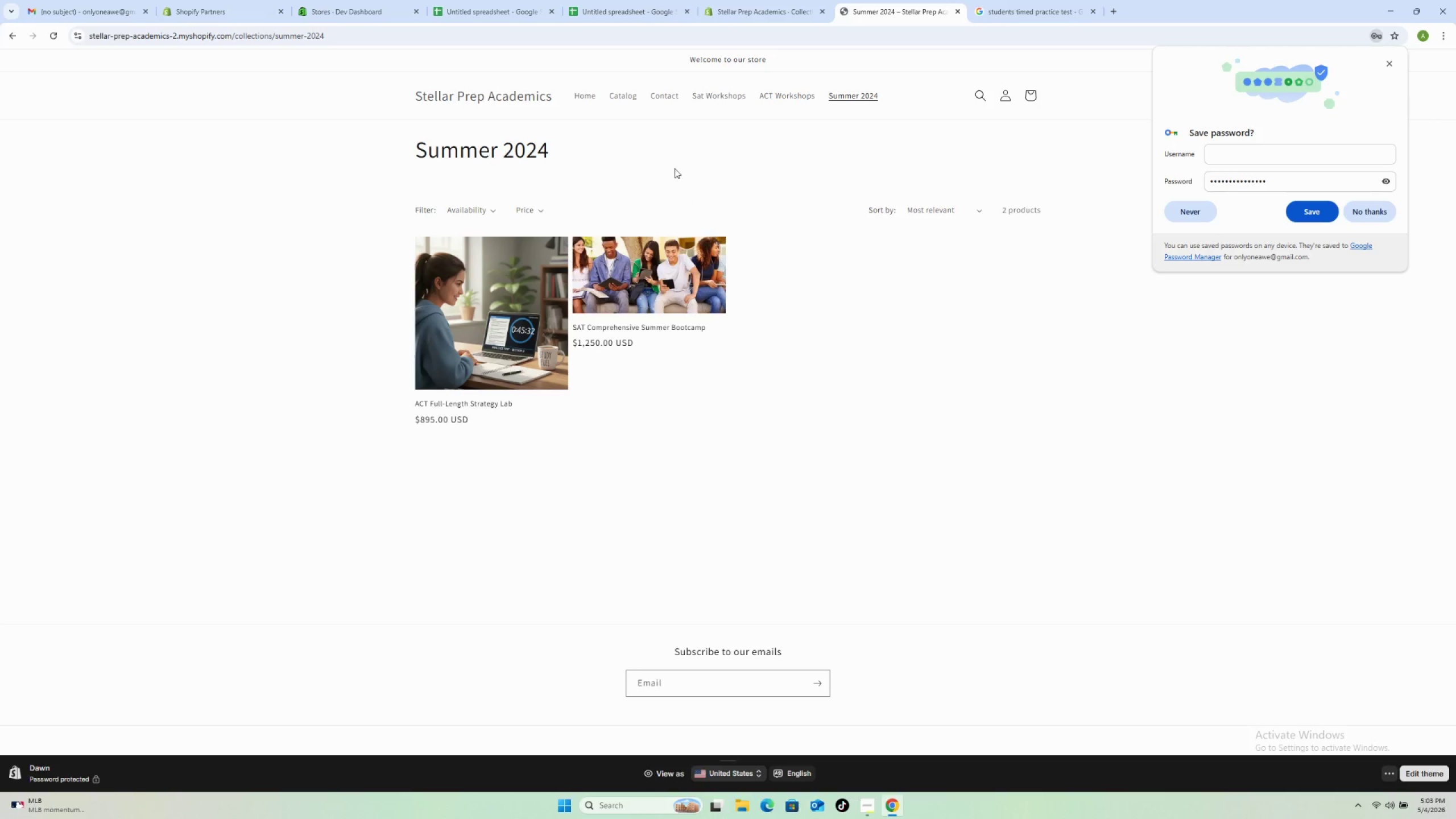 
wait(28.7)
 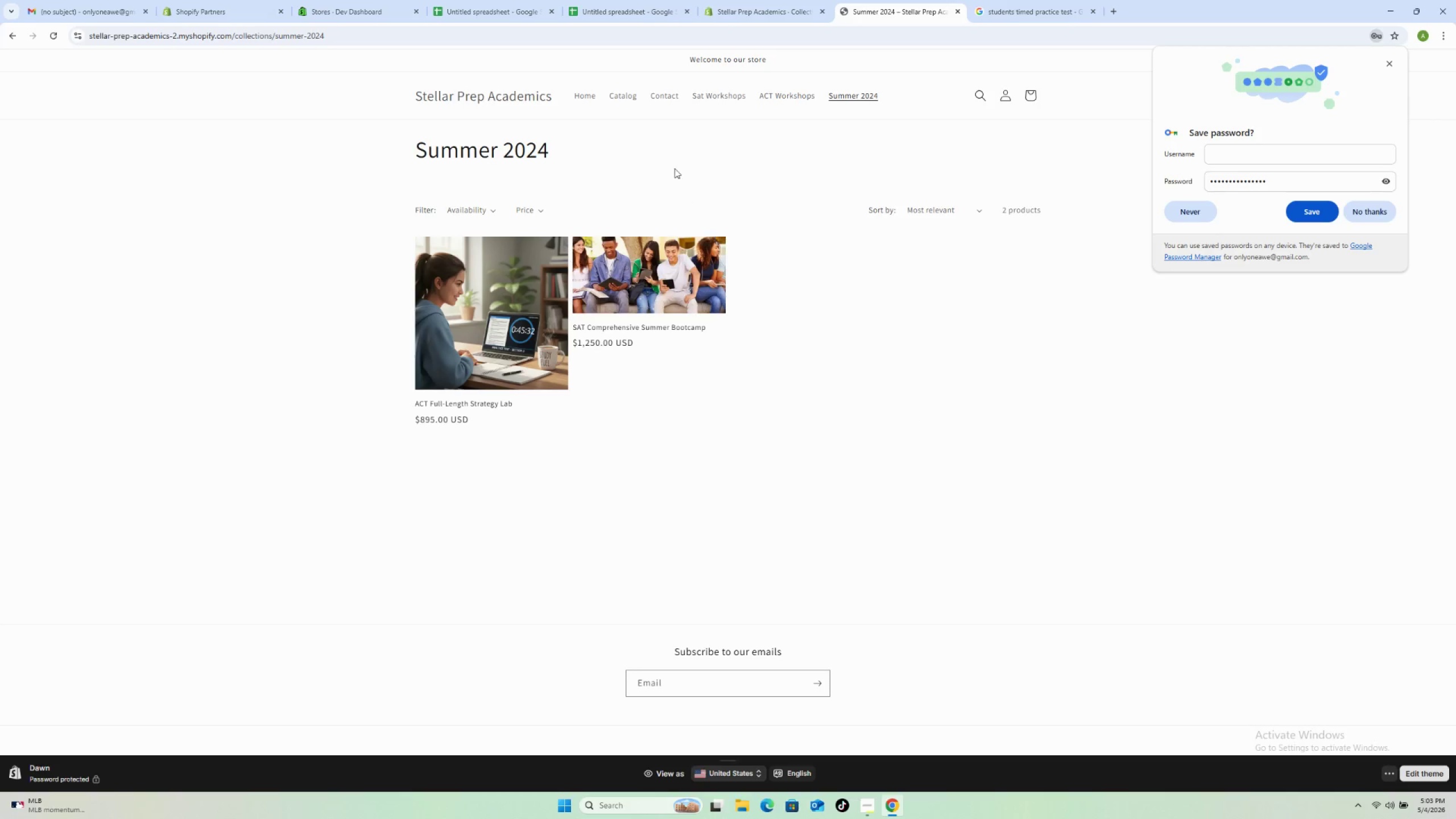 
left_click([653, 290])
 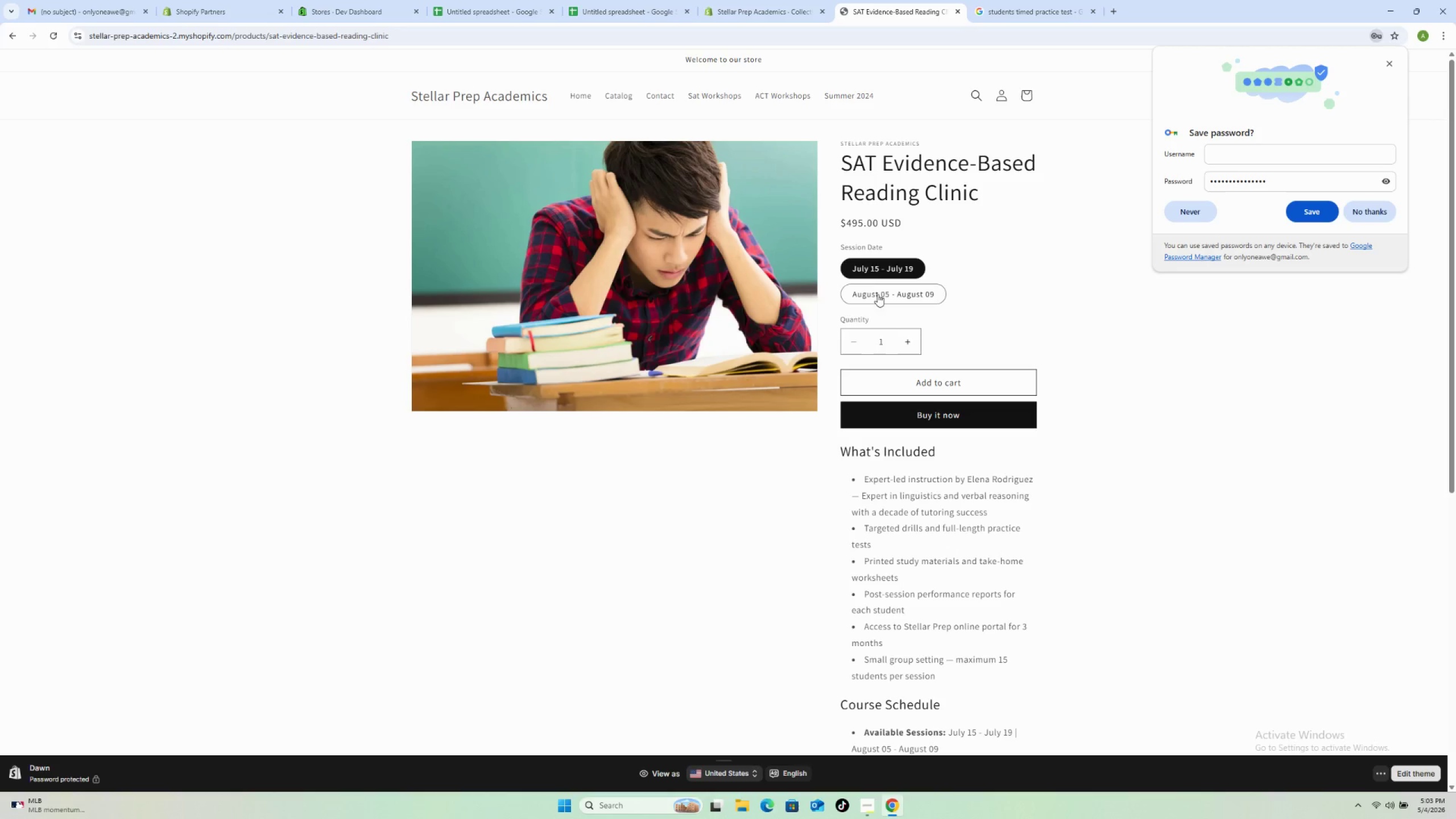 
wait(5.16)
 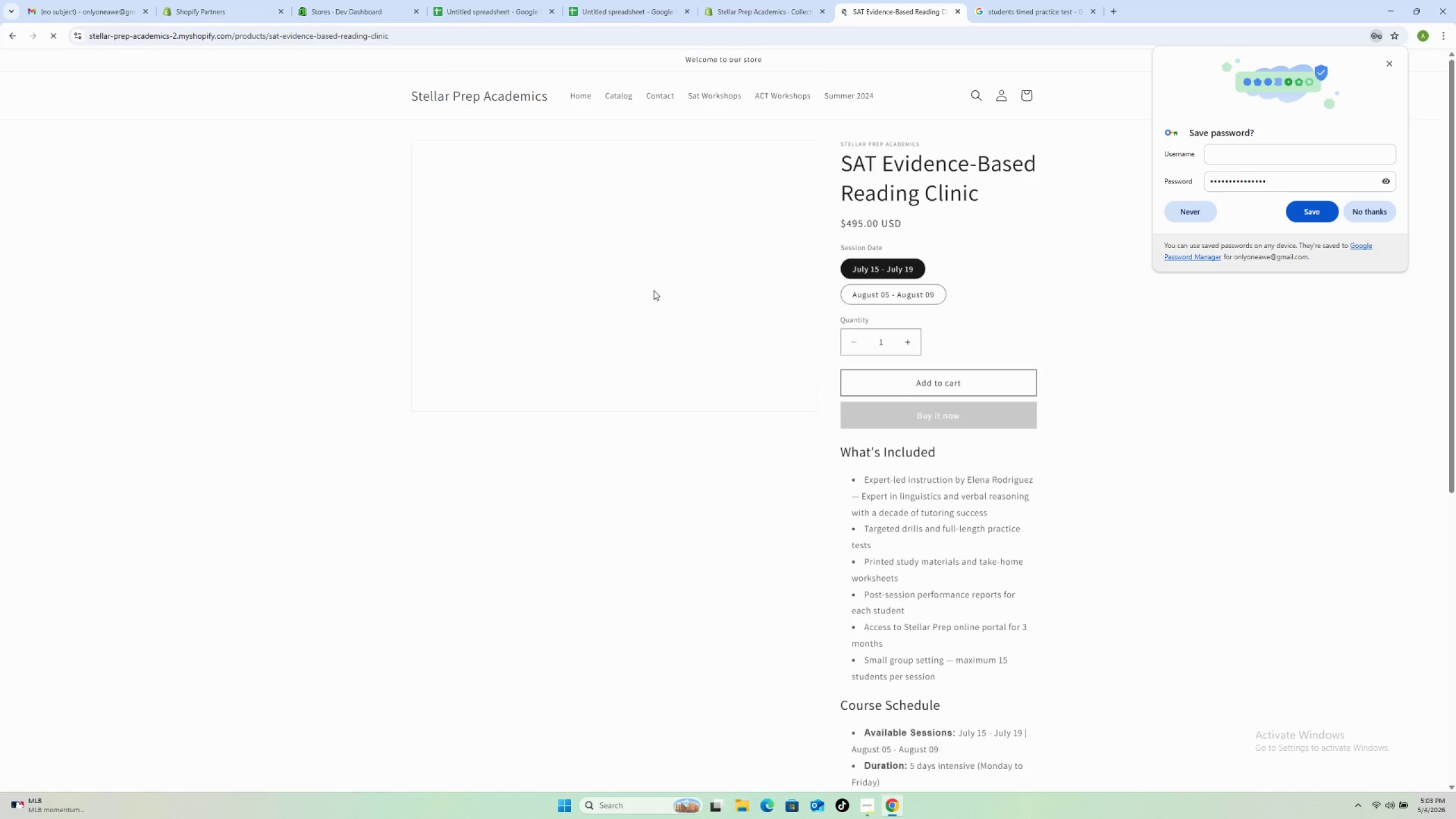 
left_click([925, 291])
 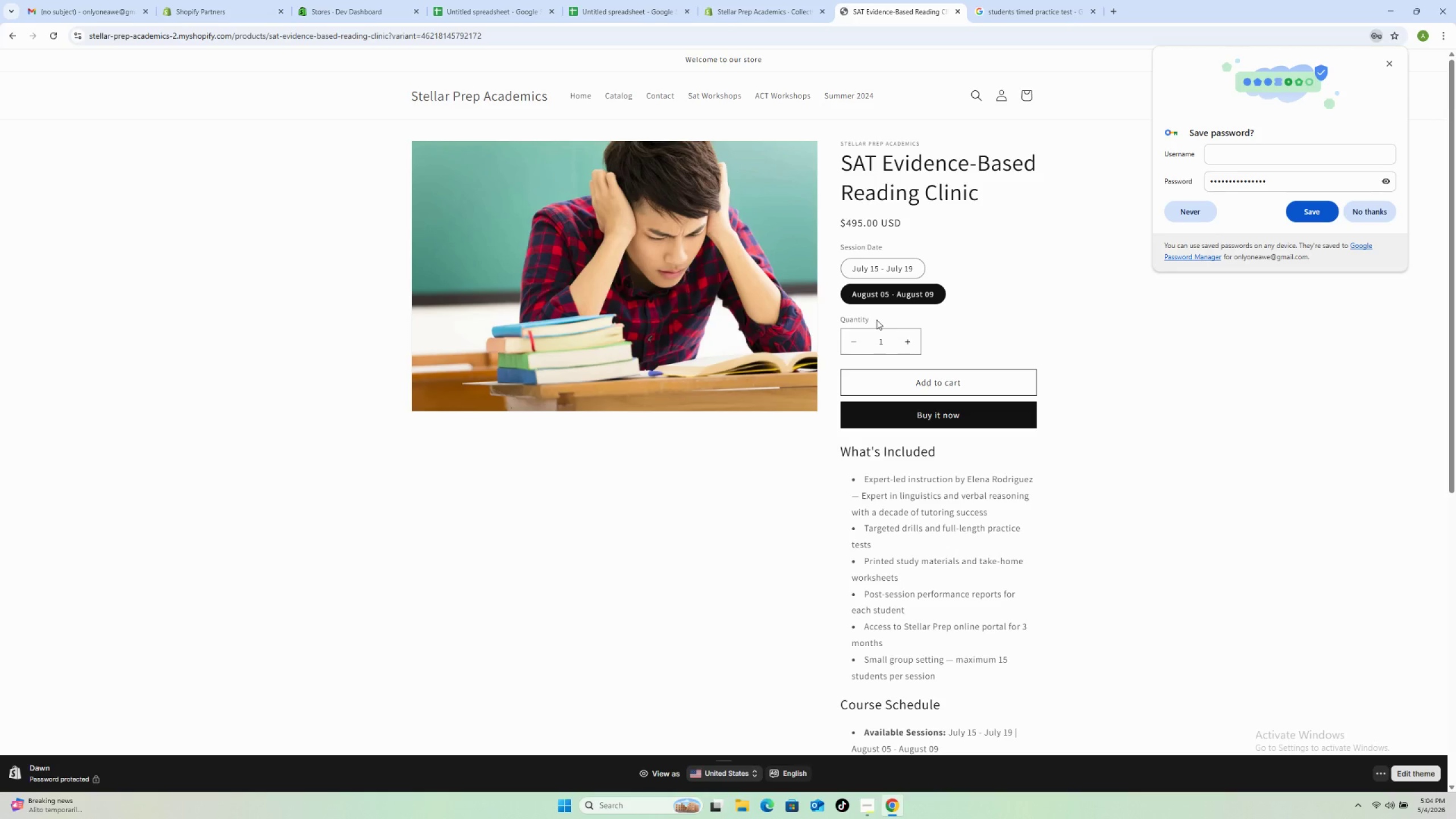 
wait(60.23)
 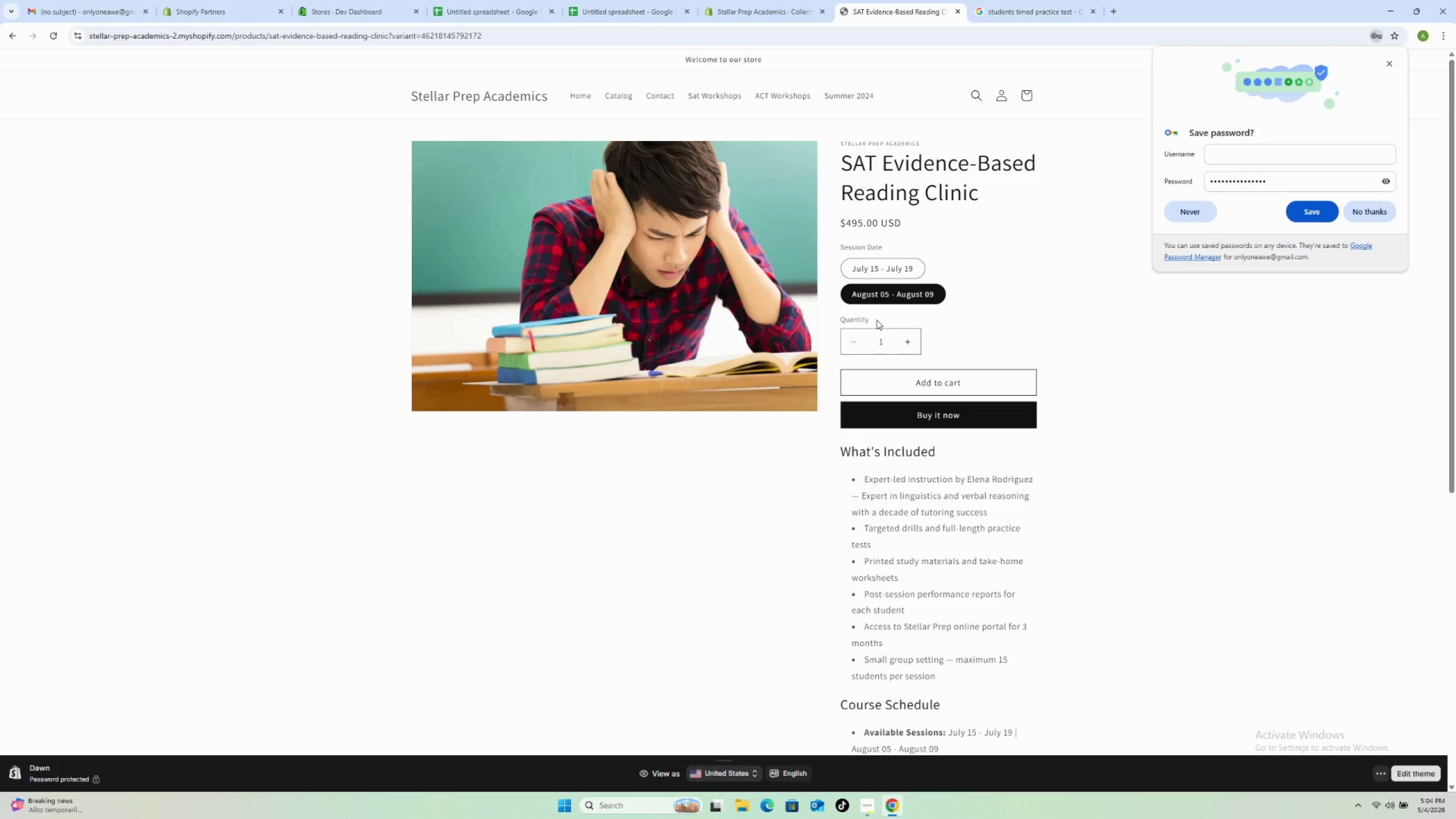 
left_click([1064, 321])
 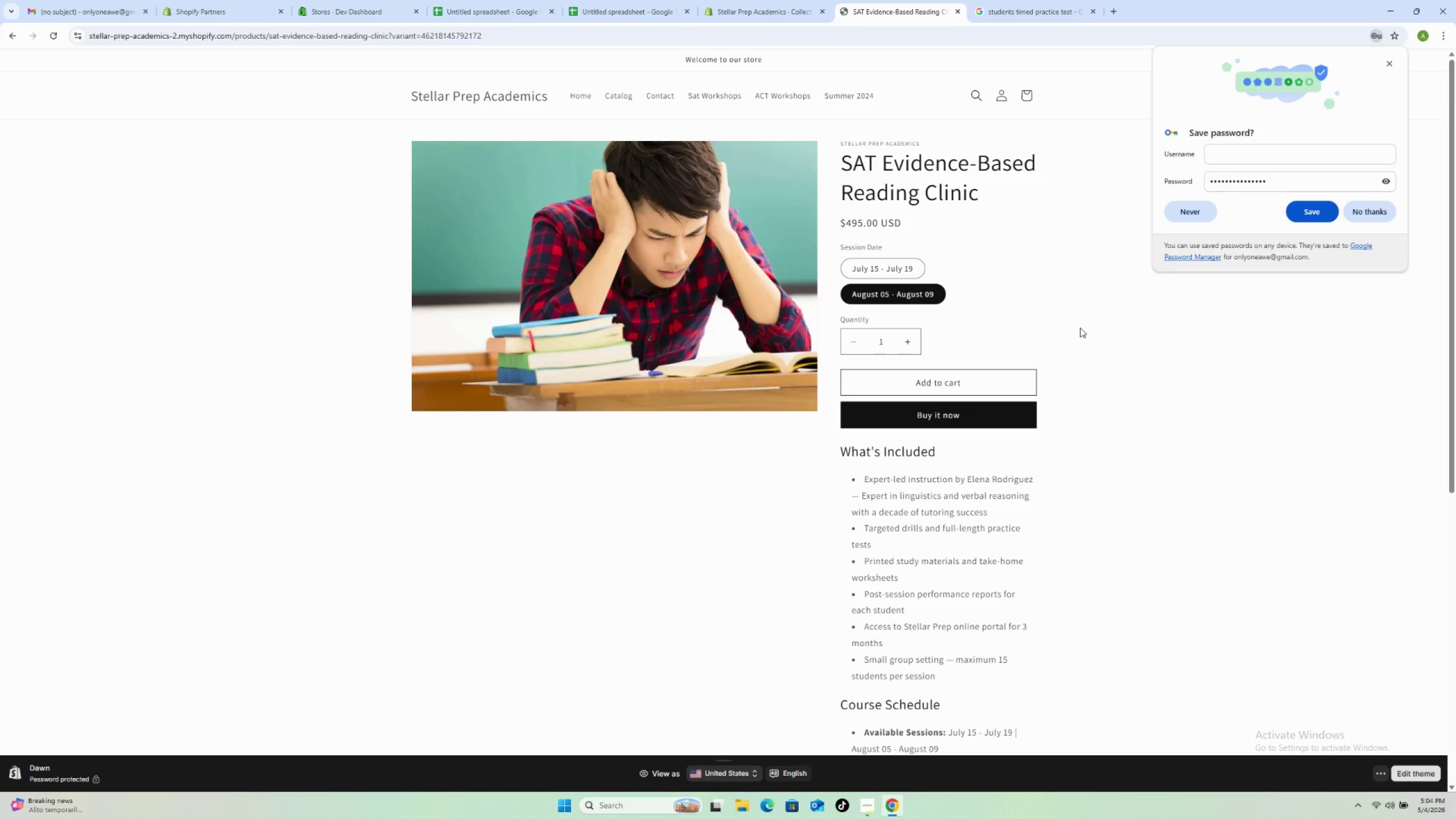 
wait(16.56)
 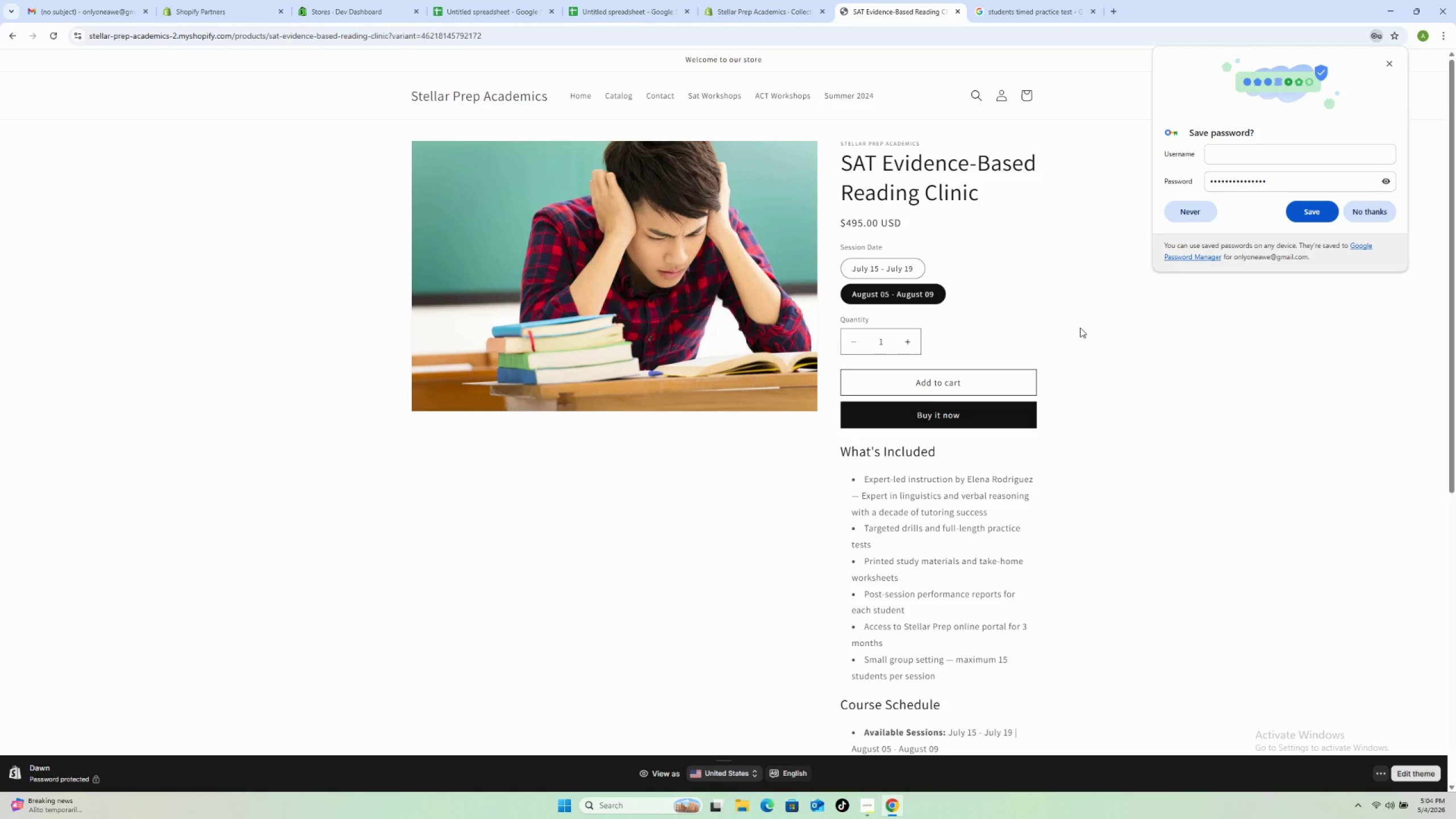 
scroll: coordinate [1009, 407], scroll_direction: down, amount: 9.0
 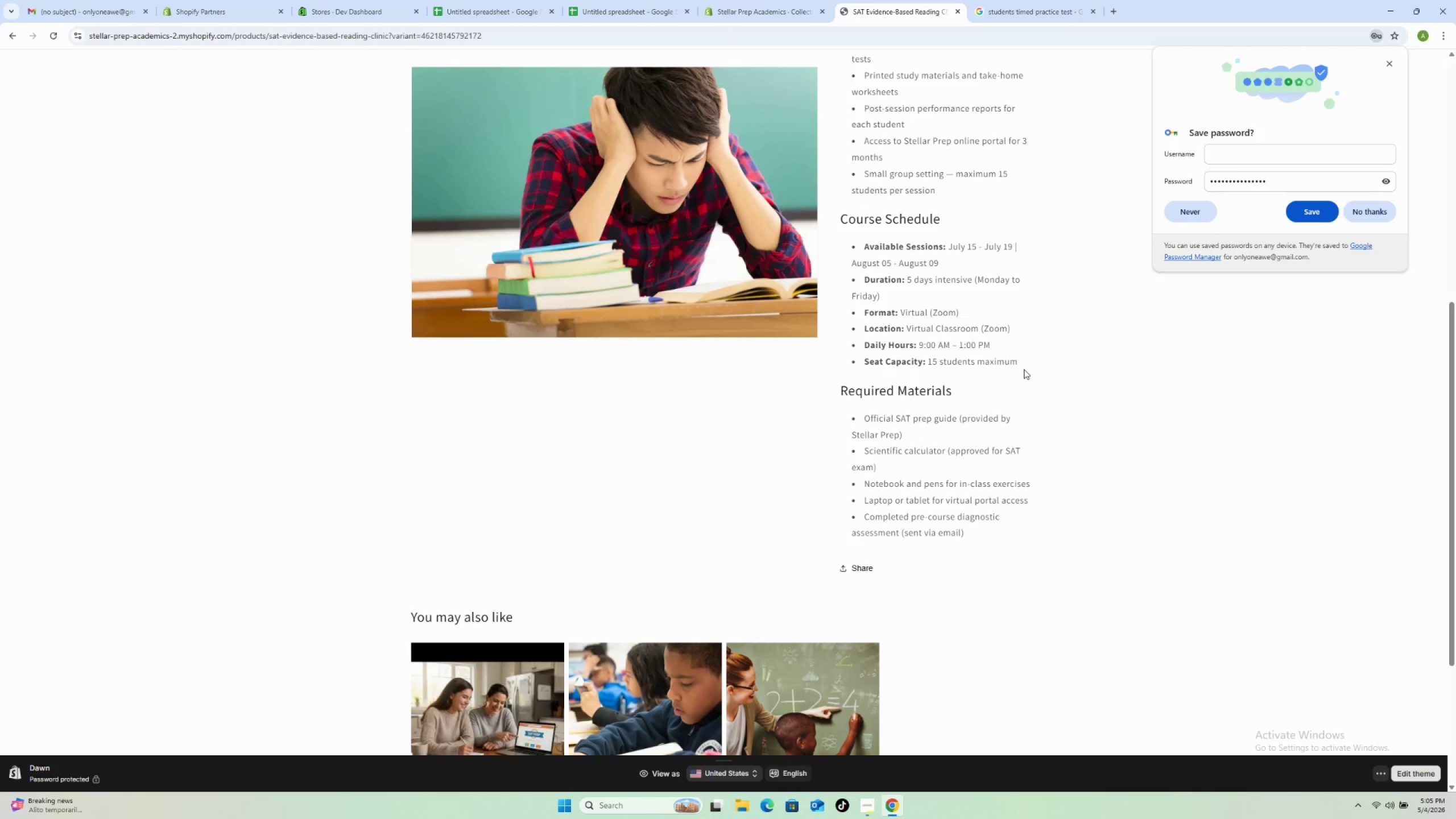 
wait(28.32)
 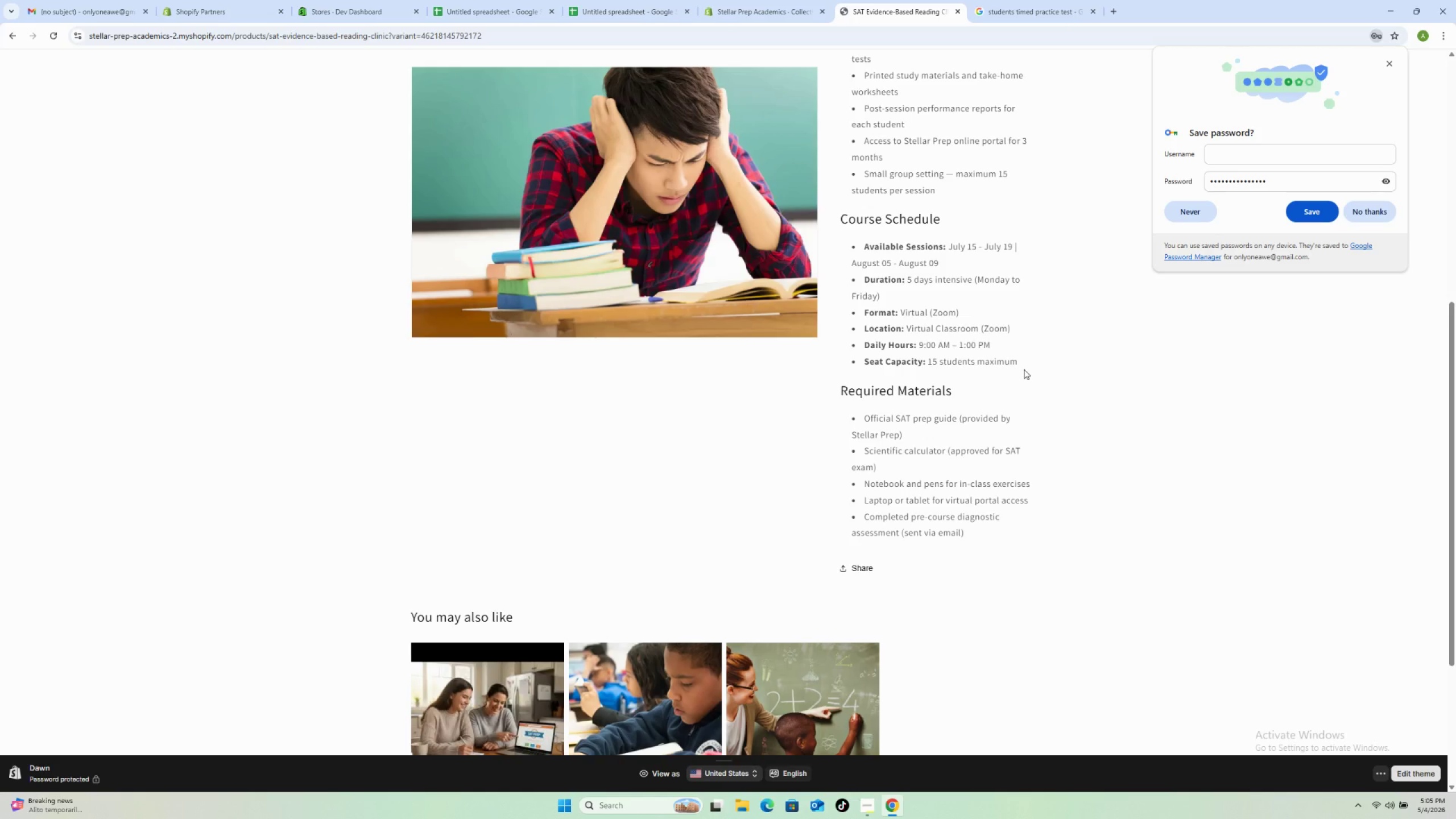 
left_click([739, 1])
 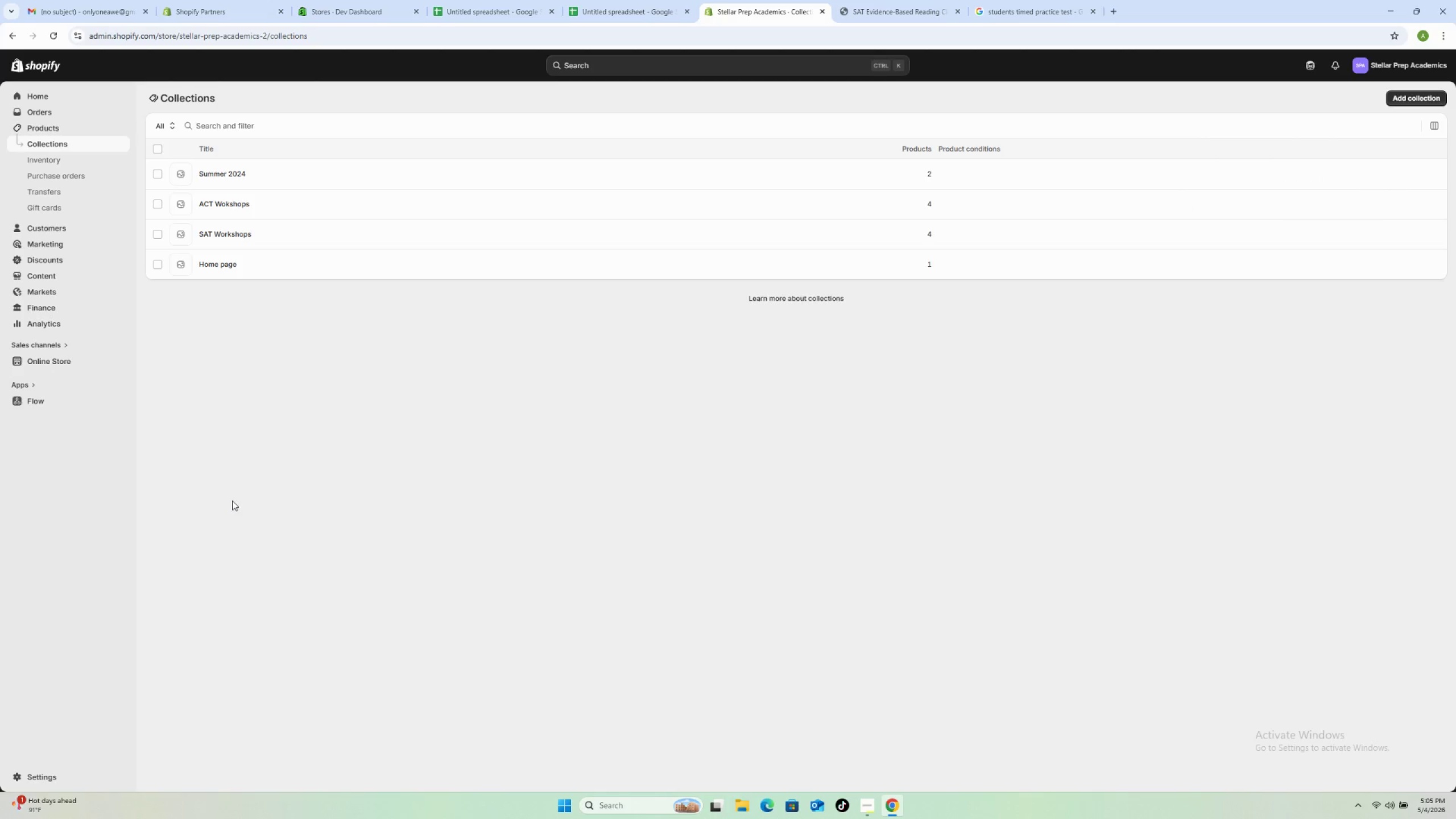 
wait(5.08)
 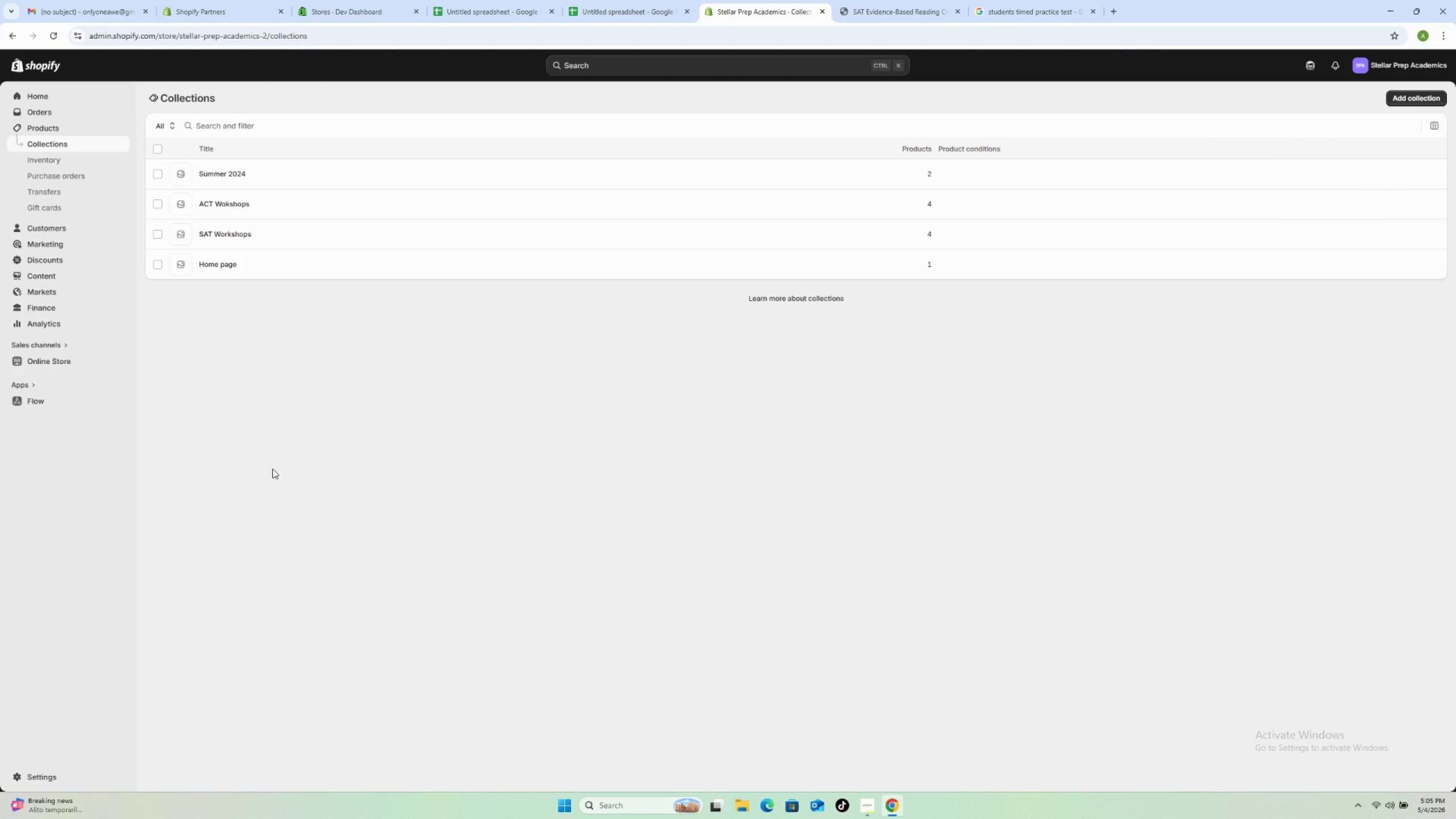 
left_click([46, 122])
 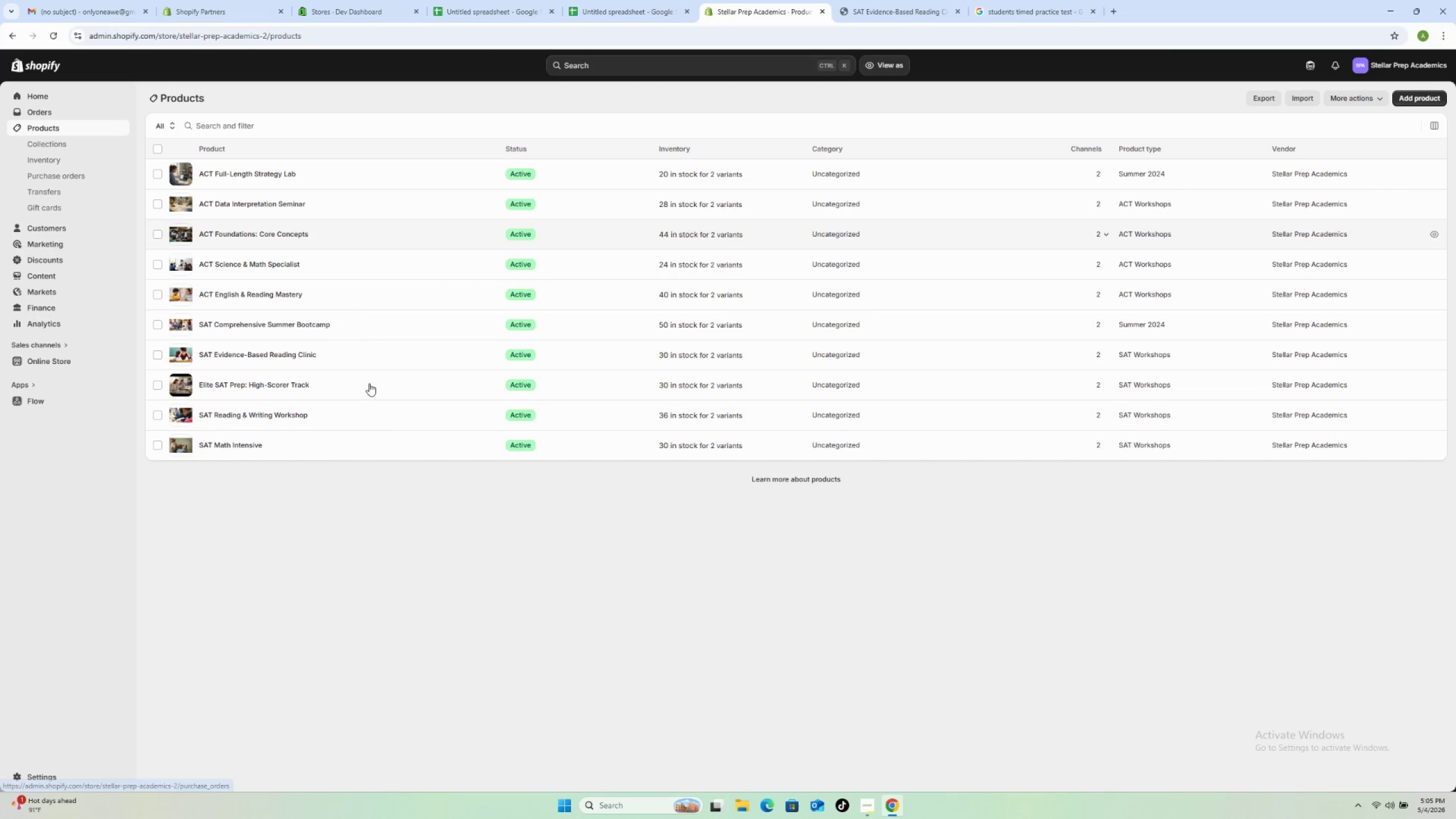 
left_click([380, 440])
 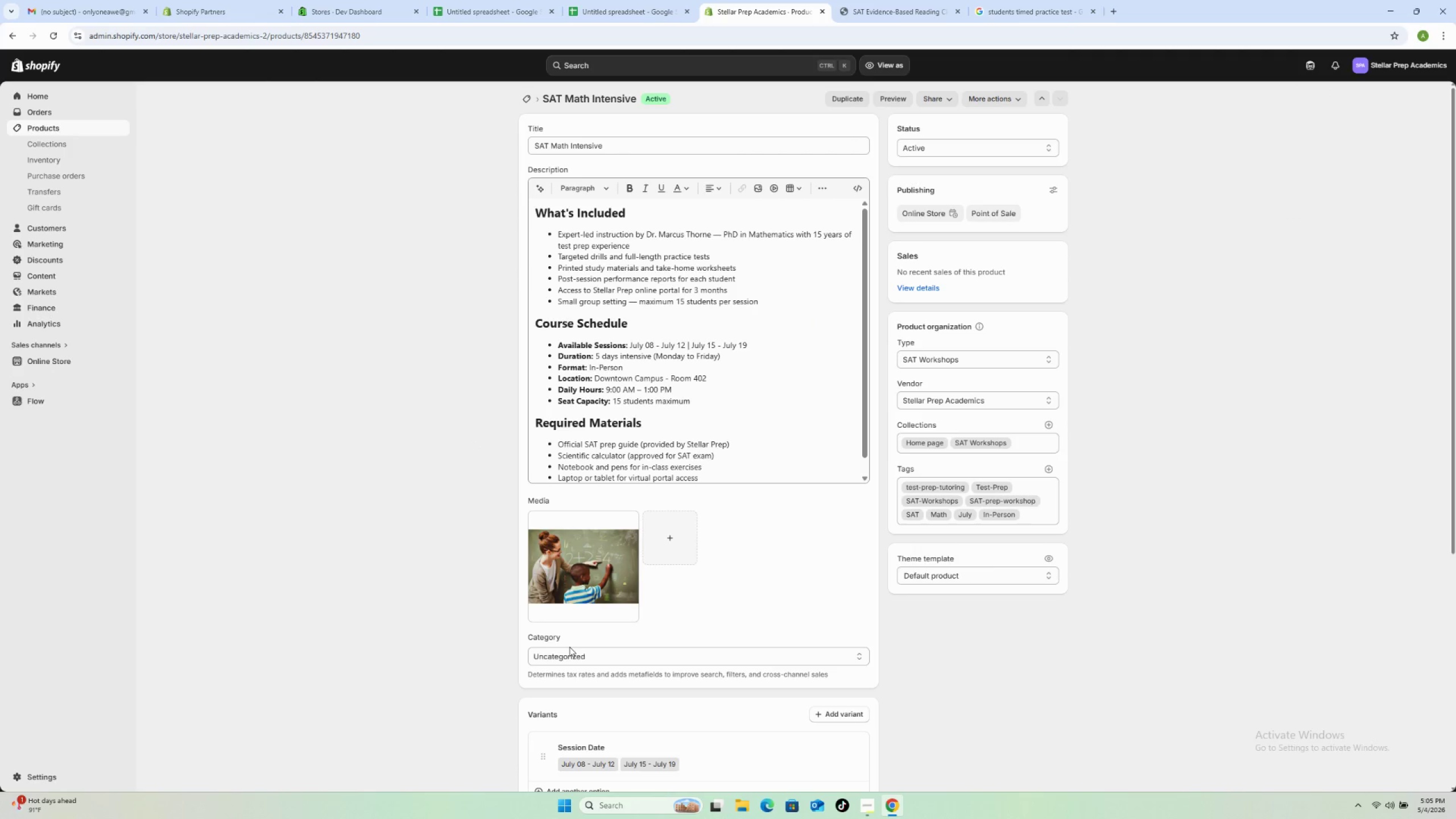 
wait(7.38)
 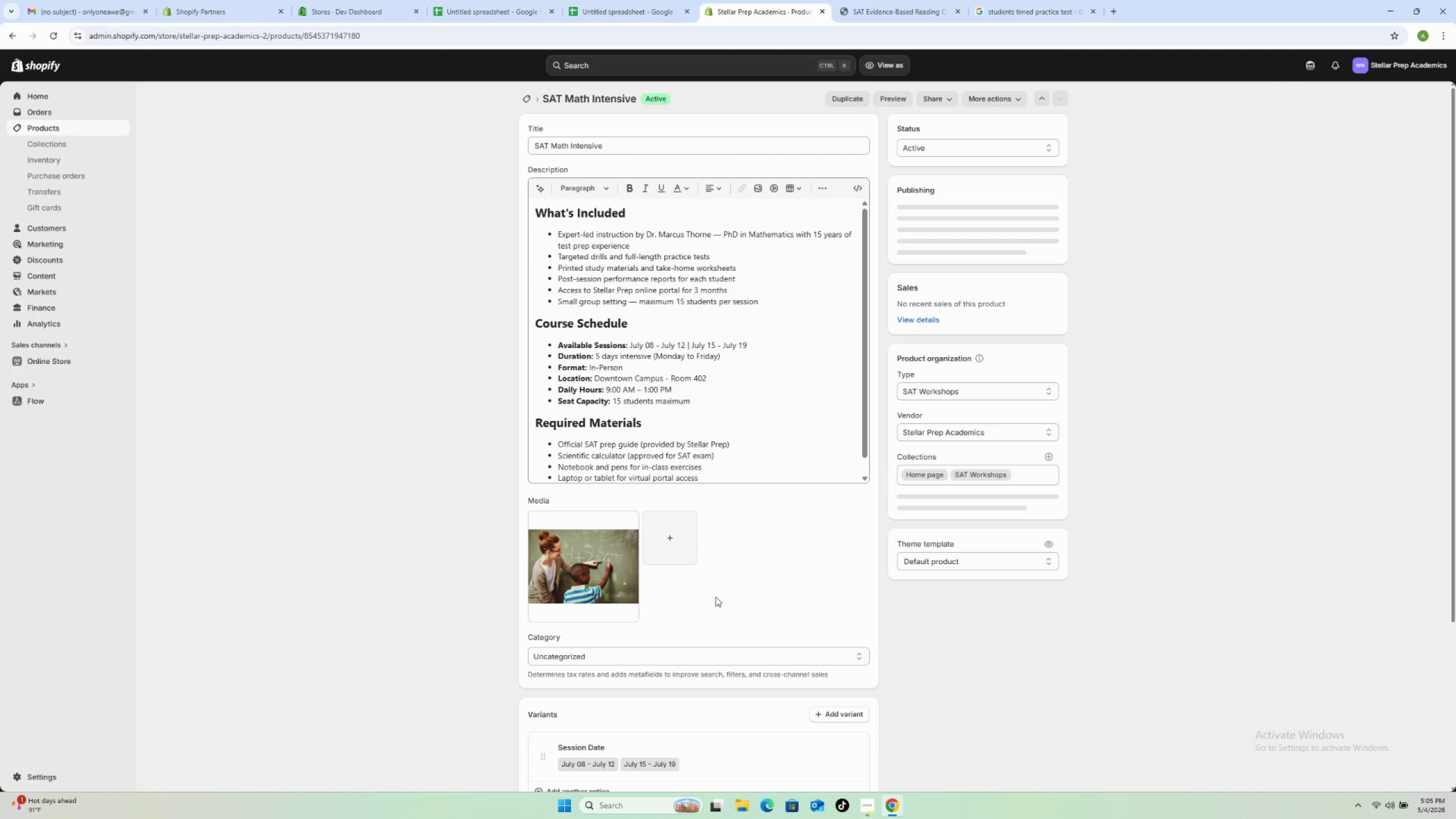 
scroll: coordinate [893, 640], scroll_direction: down, amount: 7.0
 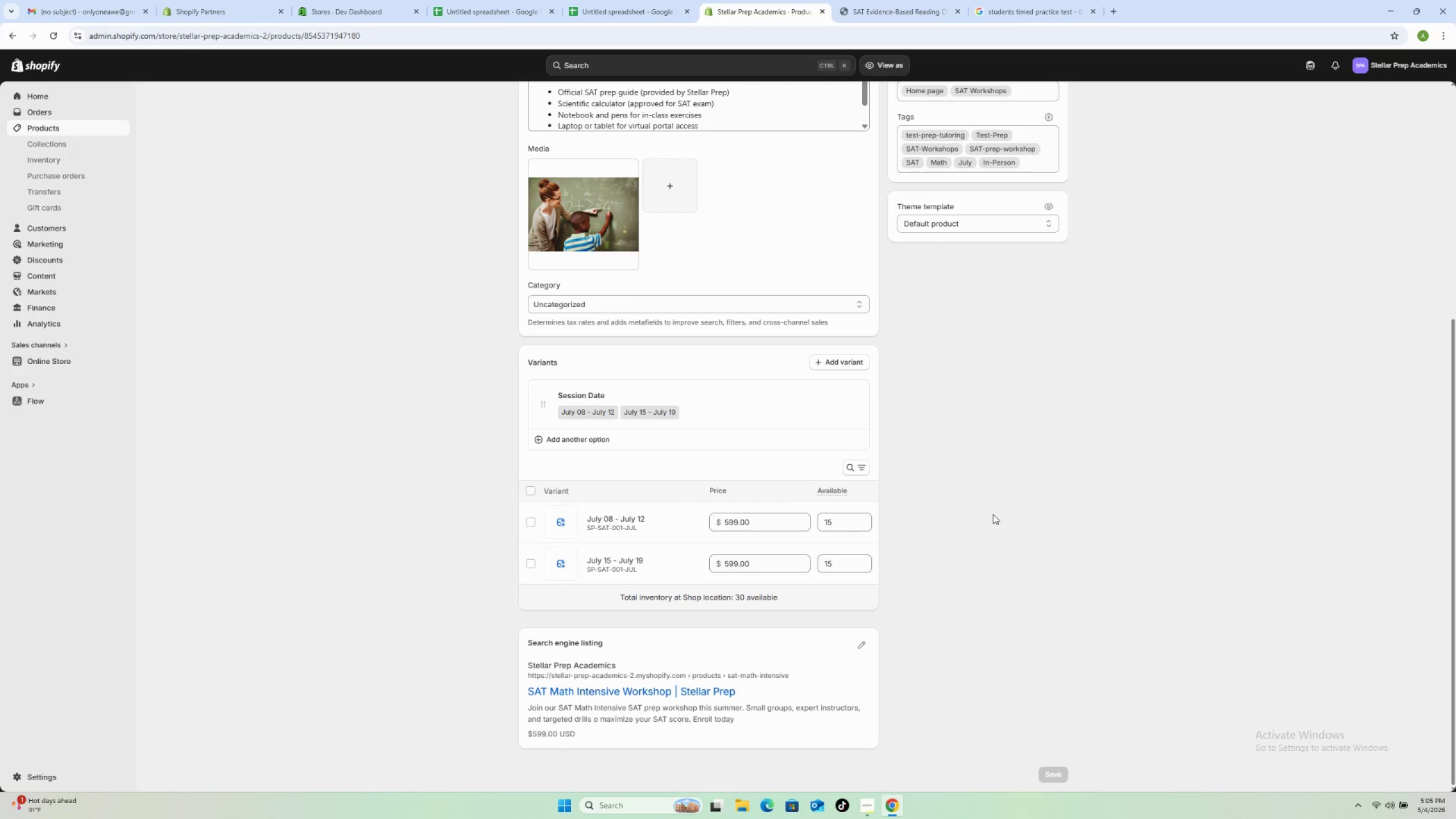 
key(Meta+MetaLeft)
 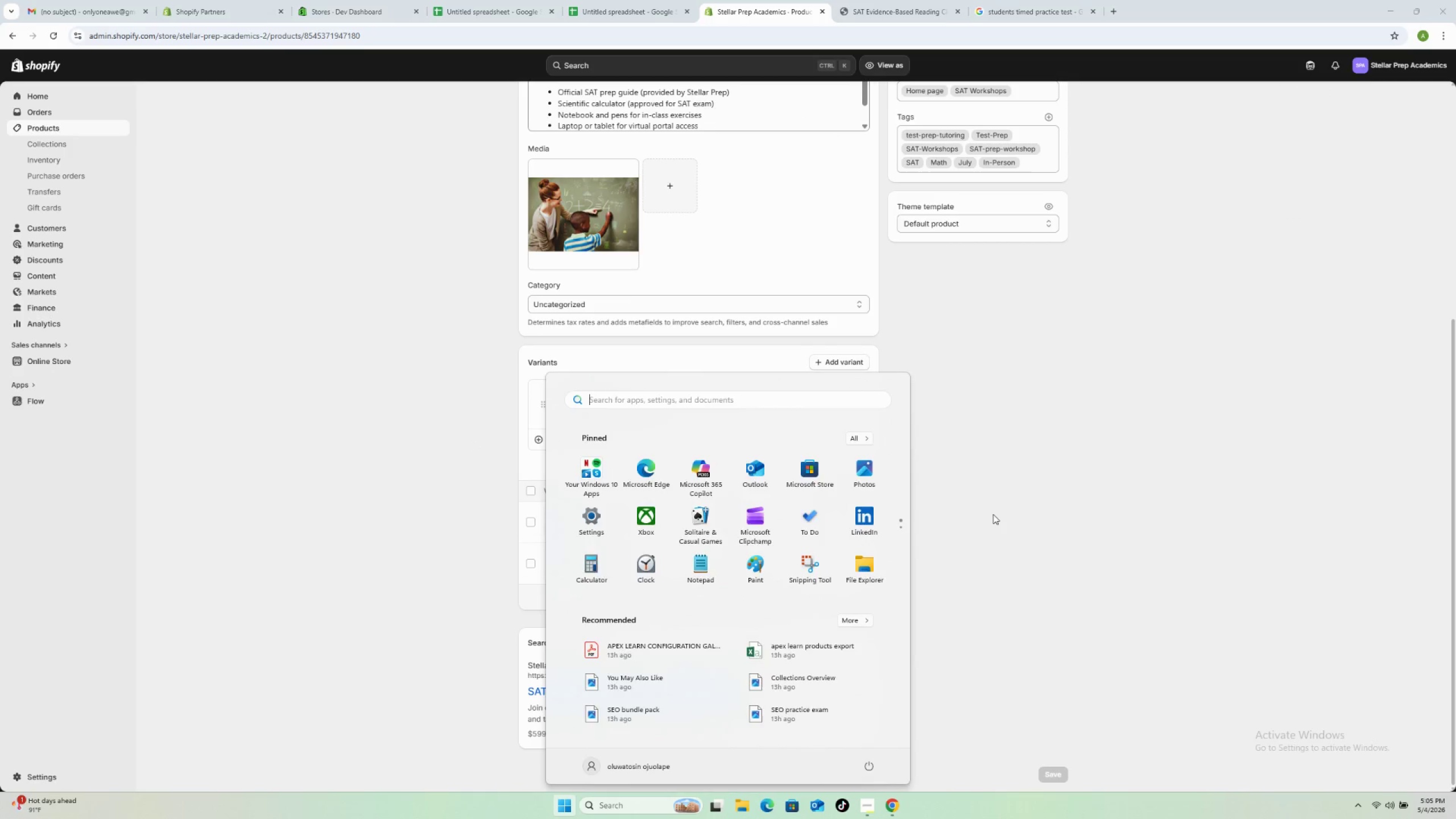 
type(sn)
 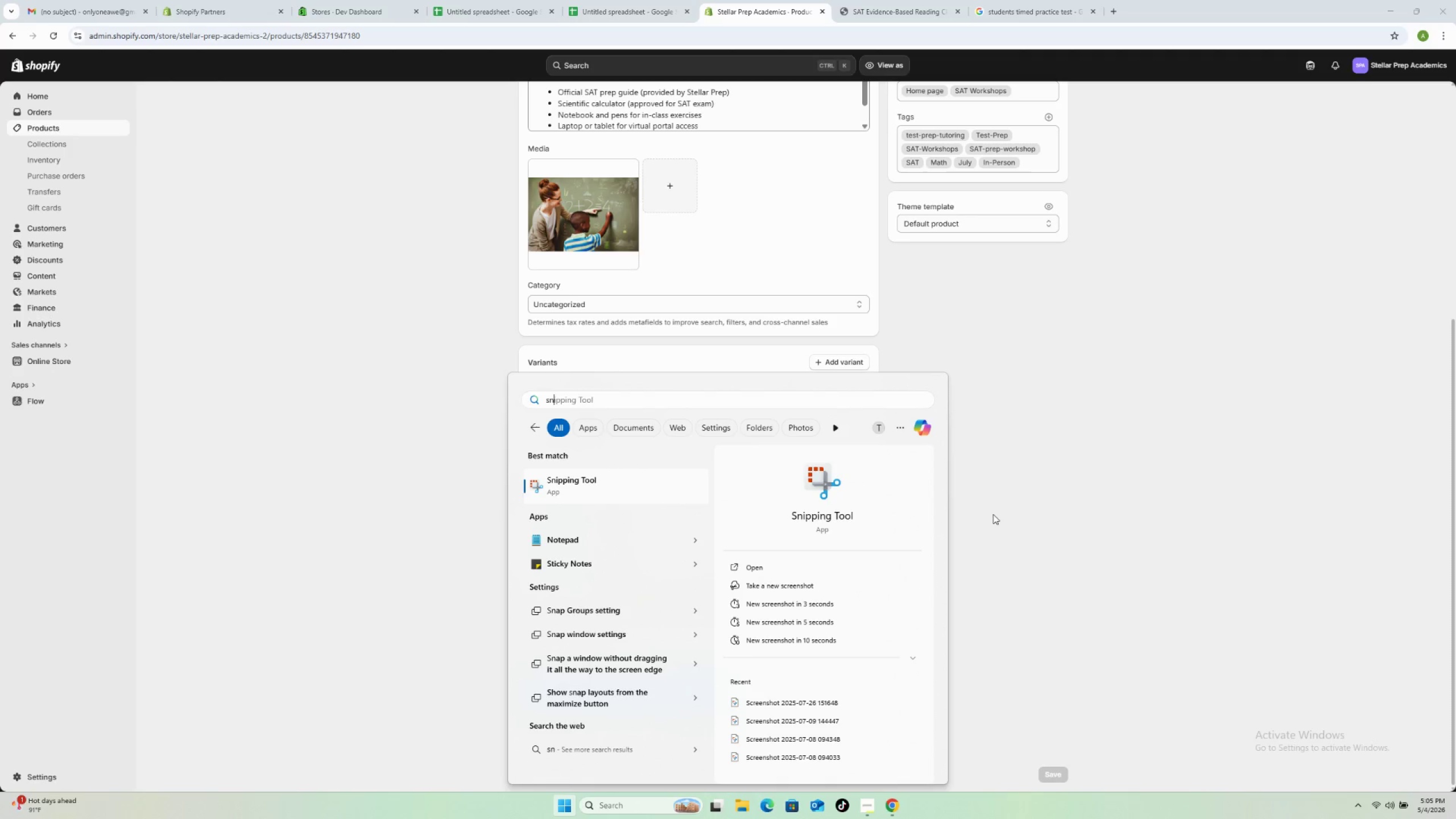 
key(Enter)
 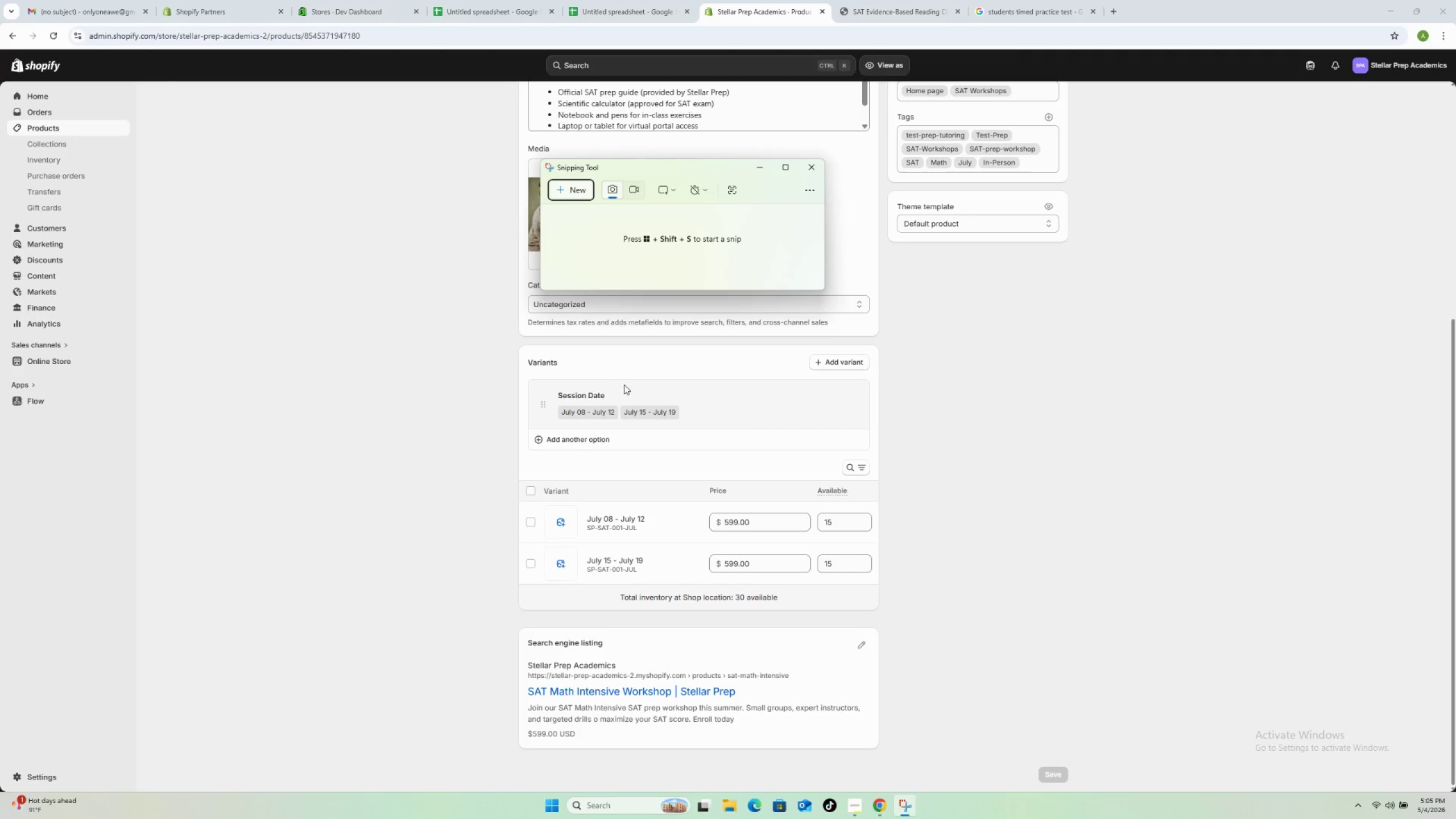 
left_click([568, 186])
 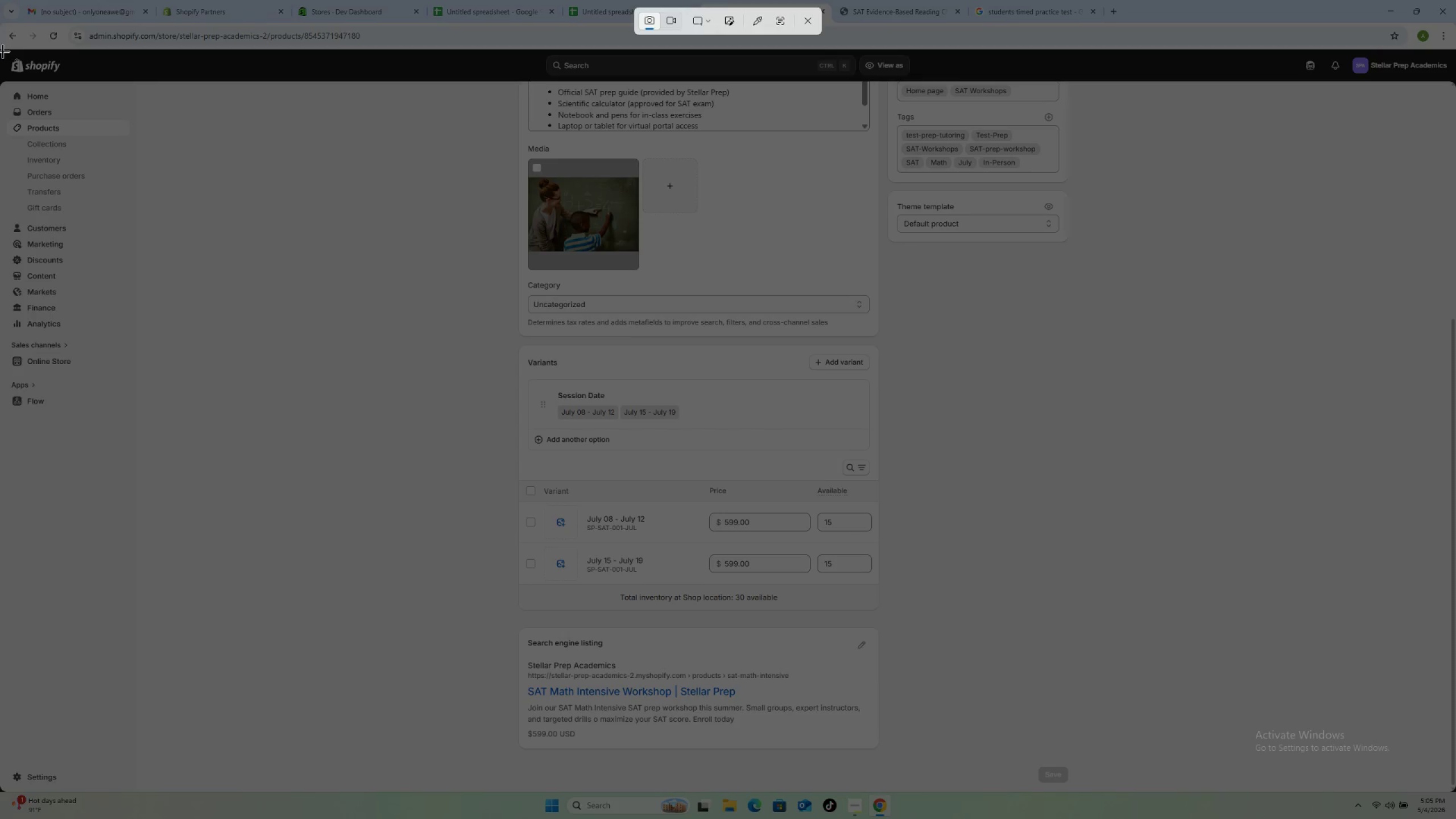 
left_click_drag(start_coordinate=[0, 50], to_coordinate=[1455, 789])
 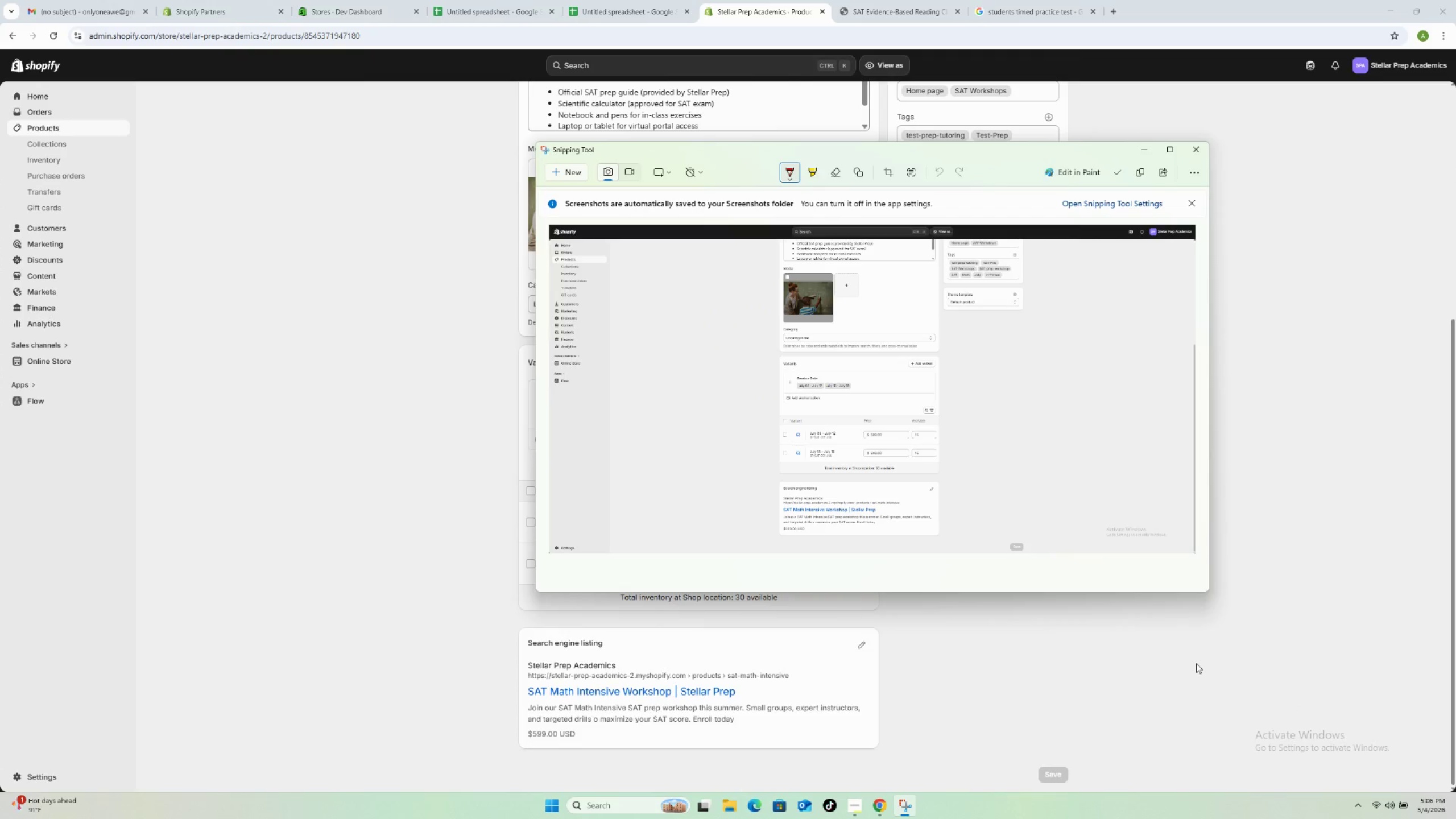 
key(Control+S)
 